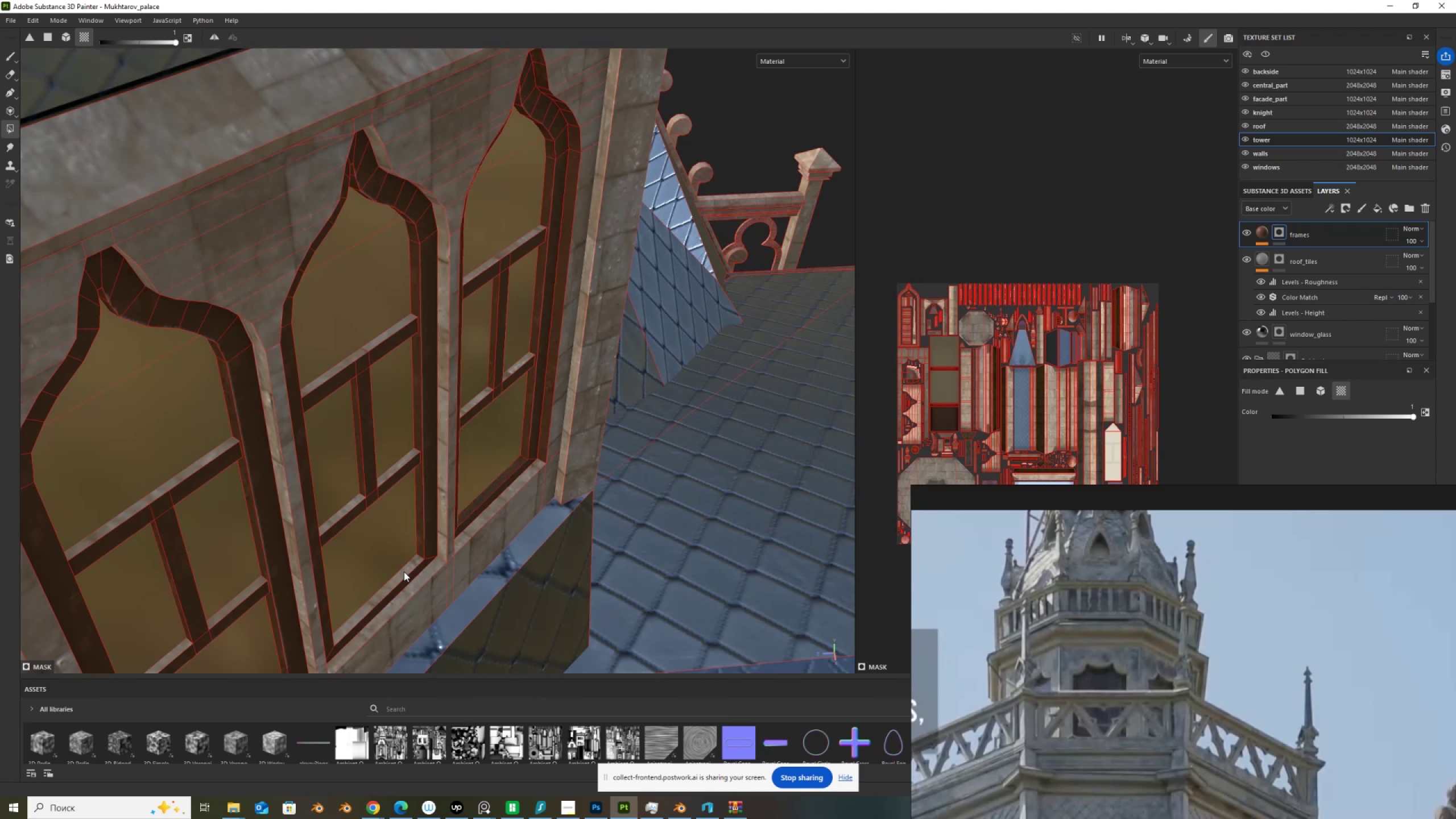 
left_click([404, 572])
 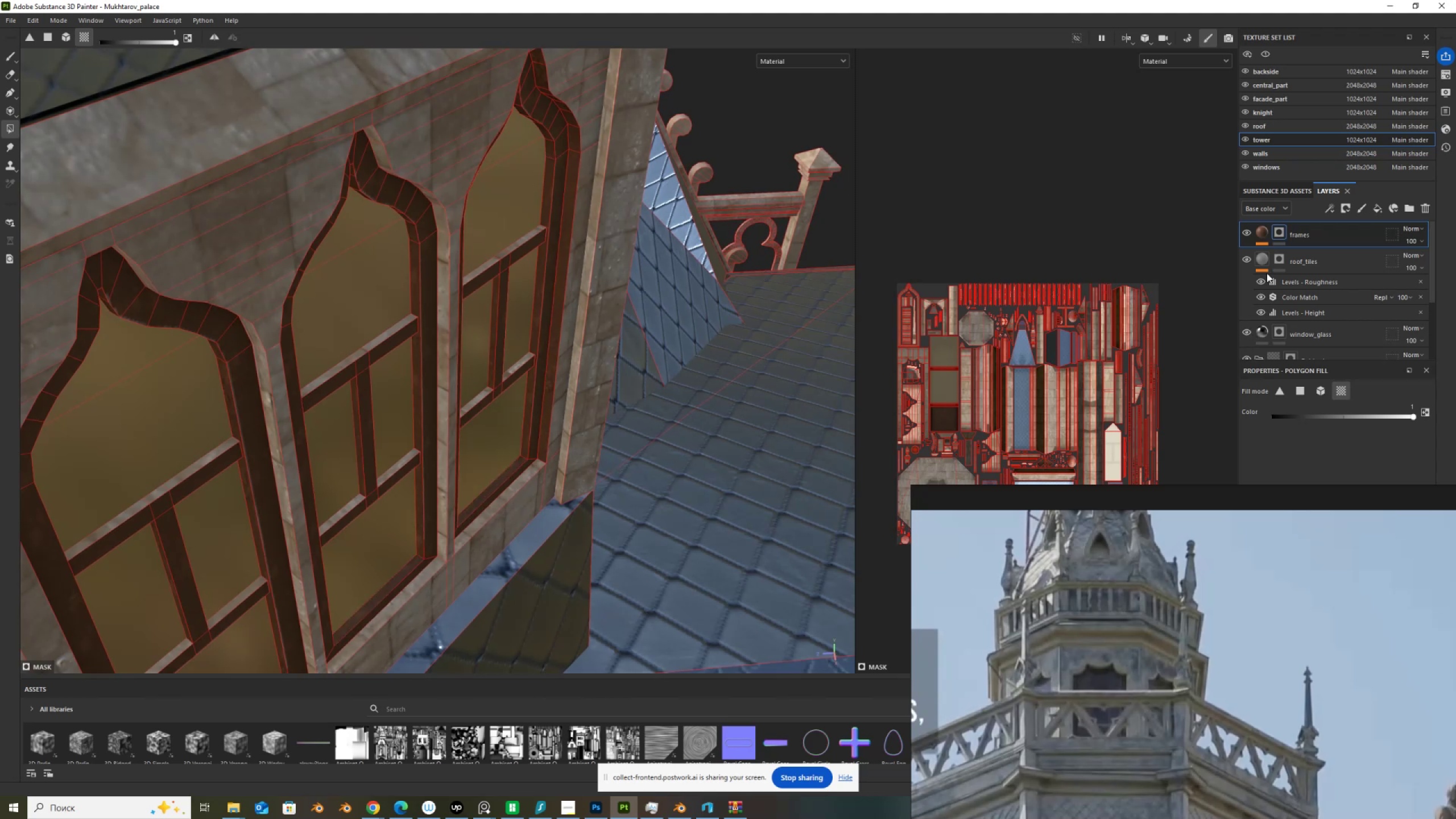 
hold_key(key=AltLeft, duration=0.52)
left_click([1280, 234])
 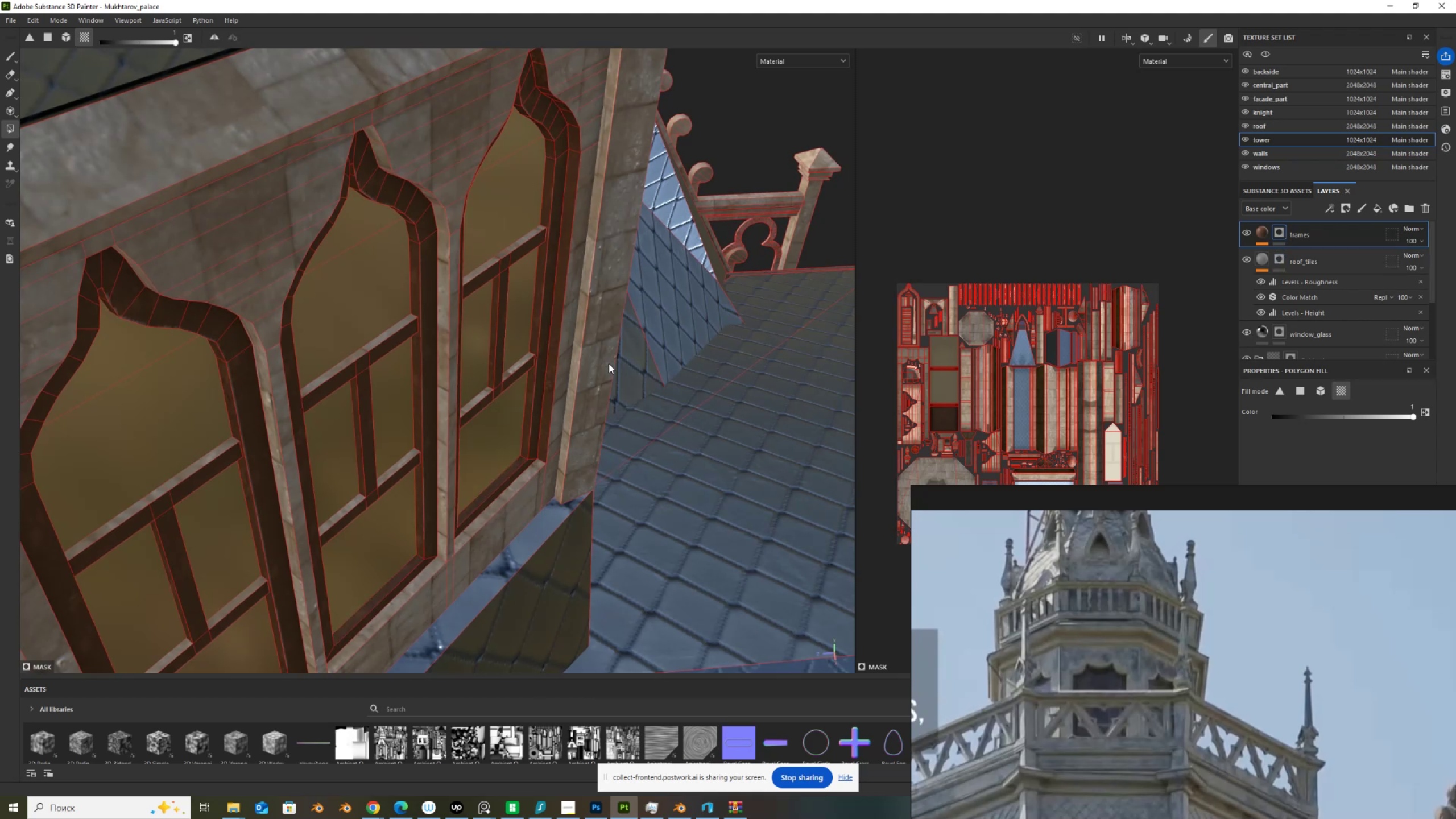 
scroll: coordinate [609, 363], scroll_direction: down, amount: 2.0
 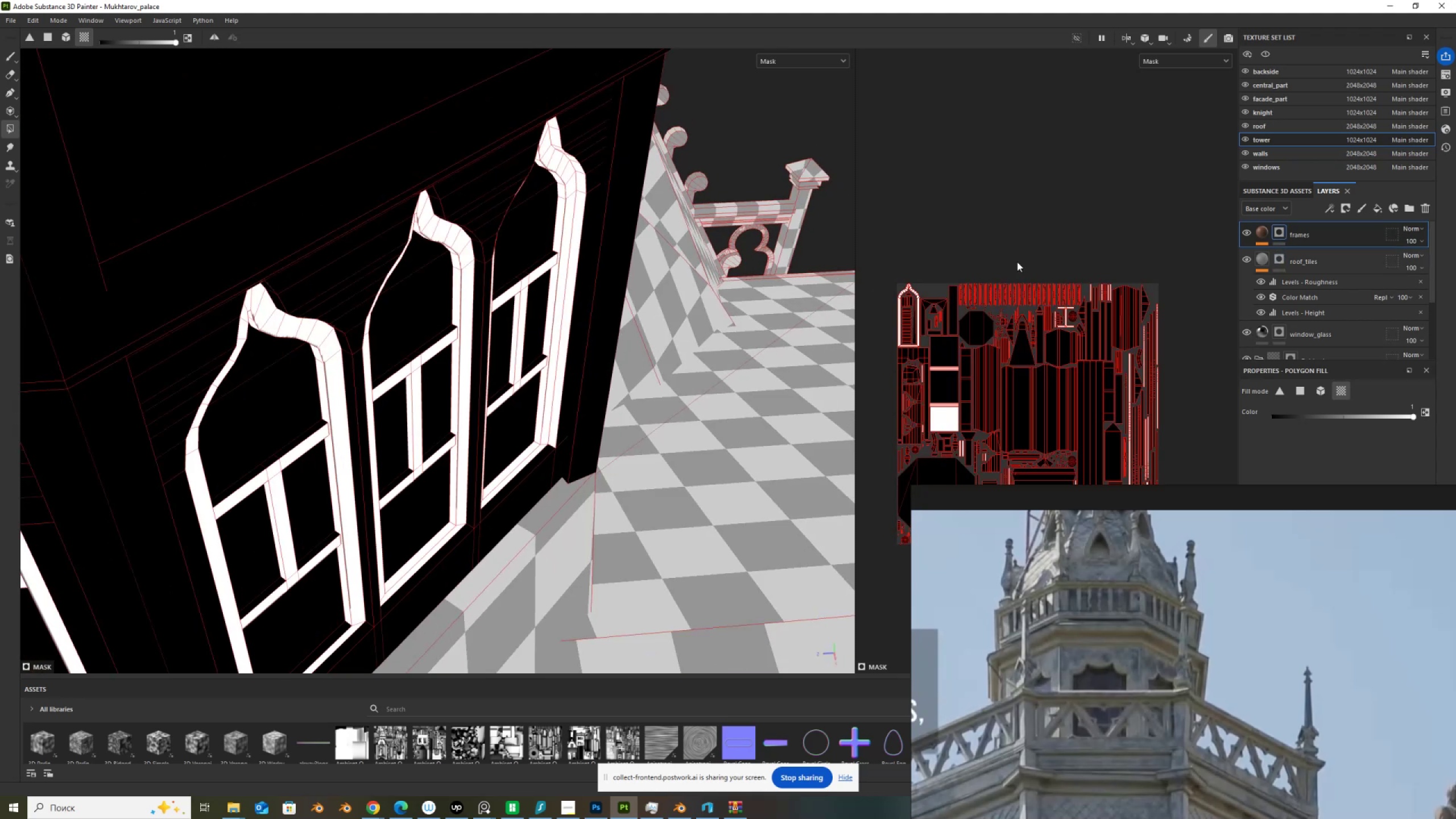 
hold_key(key=AltLeft, duration=0.57)
 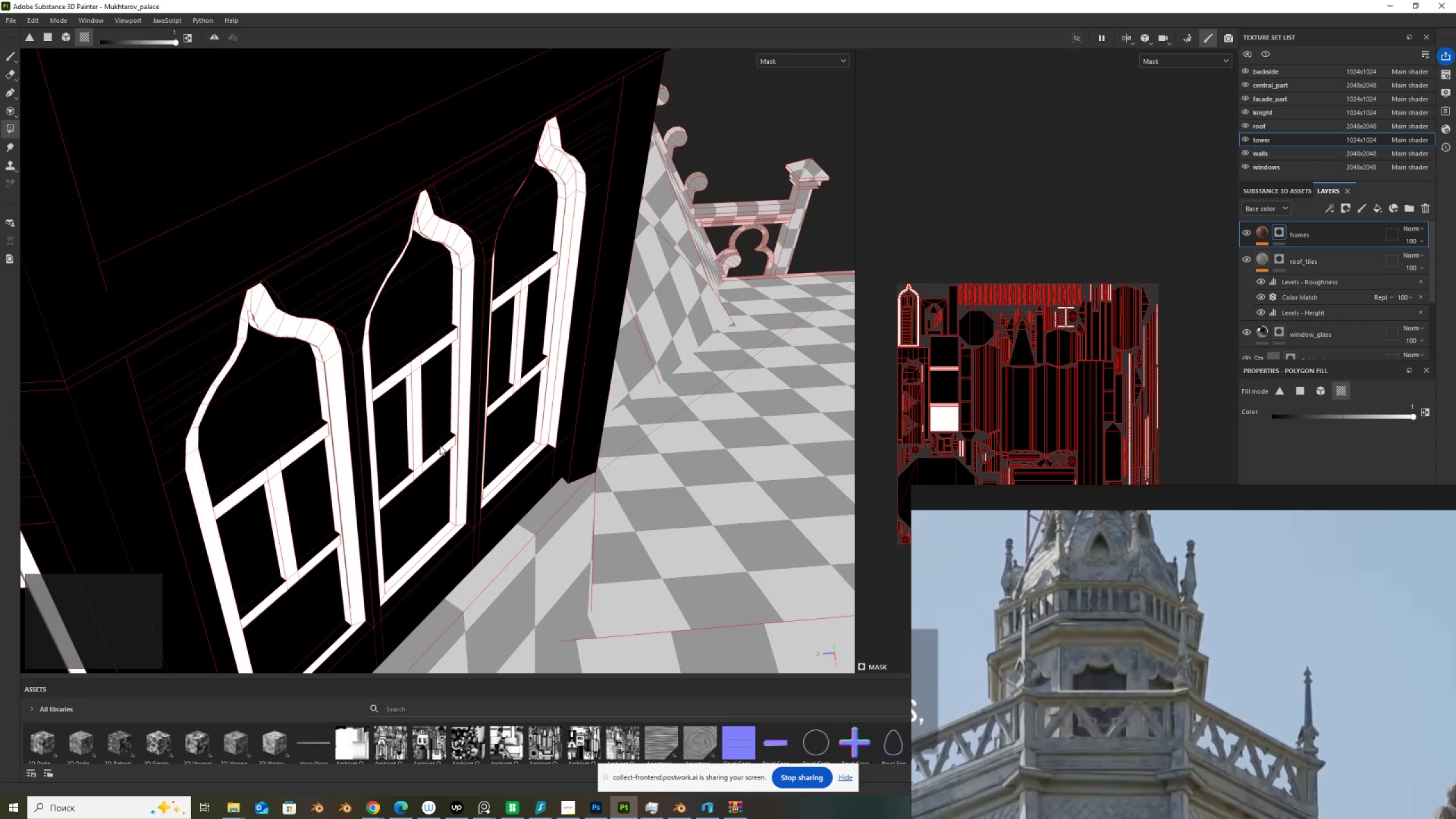 
left_click([440, 445])
 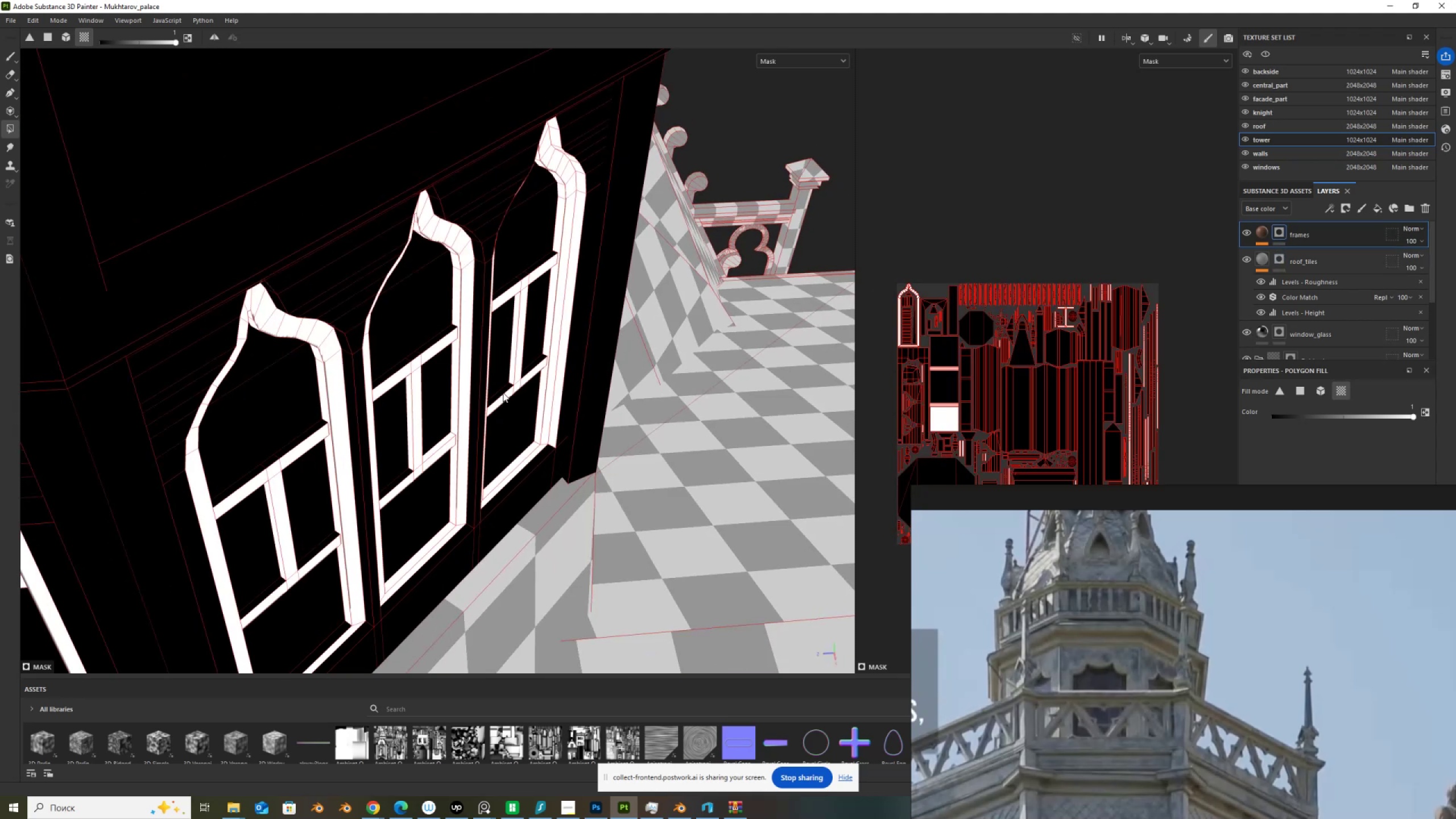 
left_click([503, 390])
 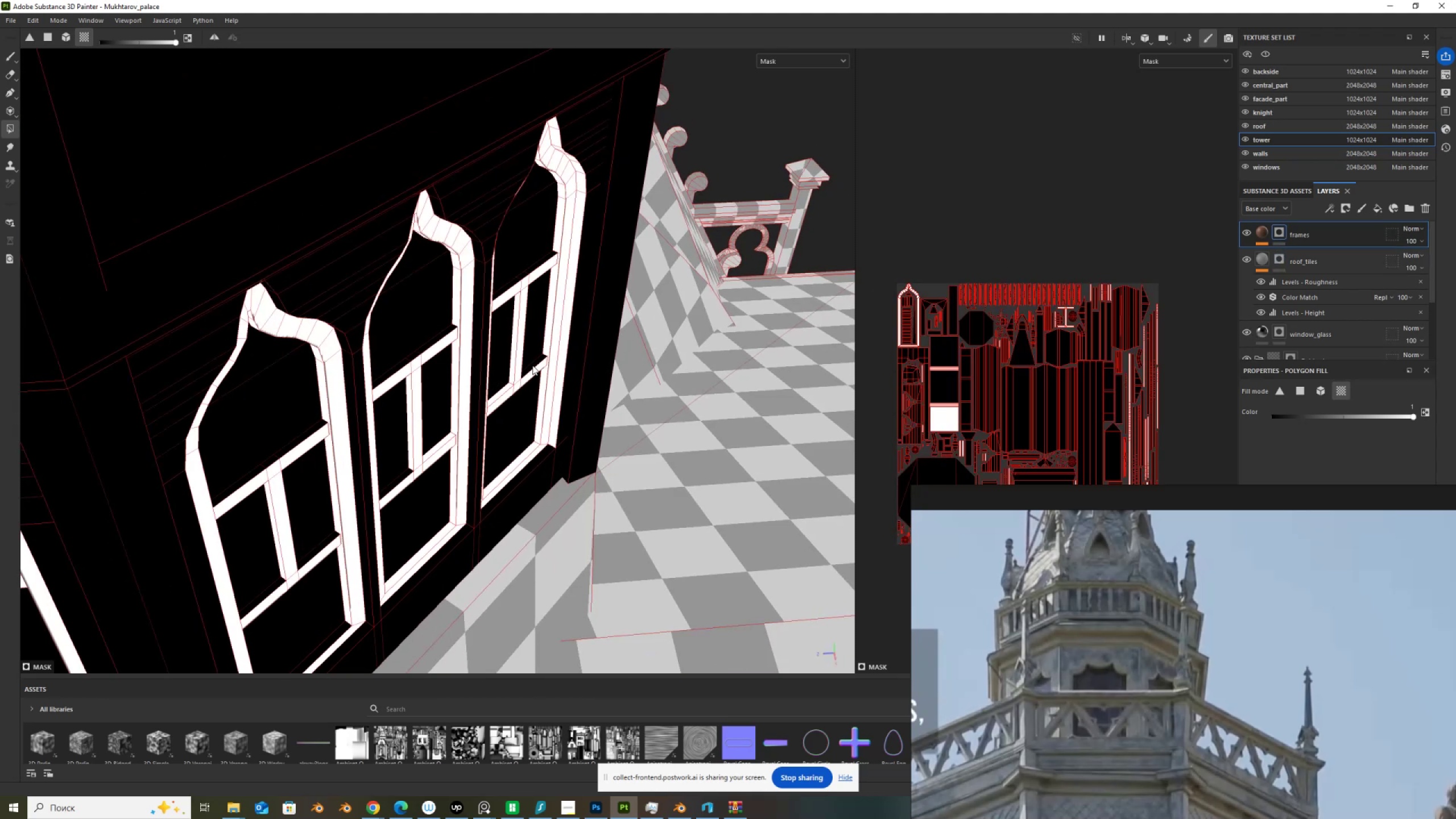 
left_click([532, 365])
 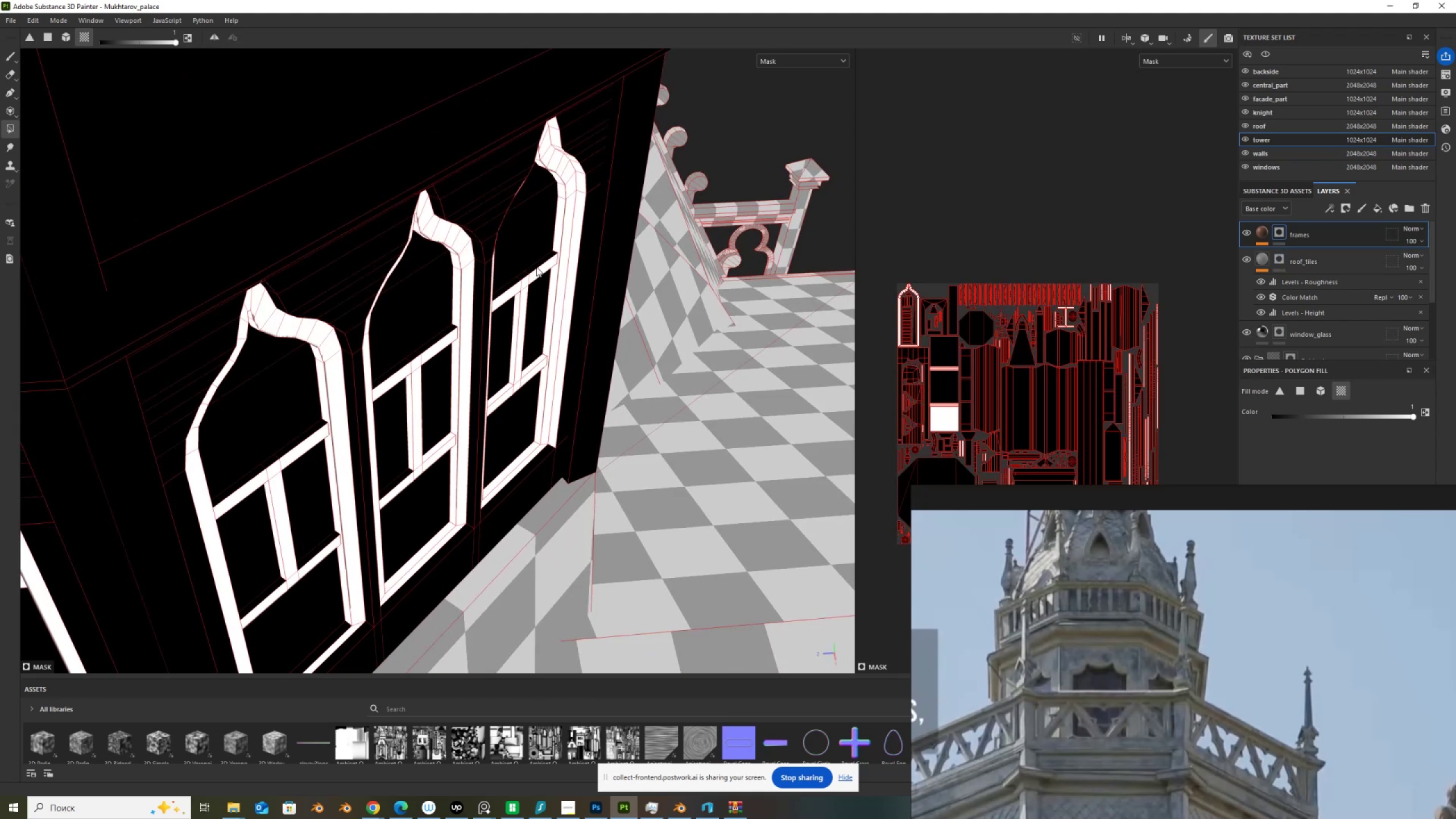 
left_click([536, 266])
 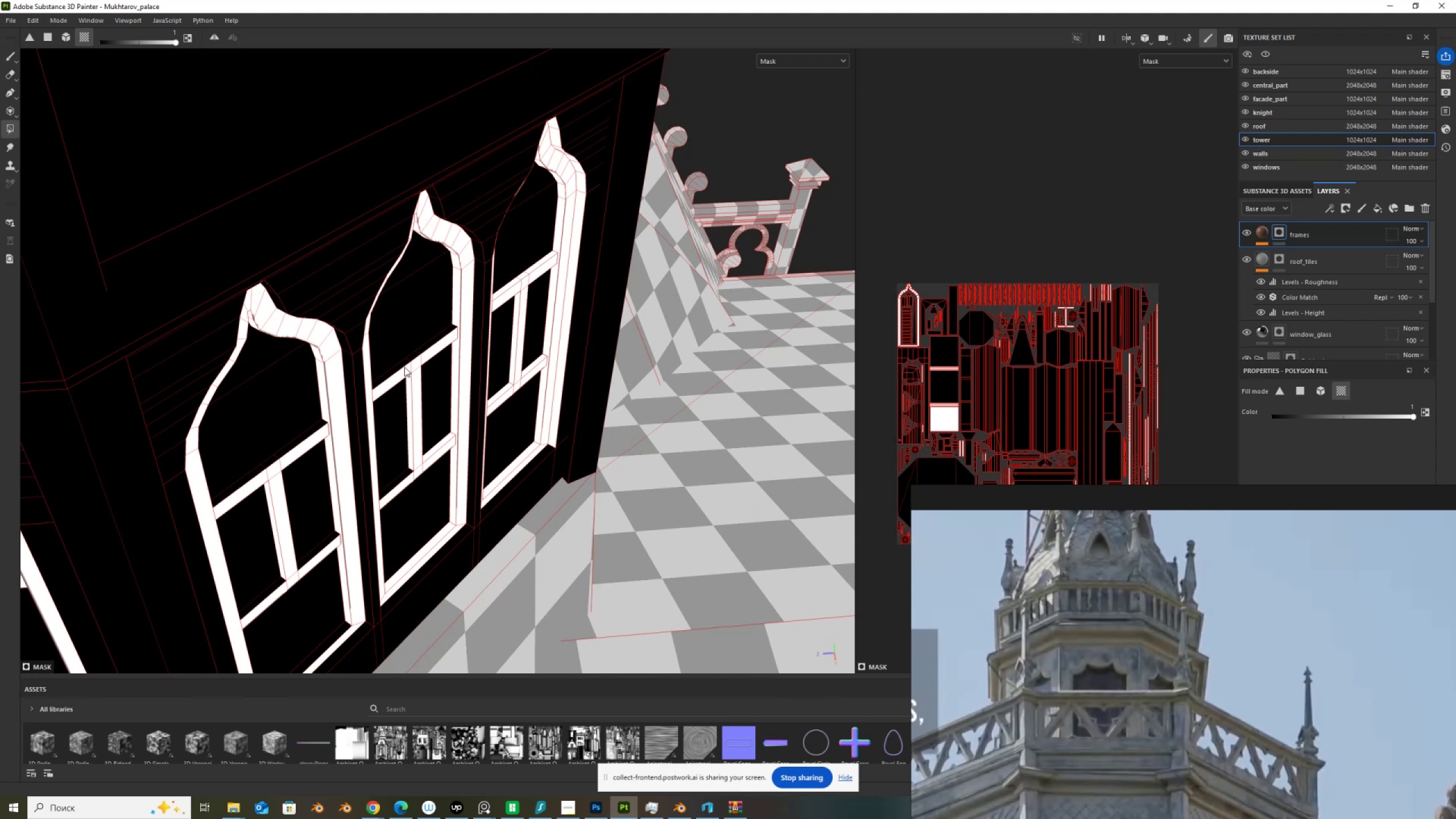 
left_click([404, 362])
 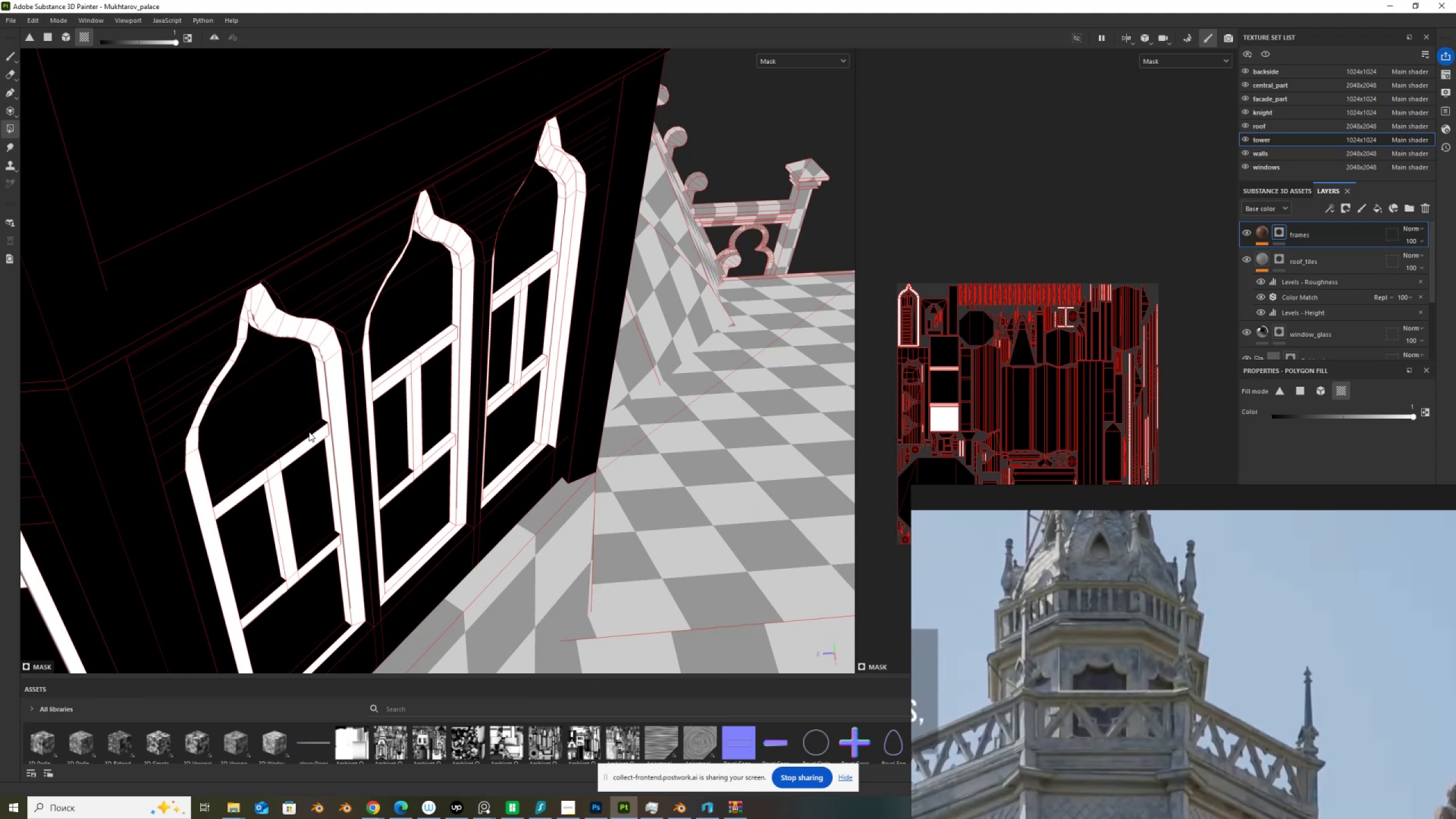 
left_click([310, 432])
 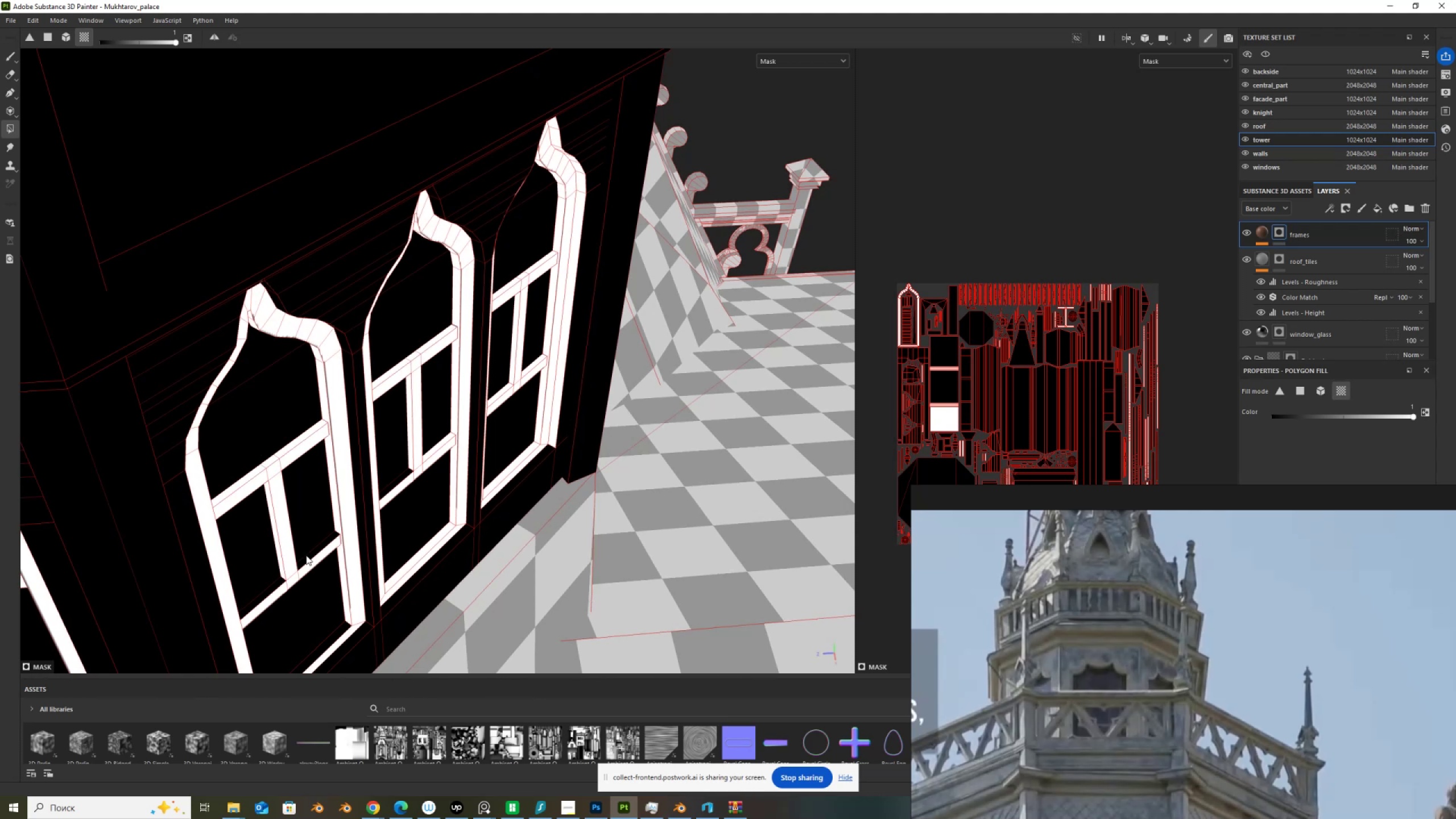 
left_click([306, 555])
 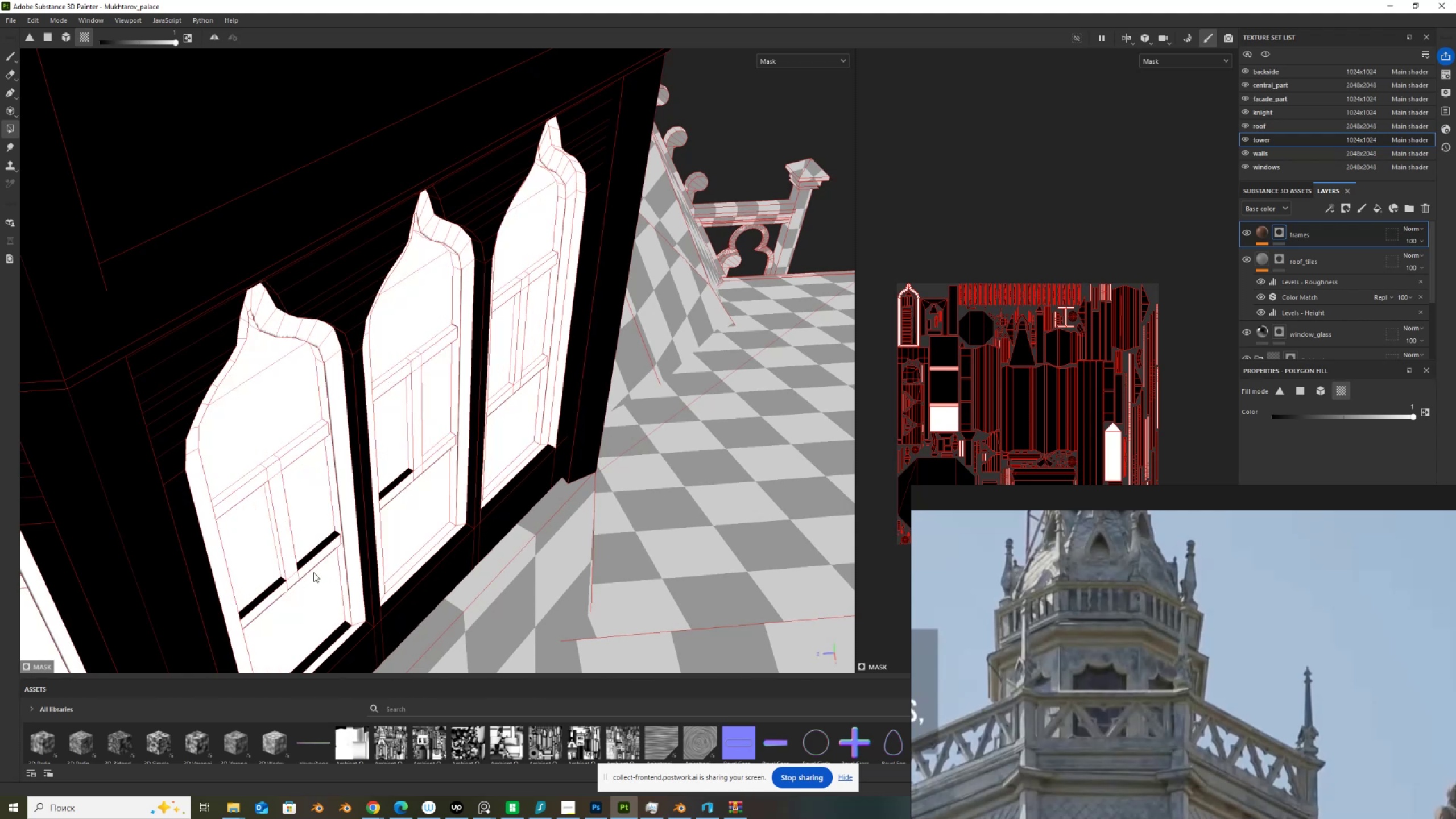 
key(Control+Z)
 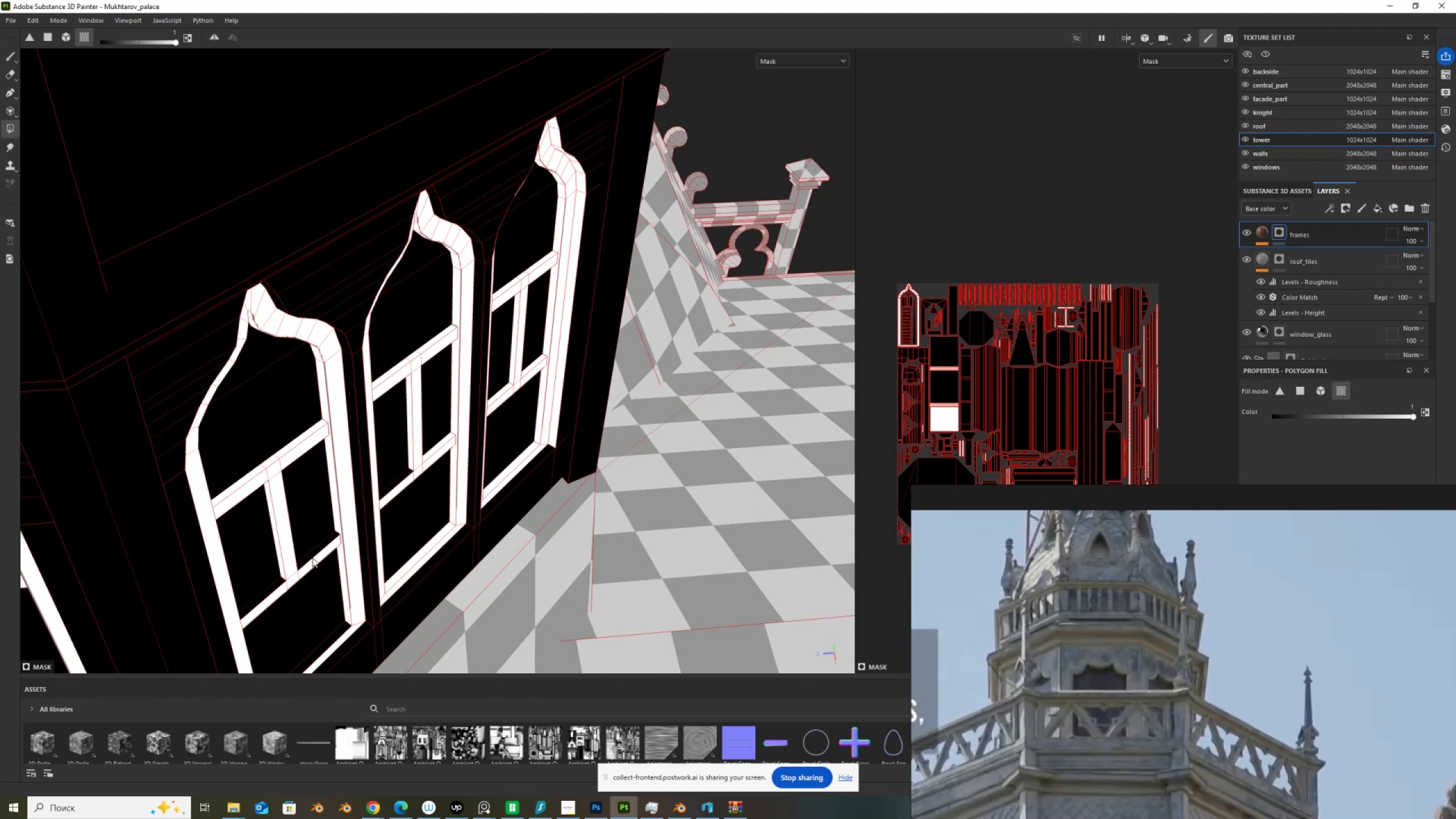 
left_click([312, 557])
 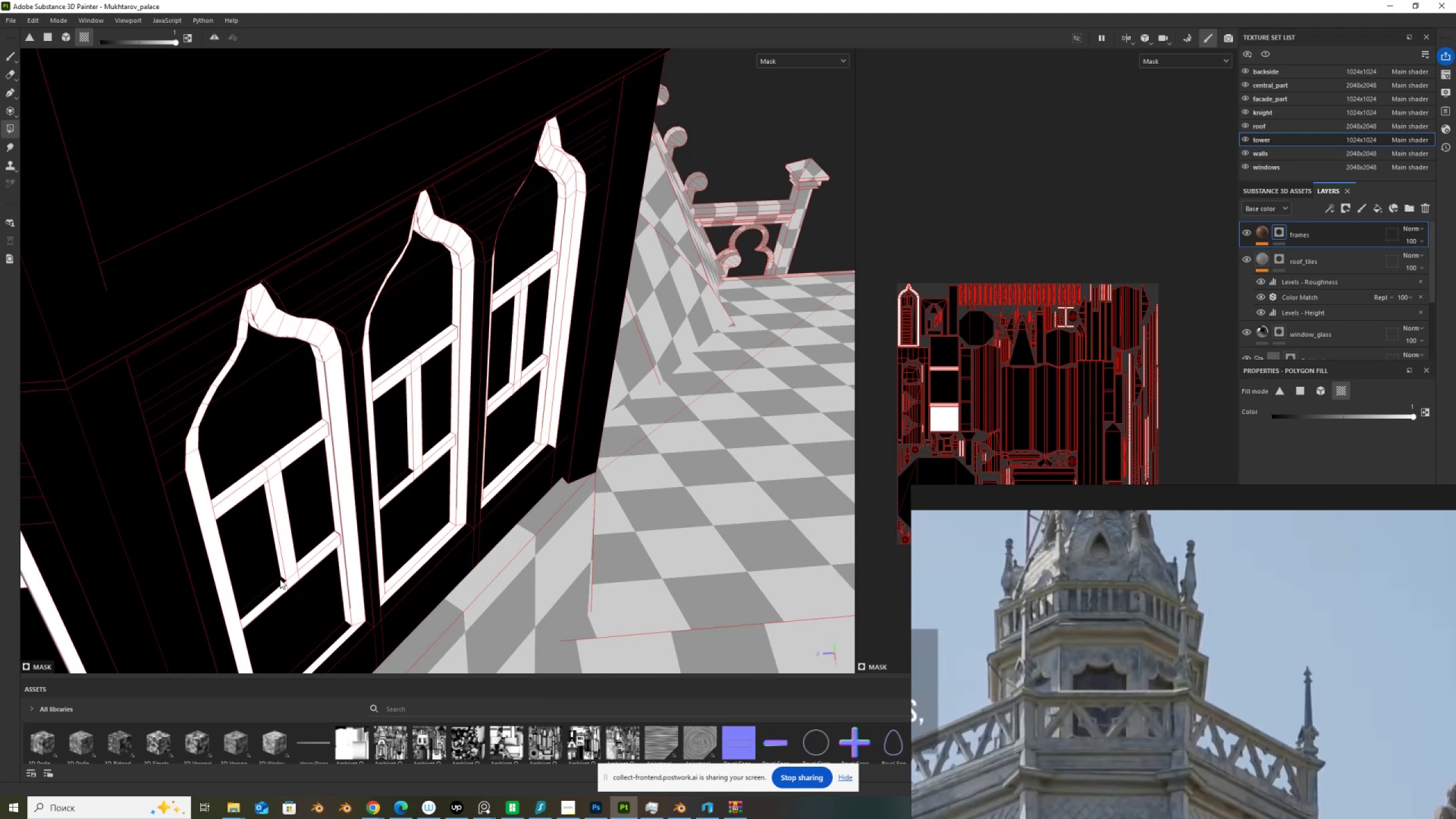 
left_click([278, 583])
 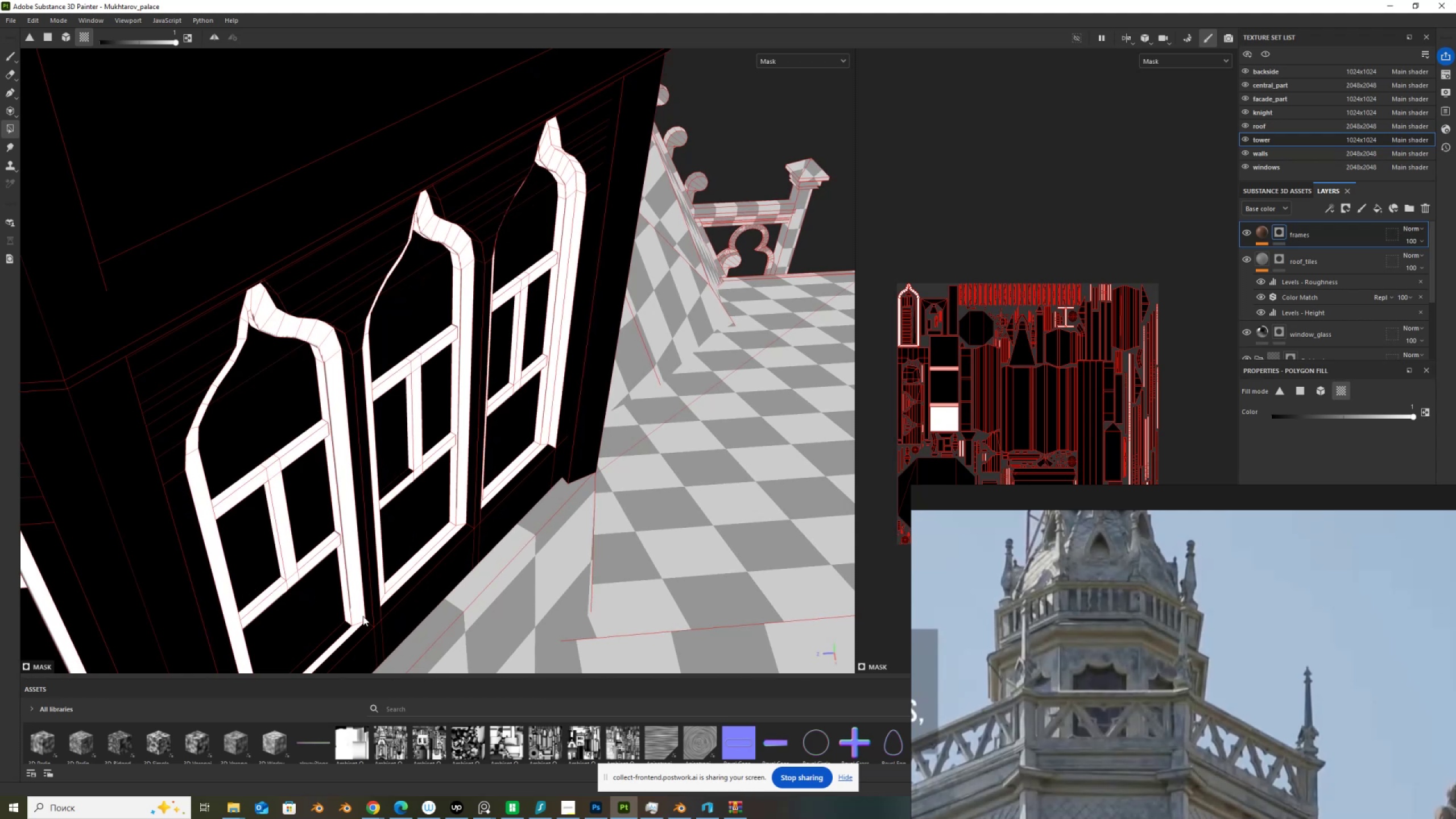 
left_click([345, 626])
 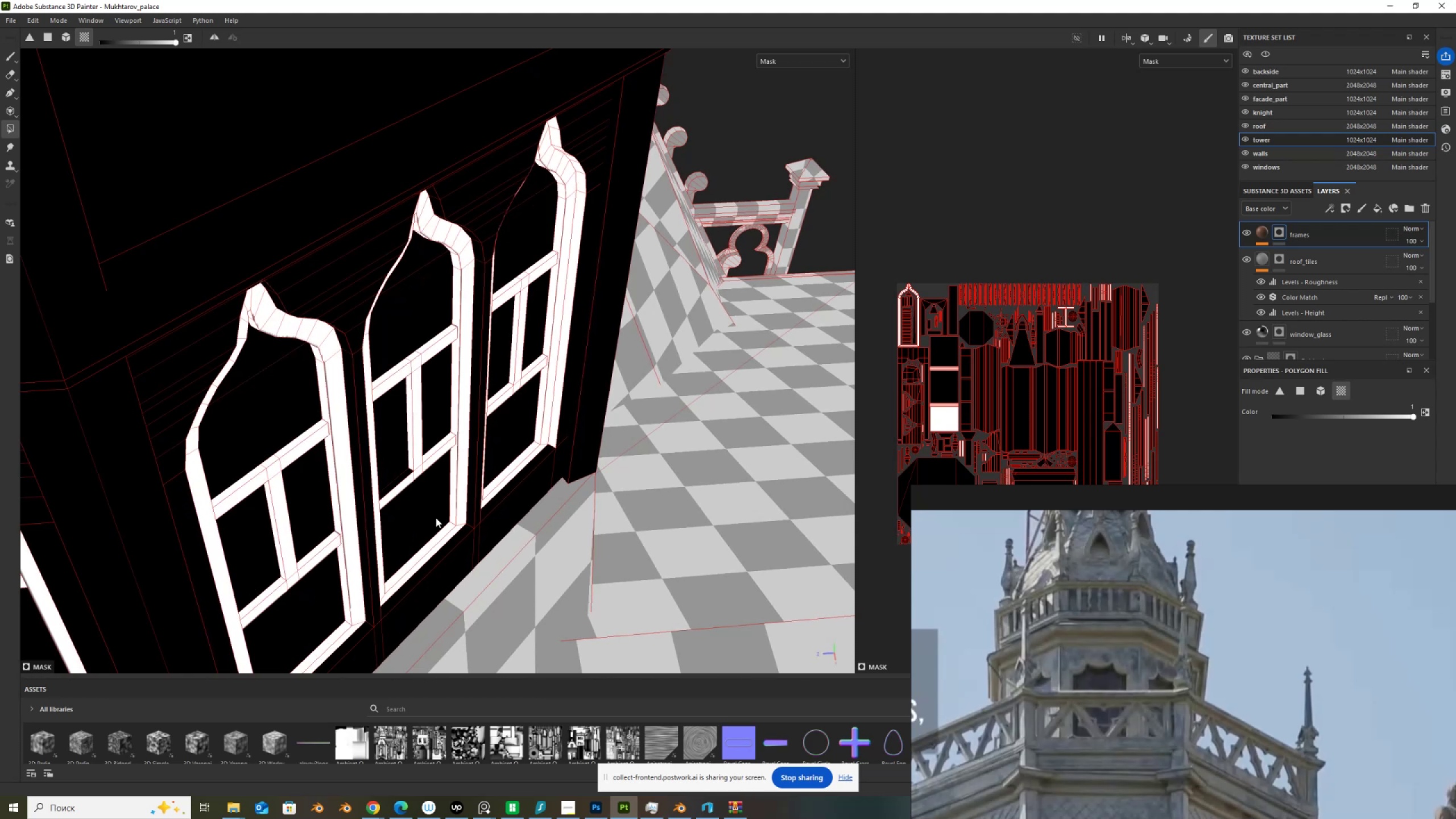 
scroll: coordinate [467, 356], scroll_direction: down, amount: 8.0
 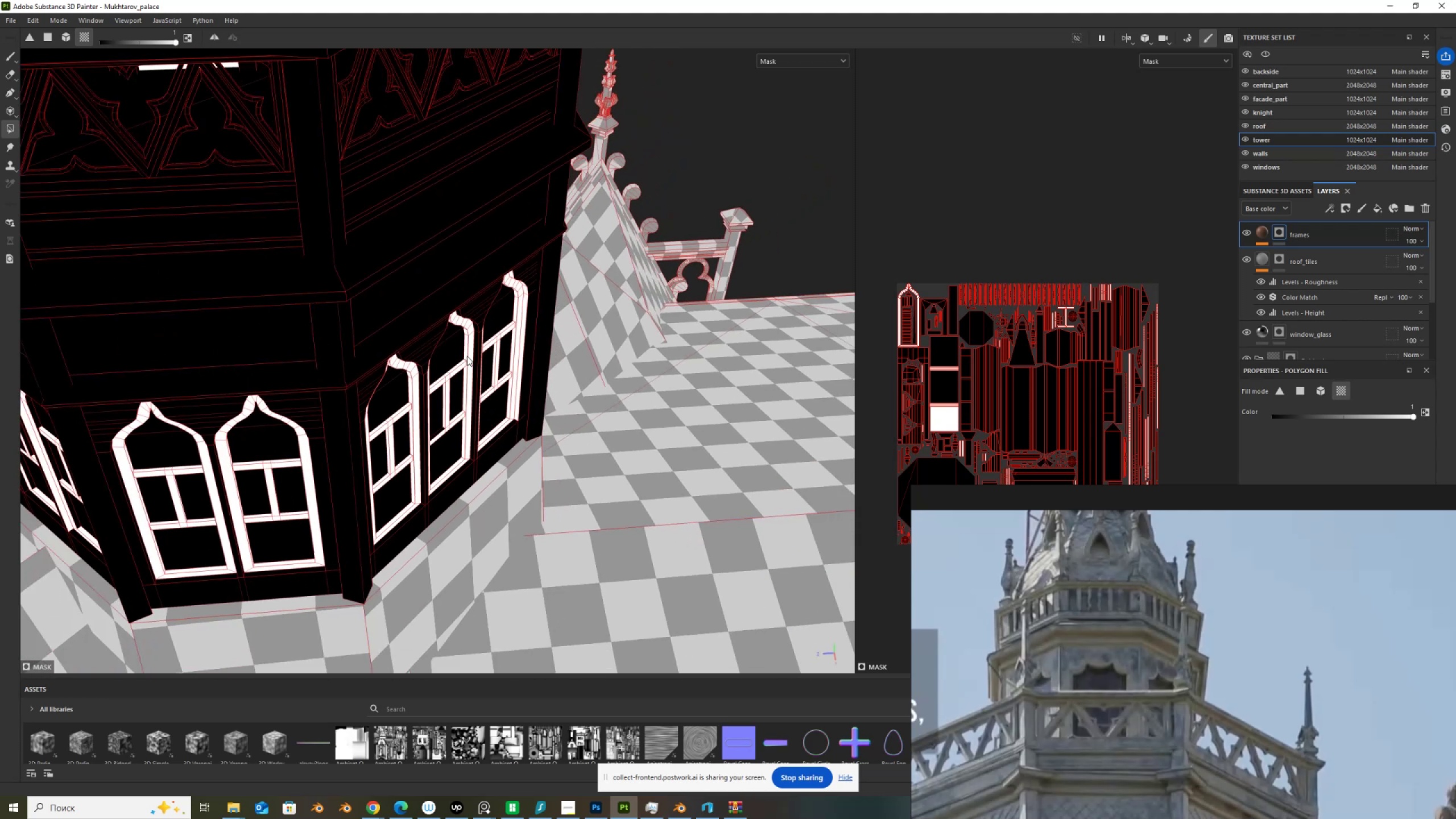 
hold_key(key=AltLeft, duration=1.53)
left_click_drag(start_coordinate=[445, 413], to_coordinate=[484, 417])
 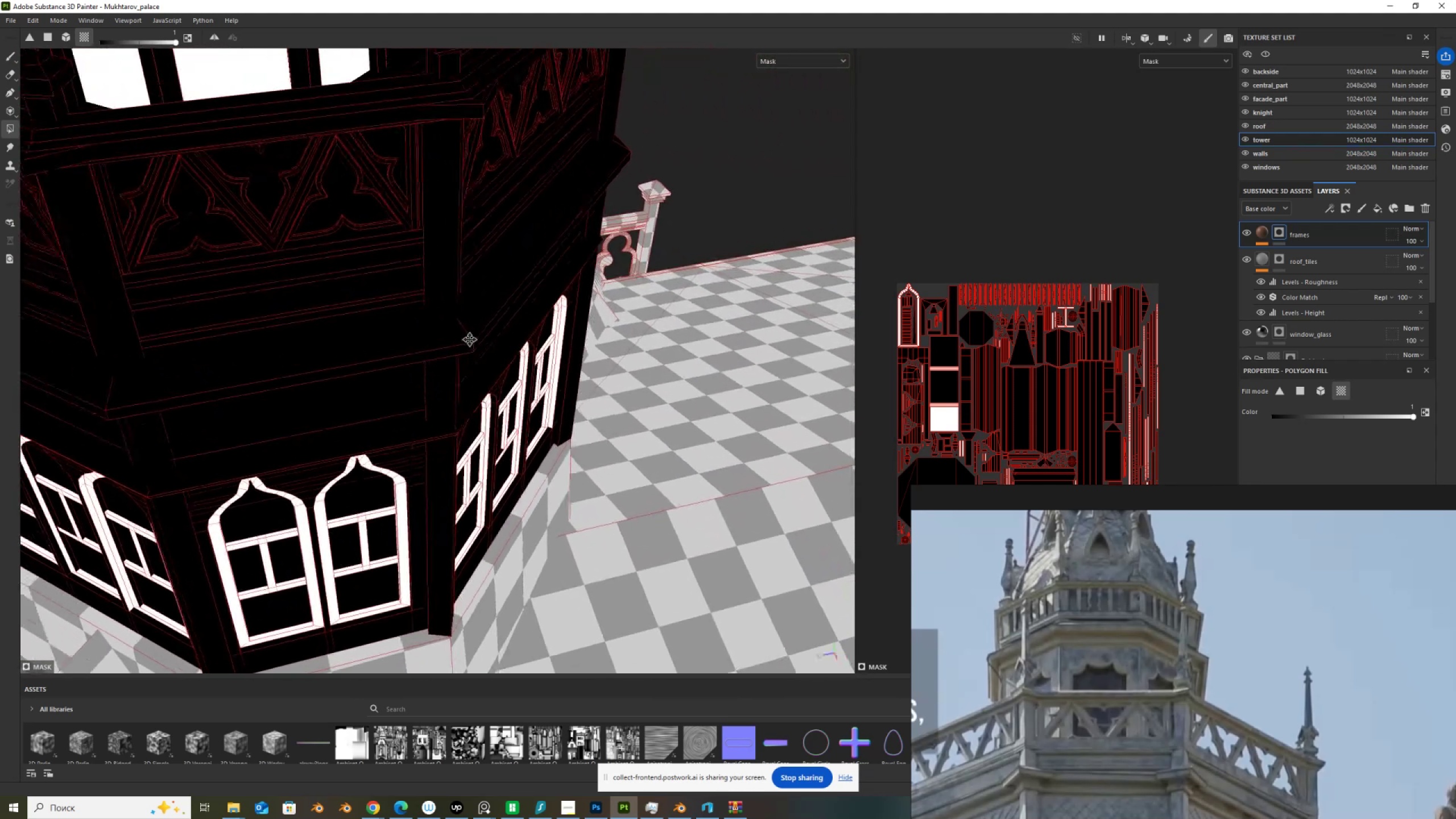 
hold_key(key=AltLeft, duration=1.52)
 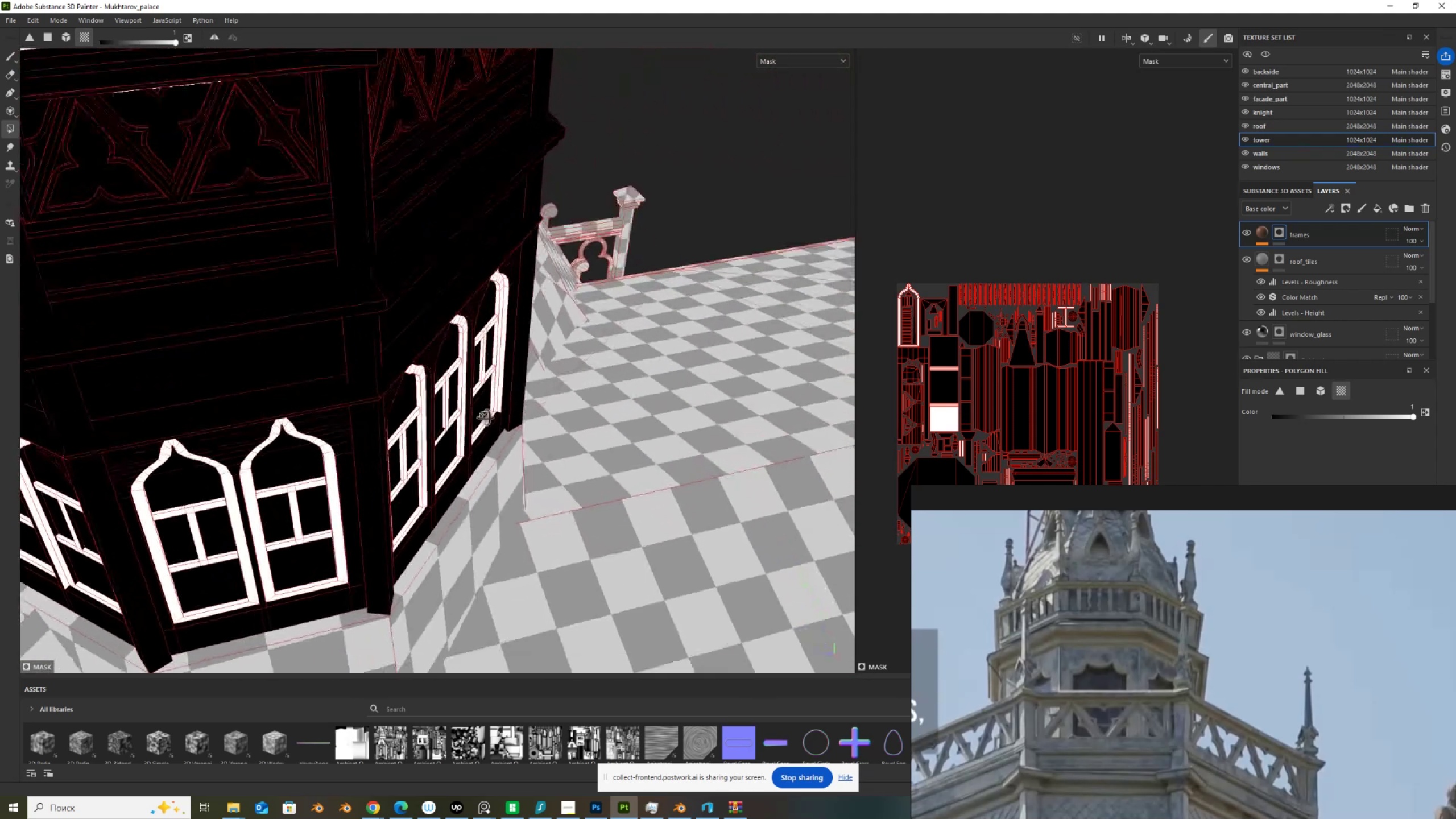 
hold_key(key=AltLeft, duration=1.42)
 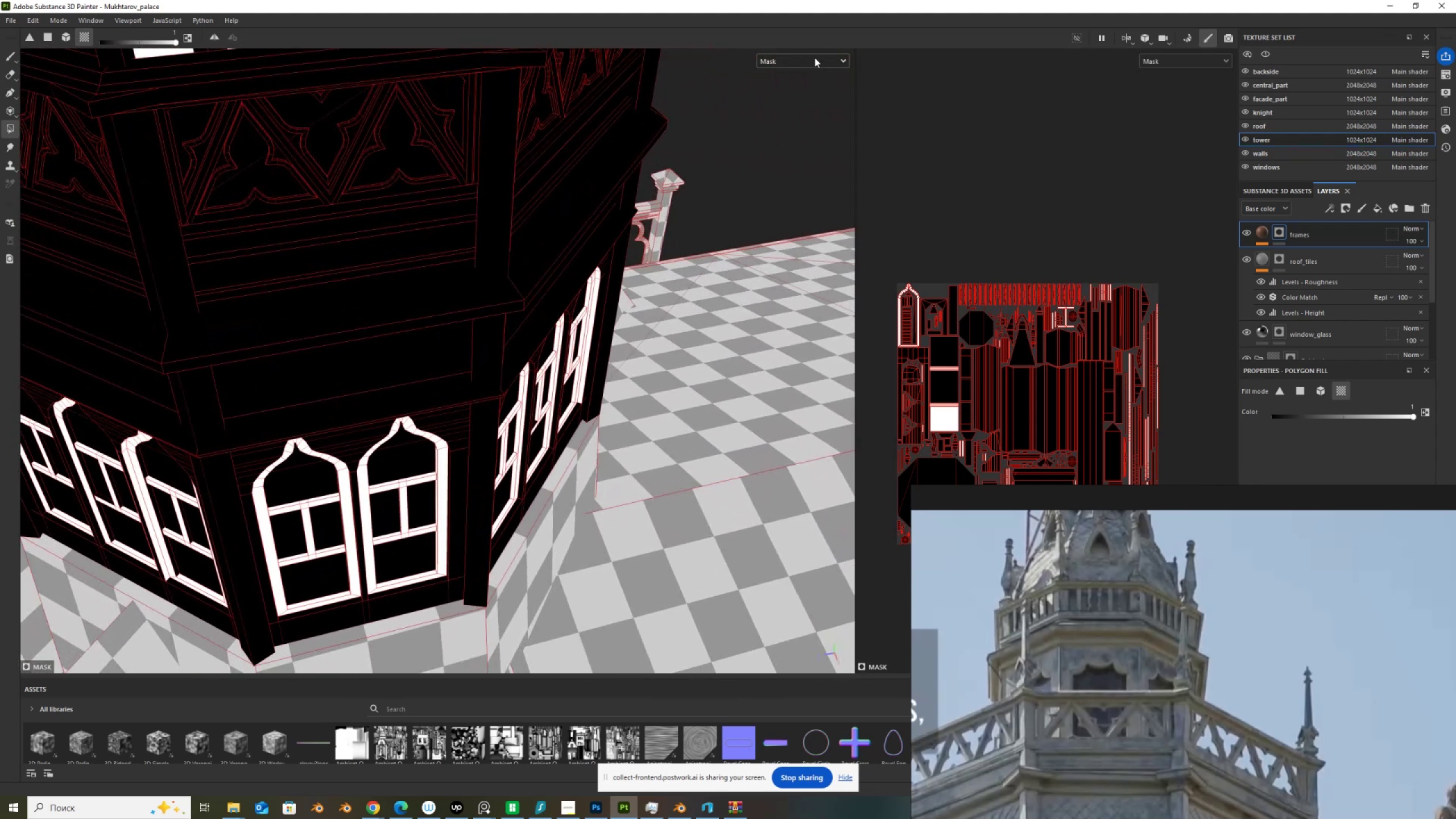 
left_click([814, 57])
 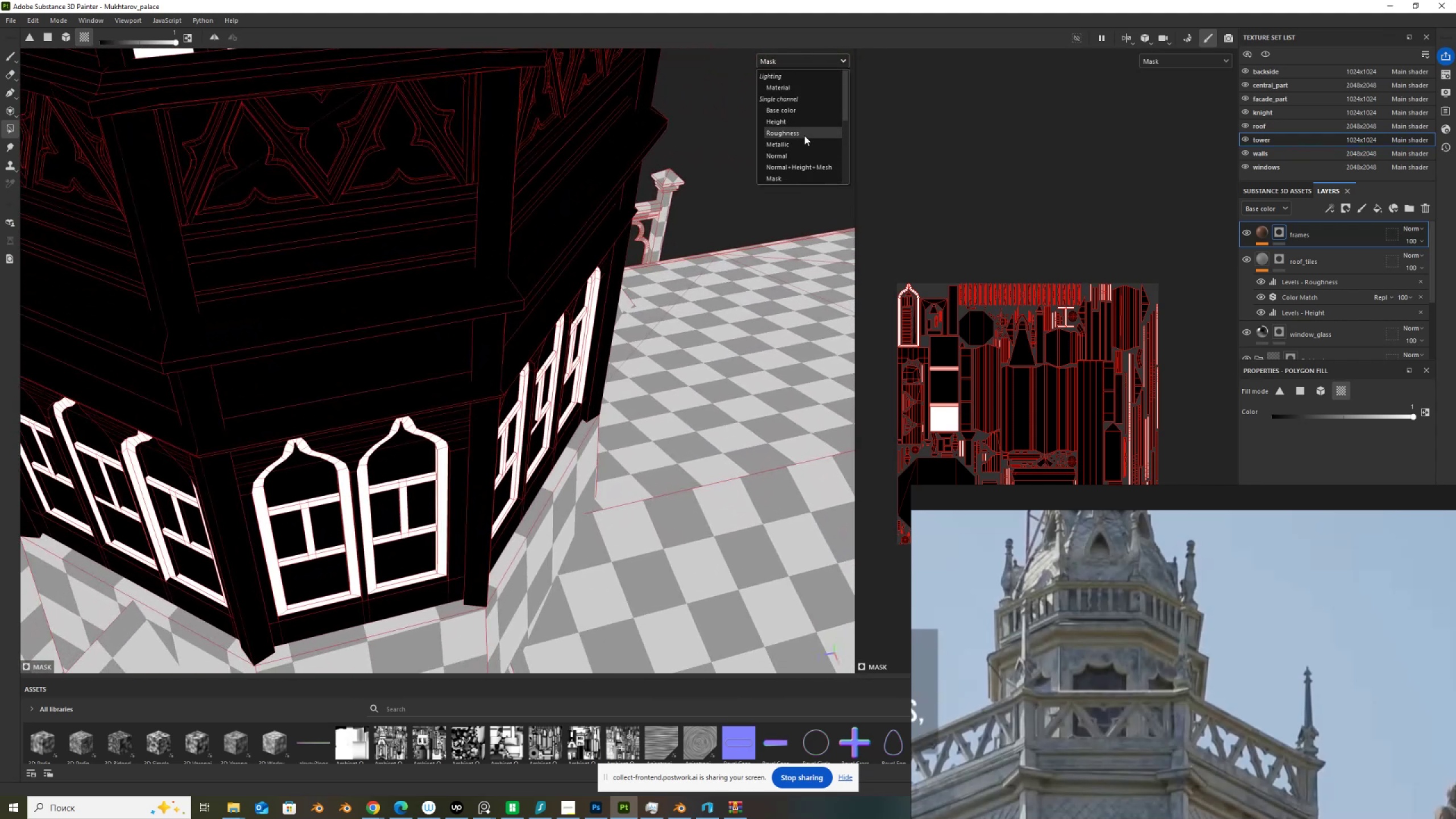 
left_click([804, 134])
 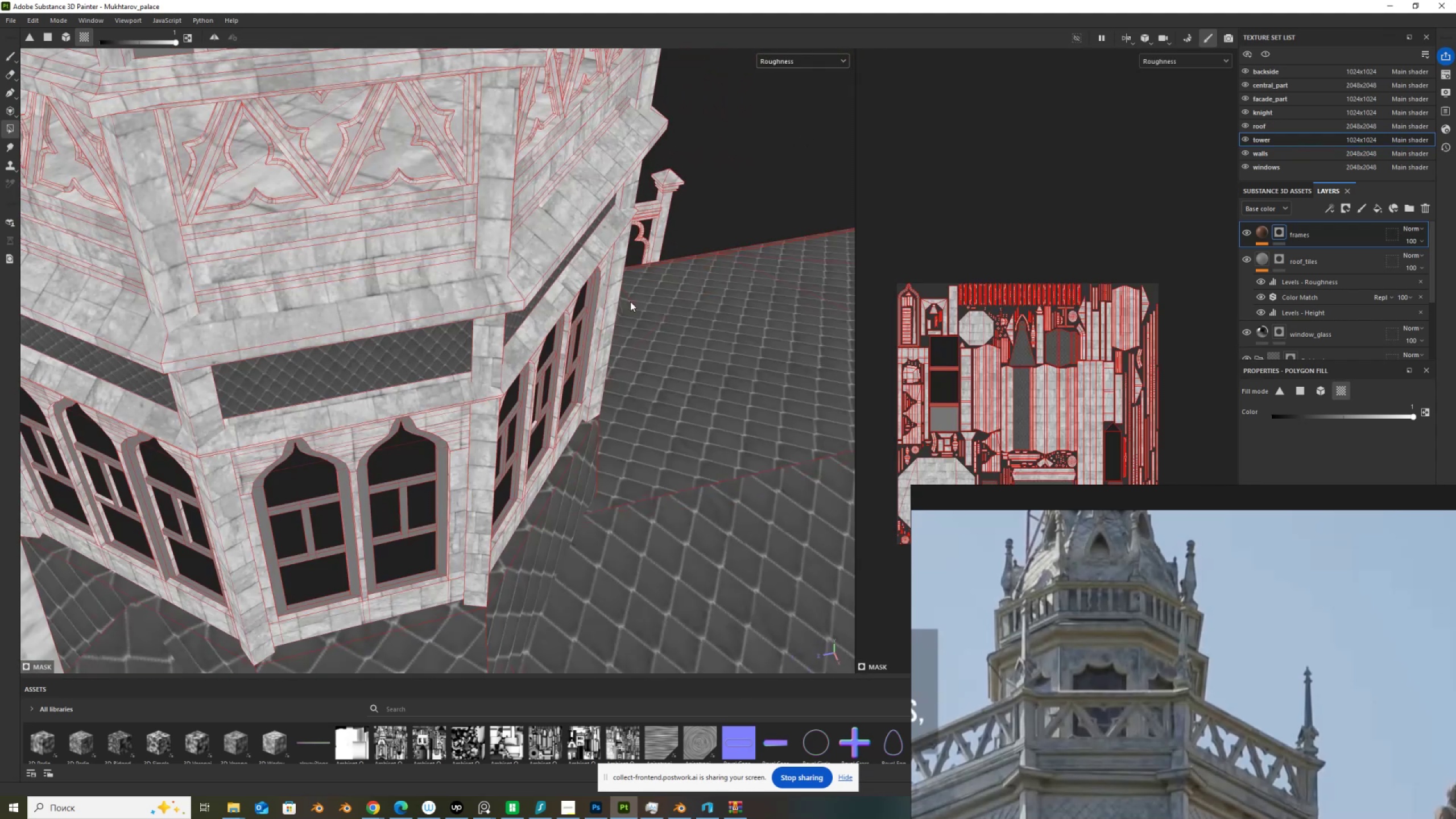 
scroll: coordinate [608, 310], scroll_direction: down, amount: 3.0
 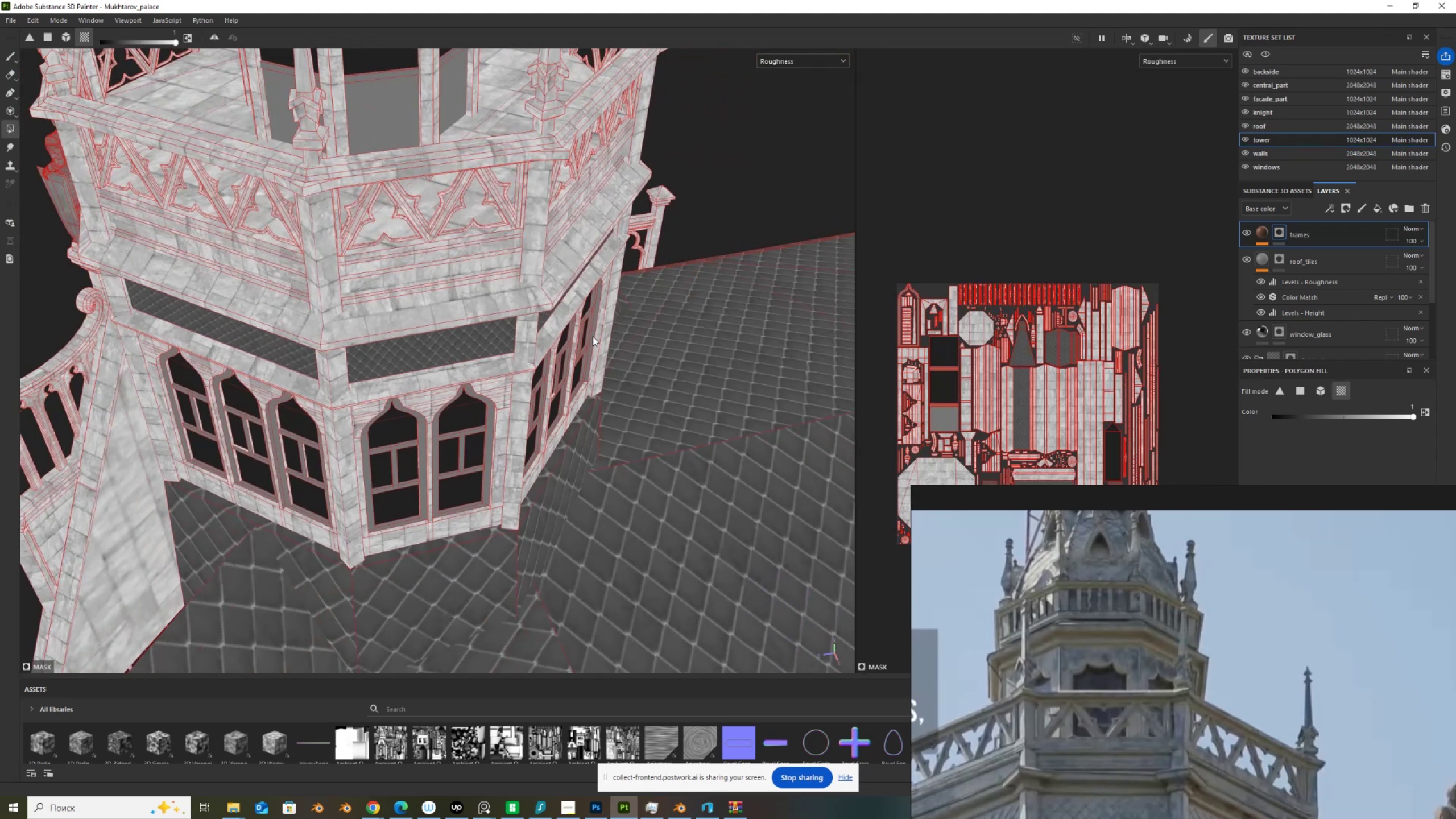 
hold_key(key=AltLeft, duration=1.5)
left_click_drag(start_coordinate=[586, 357], to_coordinate=[523, 292])
 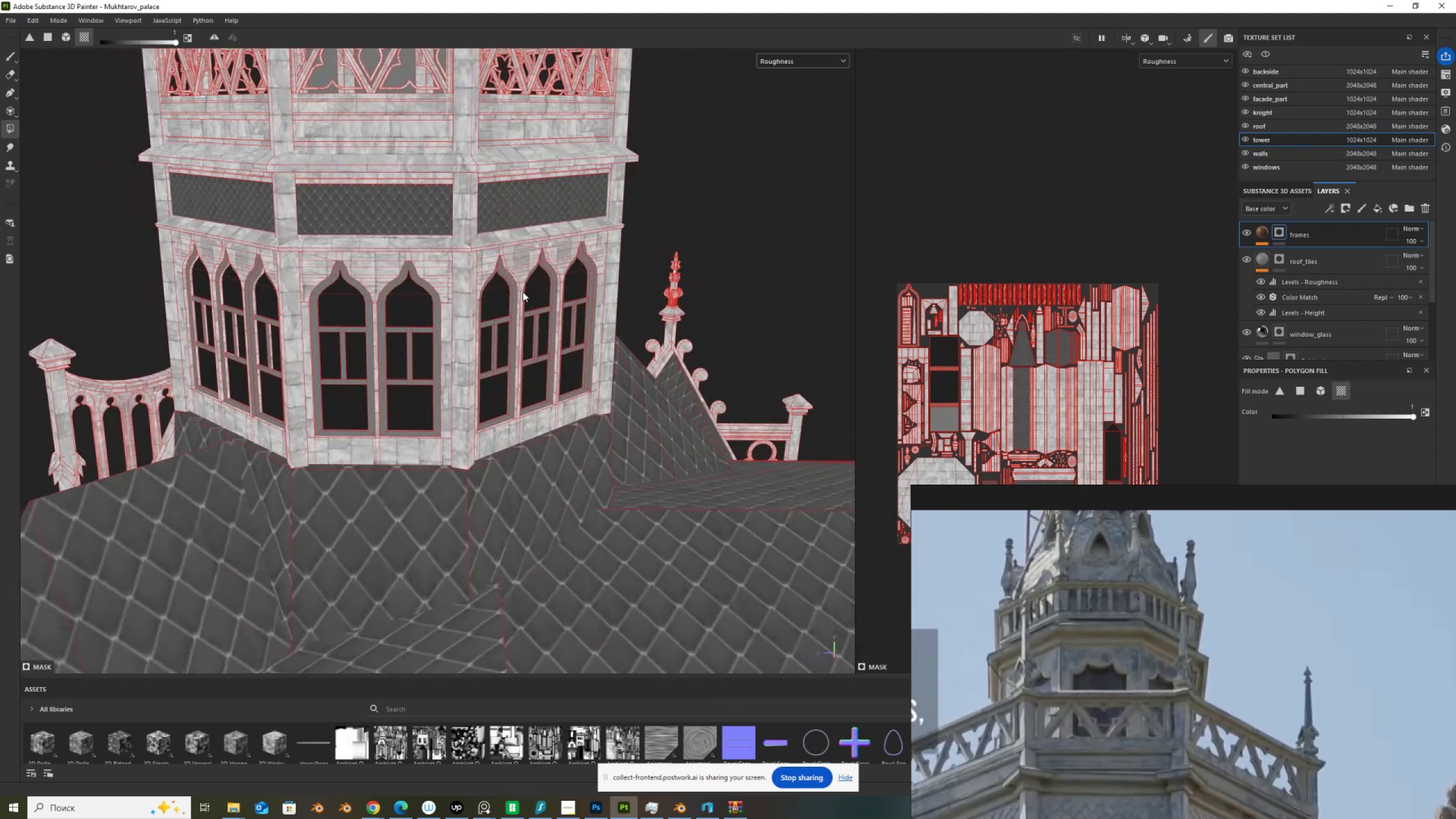 
hold_key(key=AltLeft, duration=1.52)
 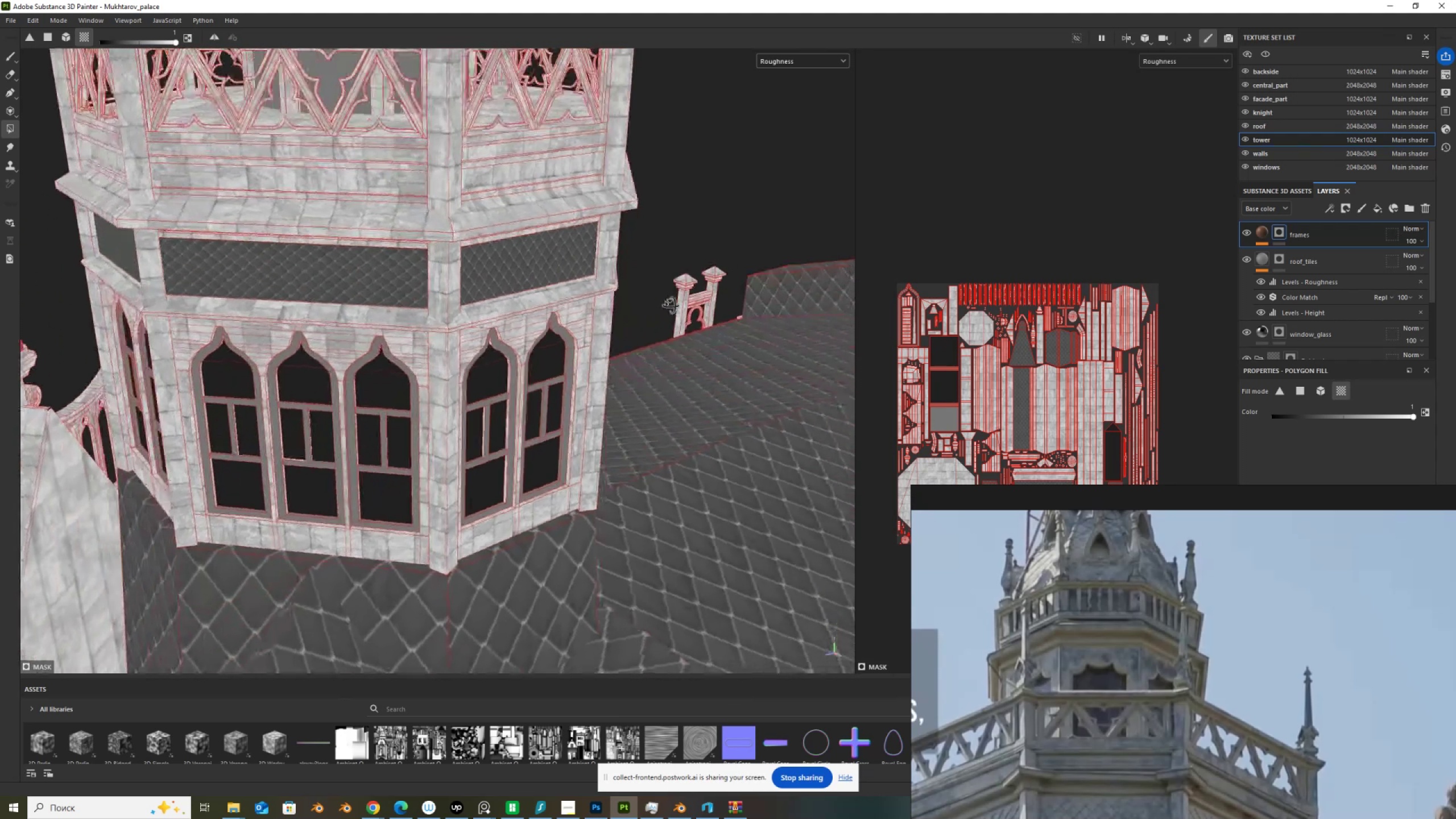 
hold_key(key=AltLeft, duration=1.52)
 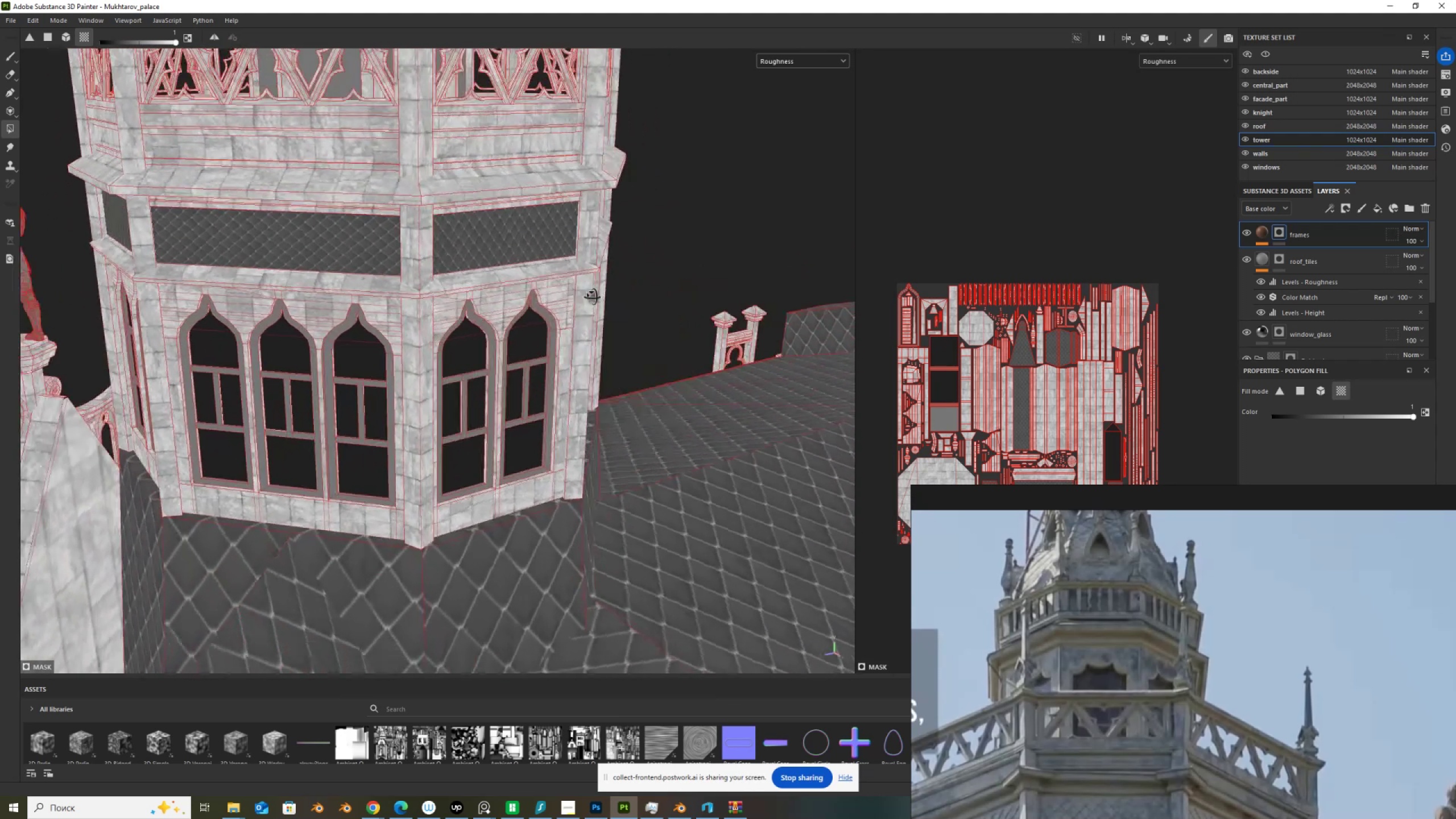 
hold_key(key=AltLeft, duration=0.8)
 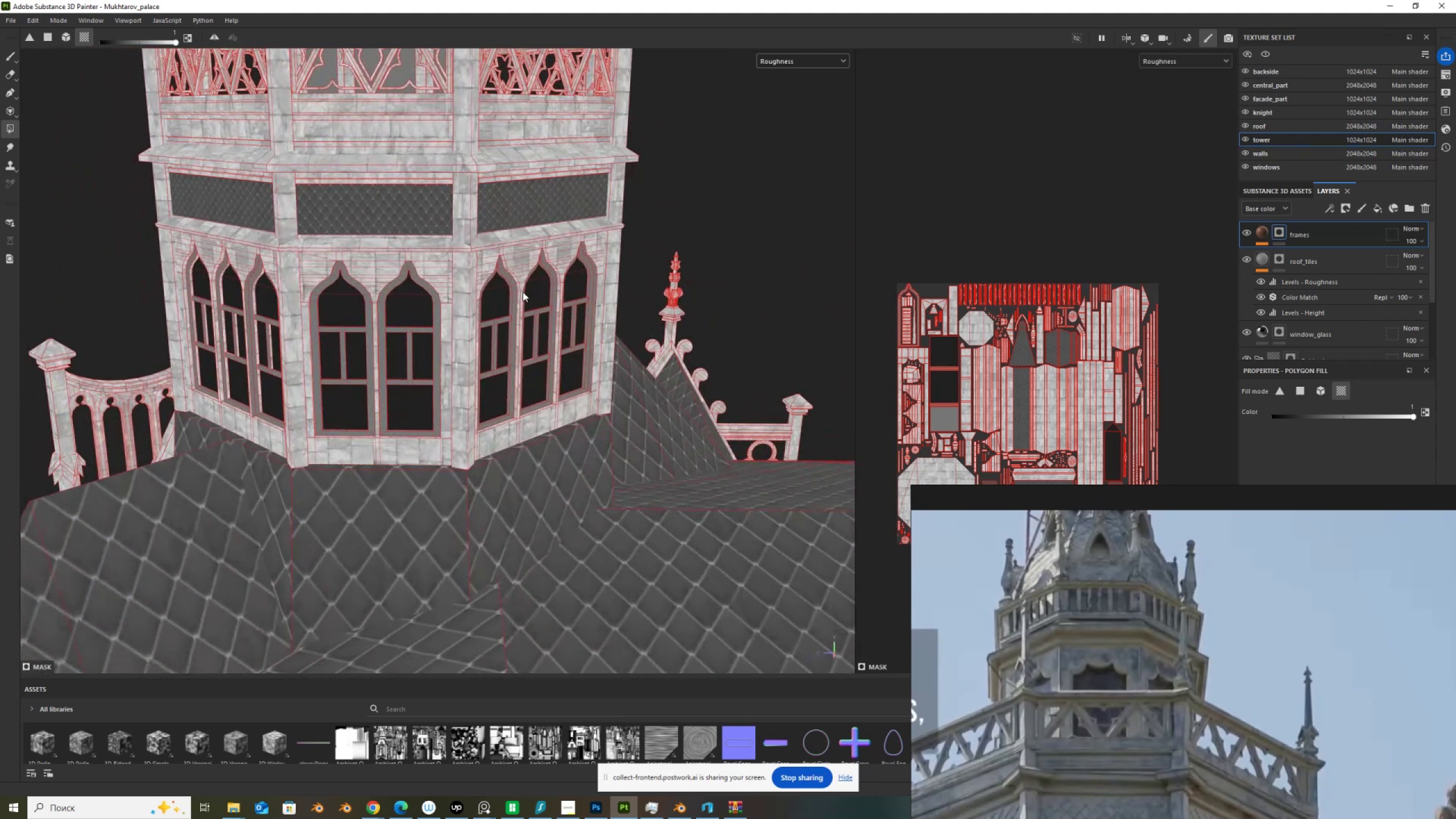 
type(m1)
 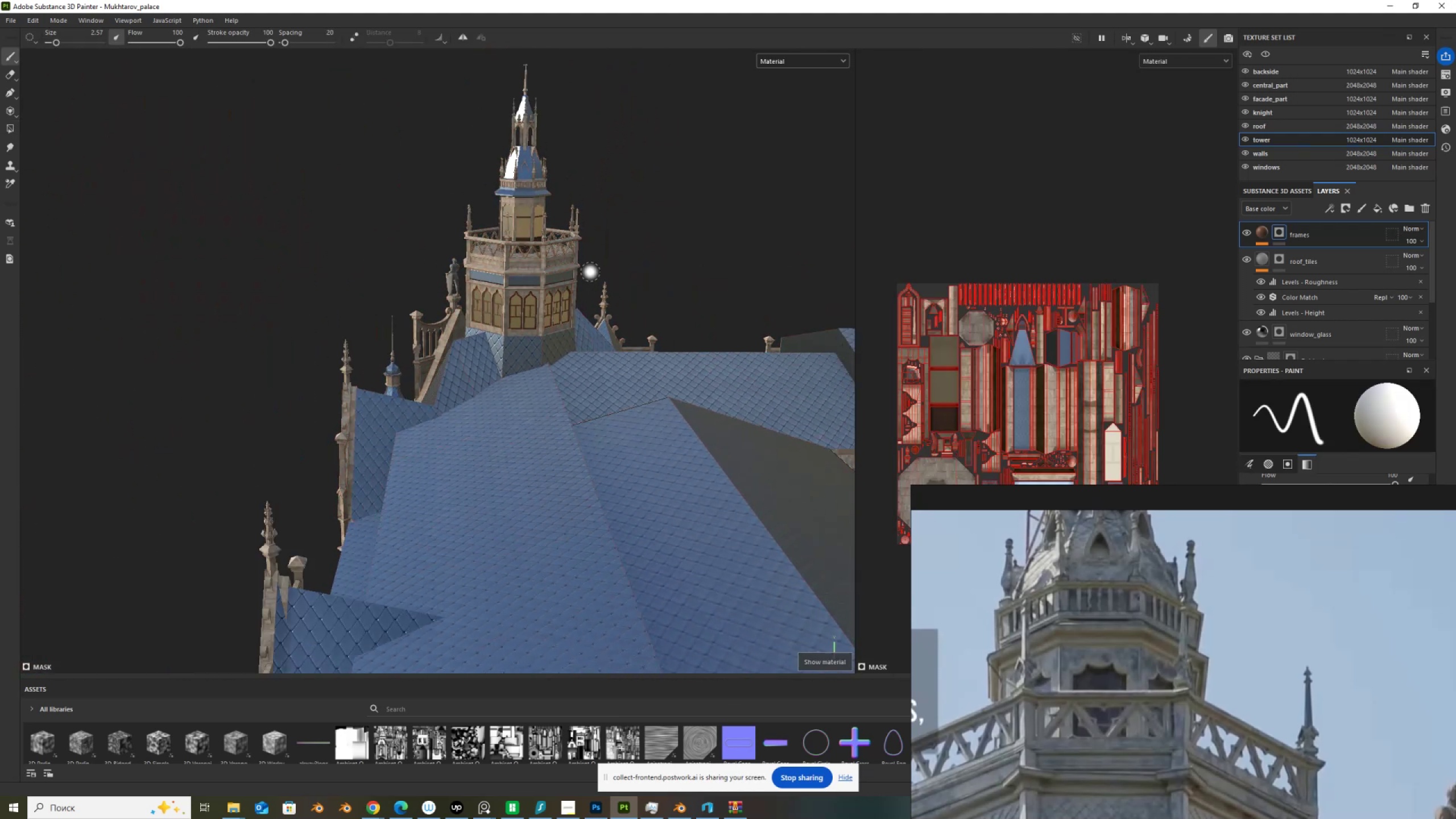 
scroll: coordinate [590, 272], scroll_direction: down, amount: 23.0
 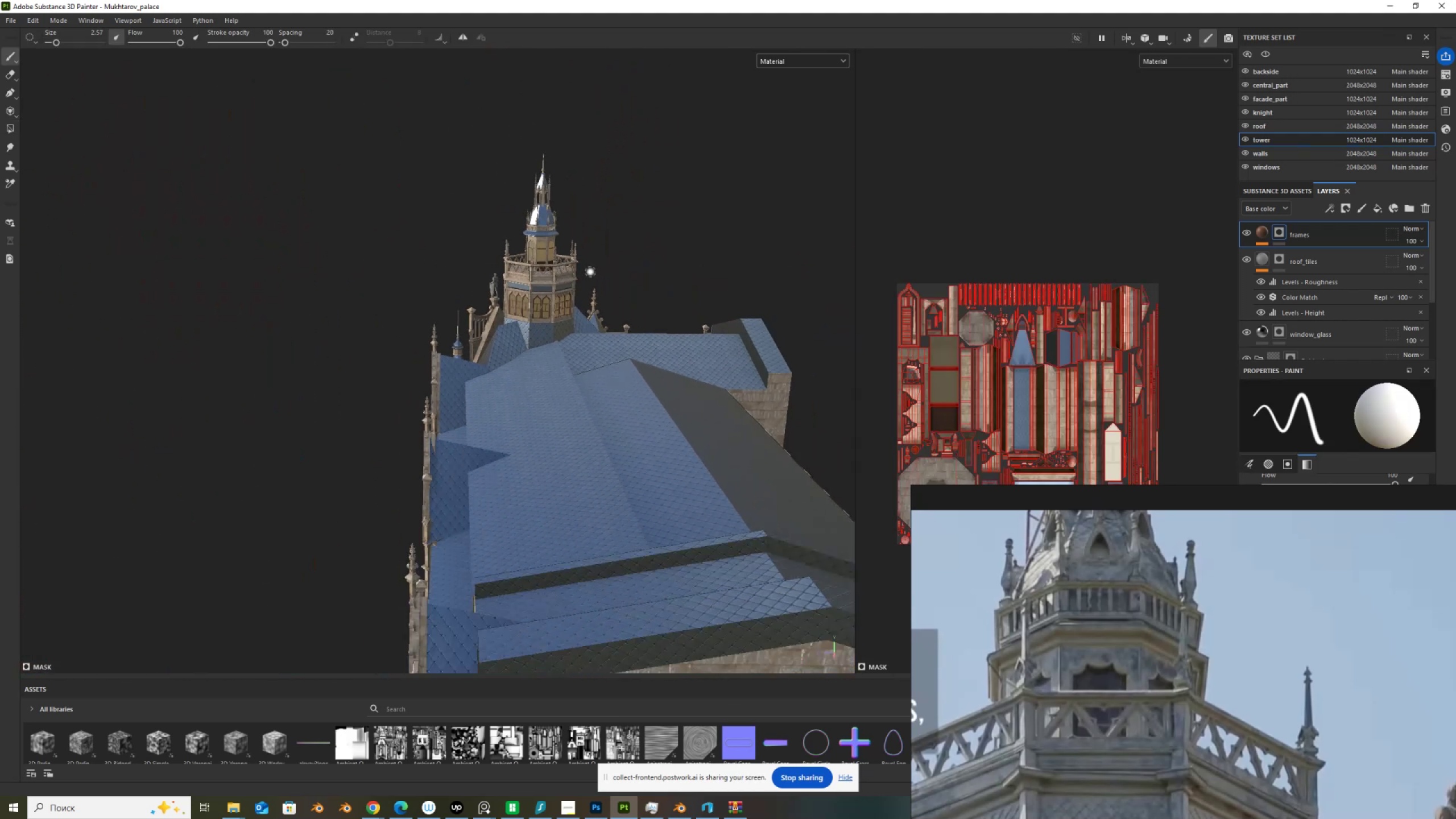 
hold_key(key=AltLeft, duration=1.53)
left_click_drag(start_coordinate=[415, 316], to_coordinate=[872, 283])
 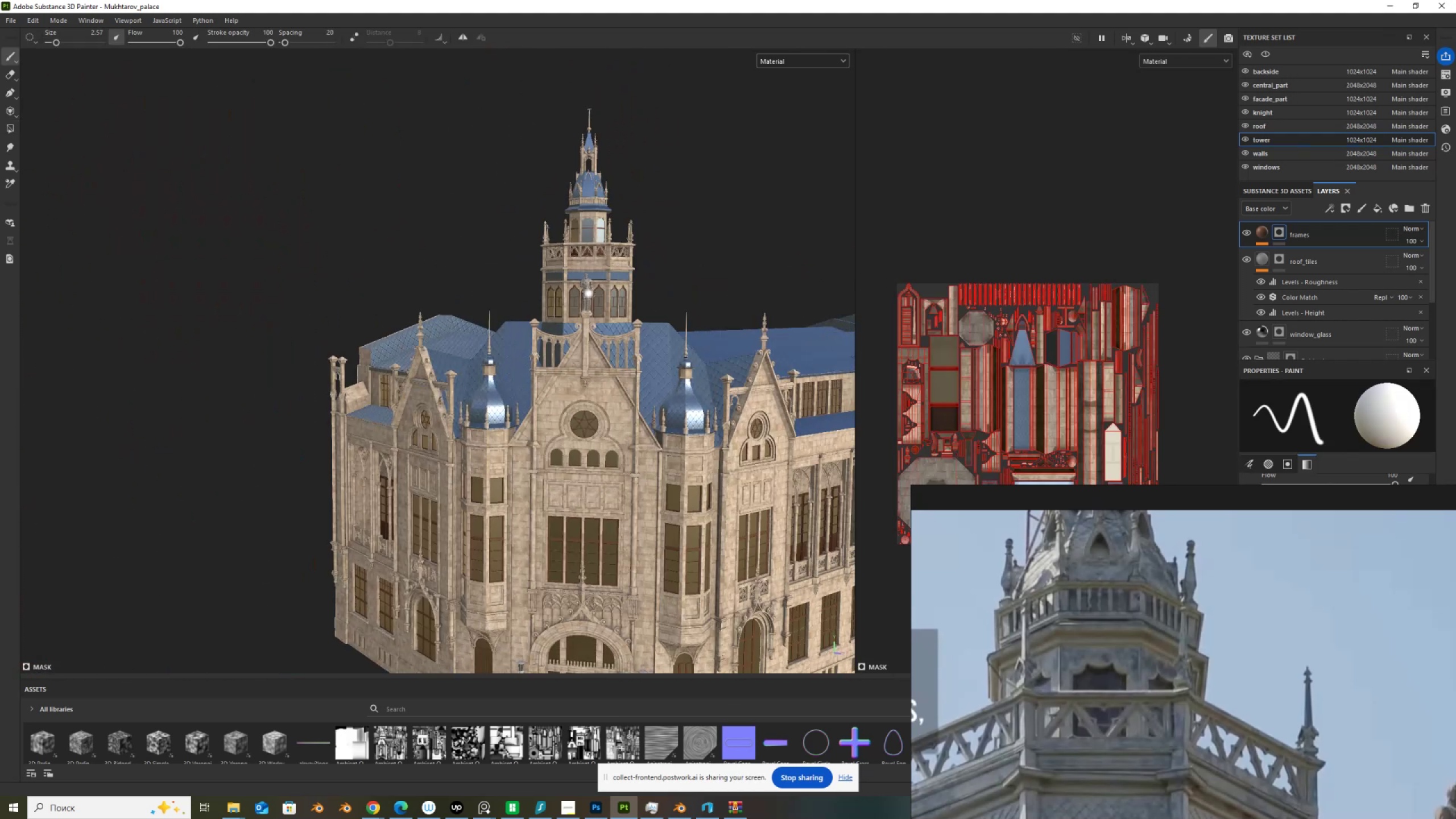 
hold_key(key=AltLeft, duration=0.38)
 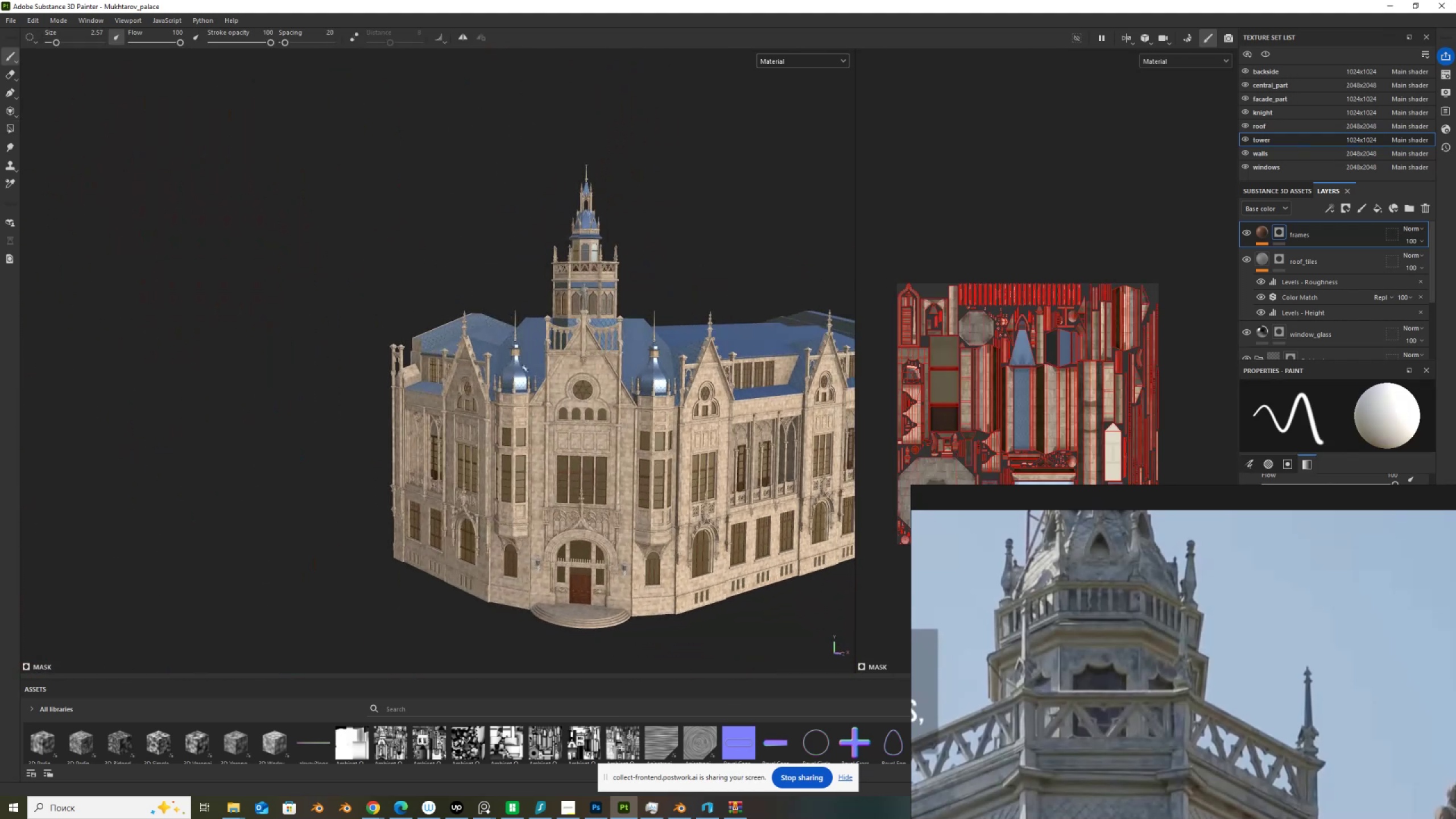 
scroll: coordinate [658, 237], scroll_direction: up, amount: 7.0
 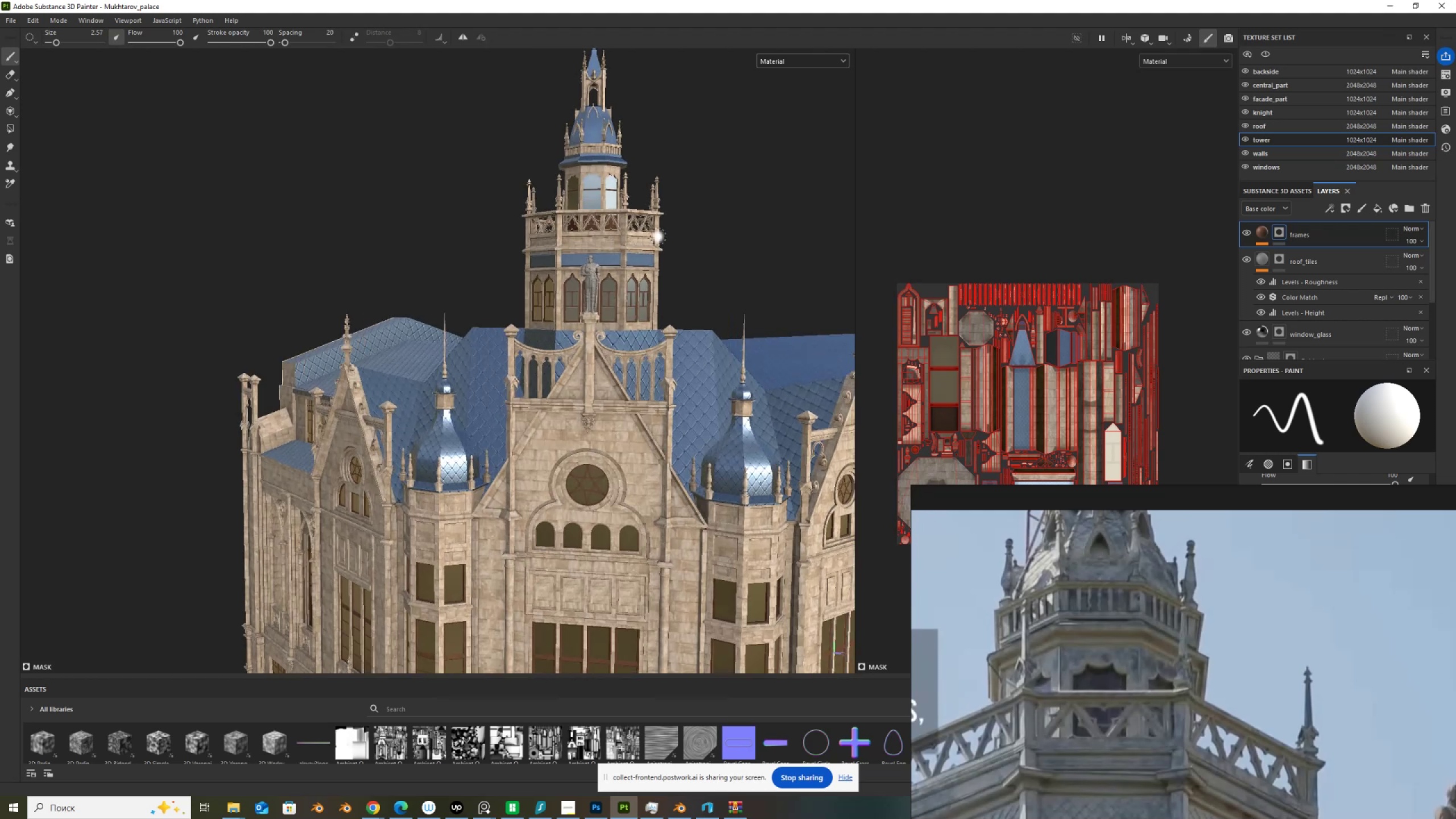 
hold_key(key=AltLeft, duration=1.5)
left_click_drag(start_coordinate=[657, 251], to_coordinate=[669, 266])
 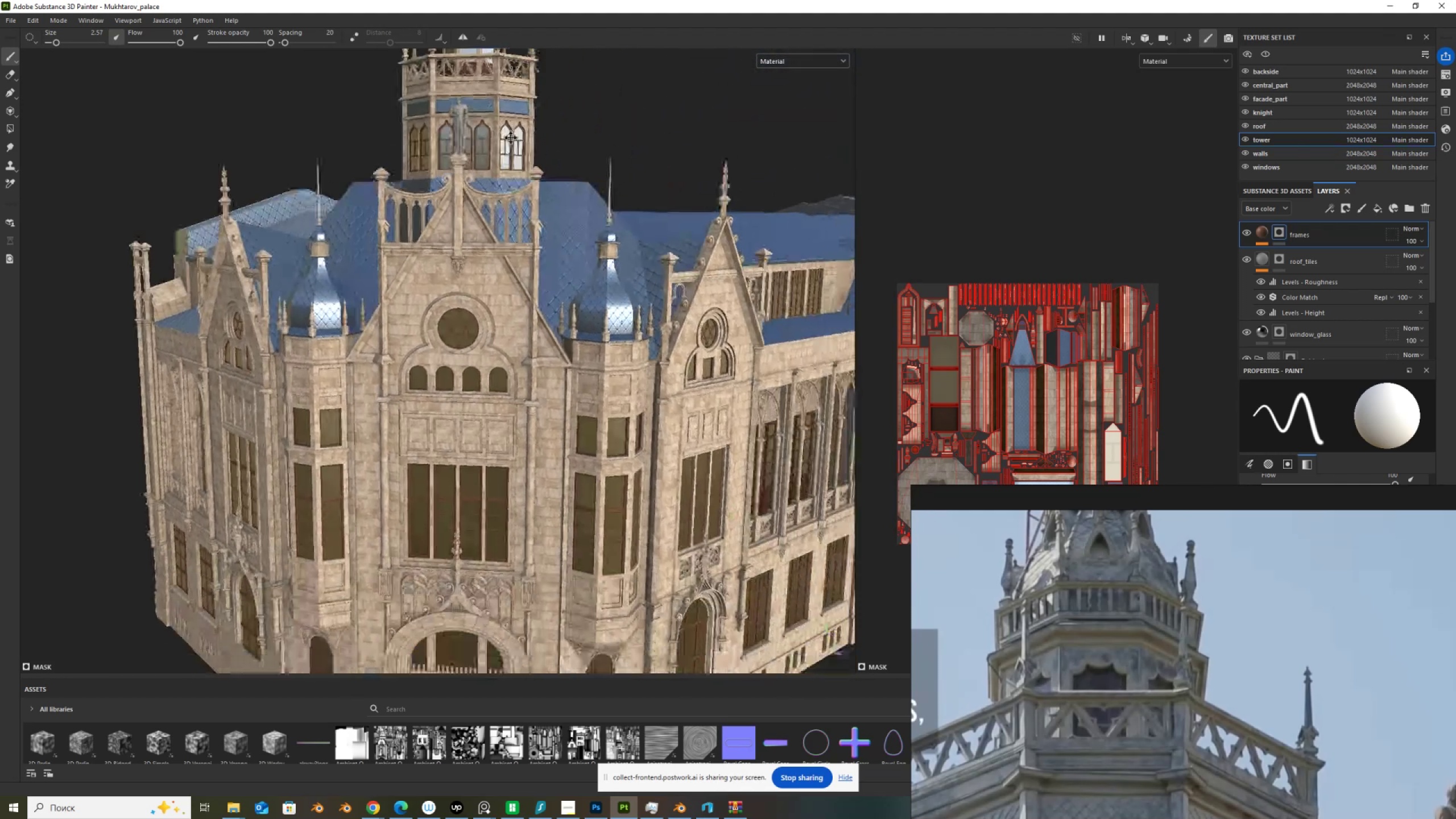 
hold_key(key=AltLeft, duration=1.52)
 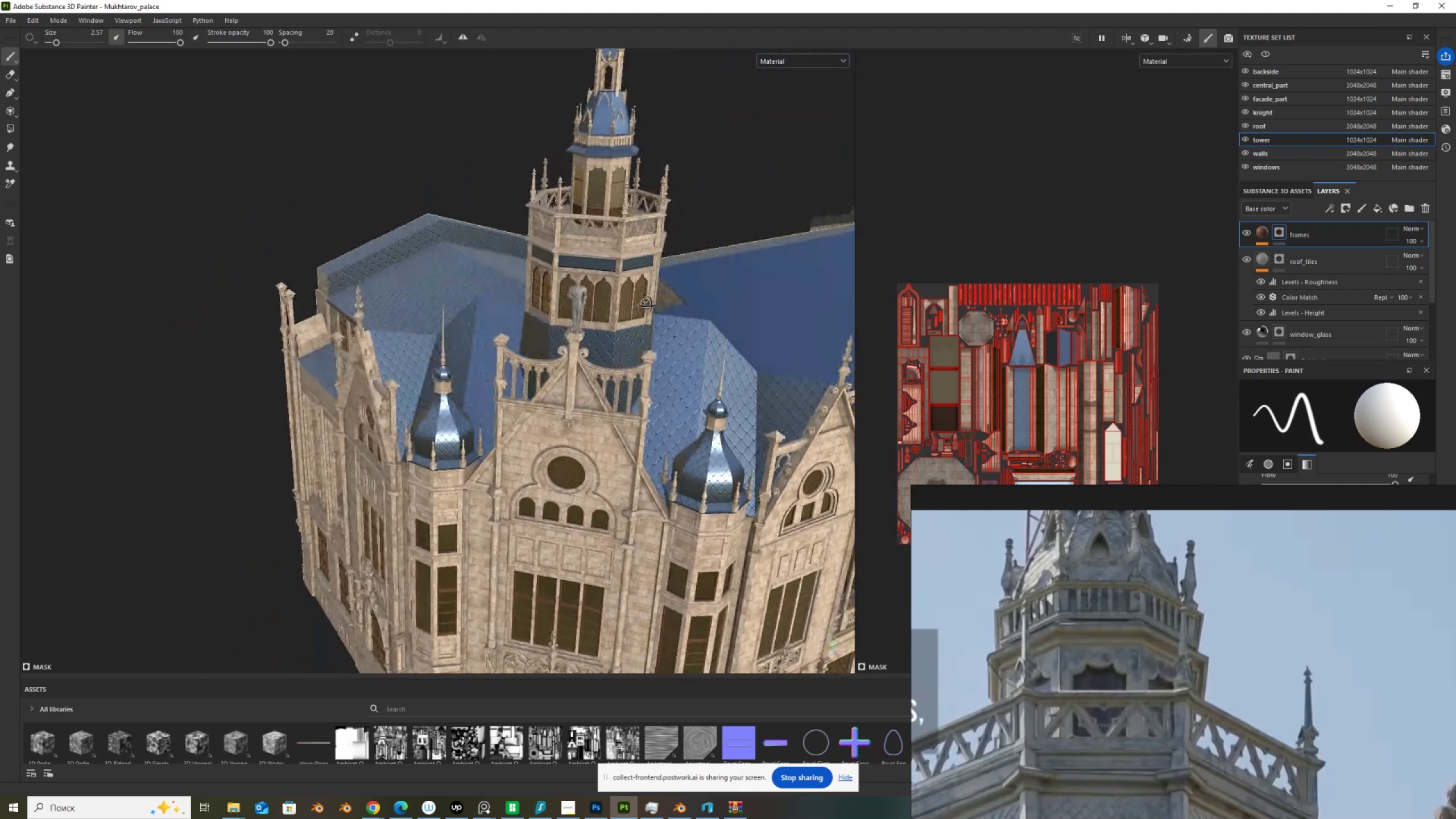 
hold_key(key=AltLeft, duration=1.52)
 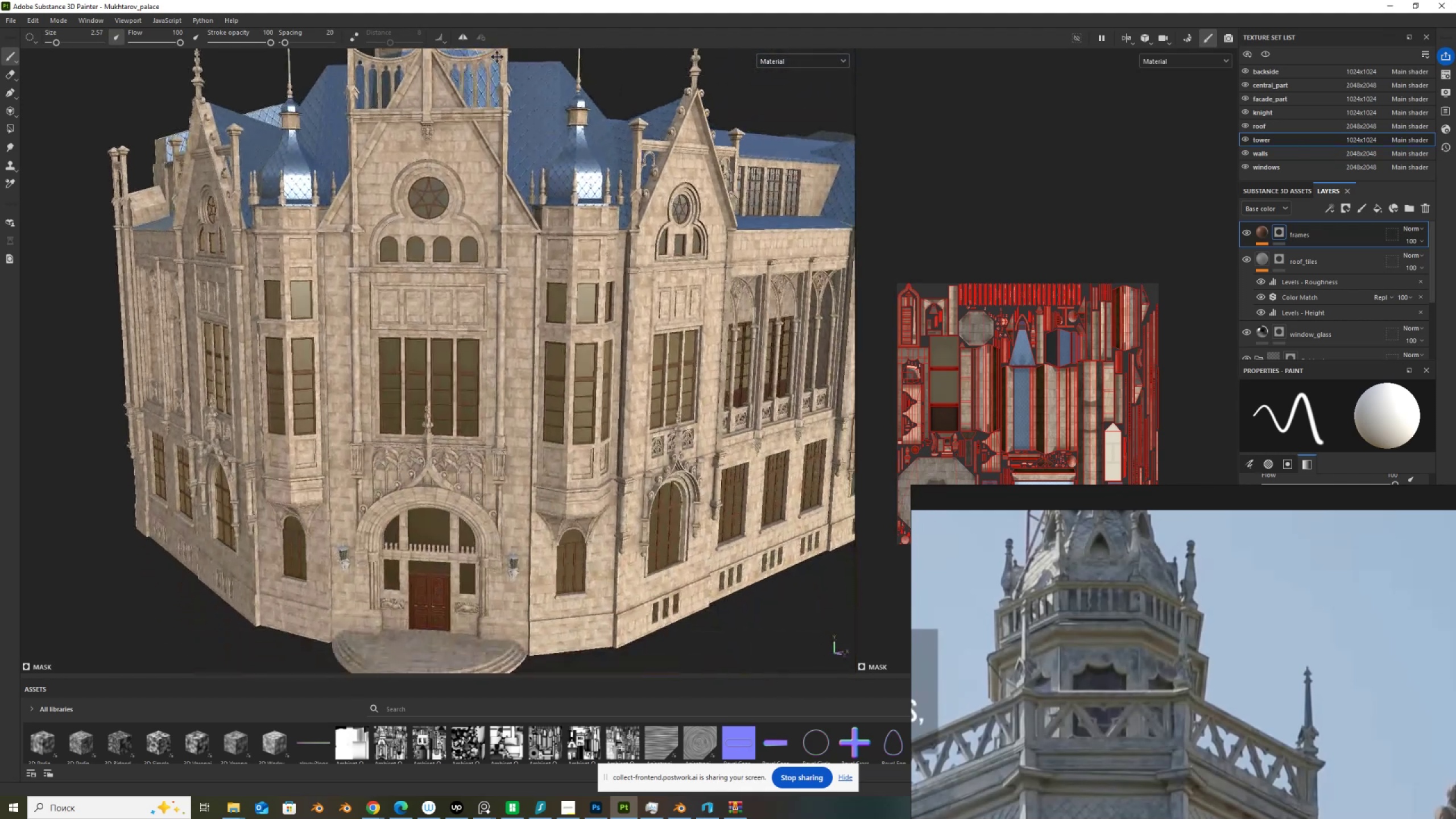 
hold_key(key=AltLeft, duration=1.5)
left_click_drag(start_coordinate=[489, 164], to_coordinate=[388, 170])
 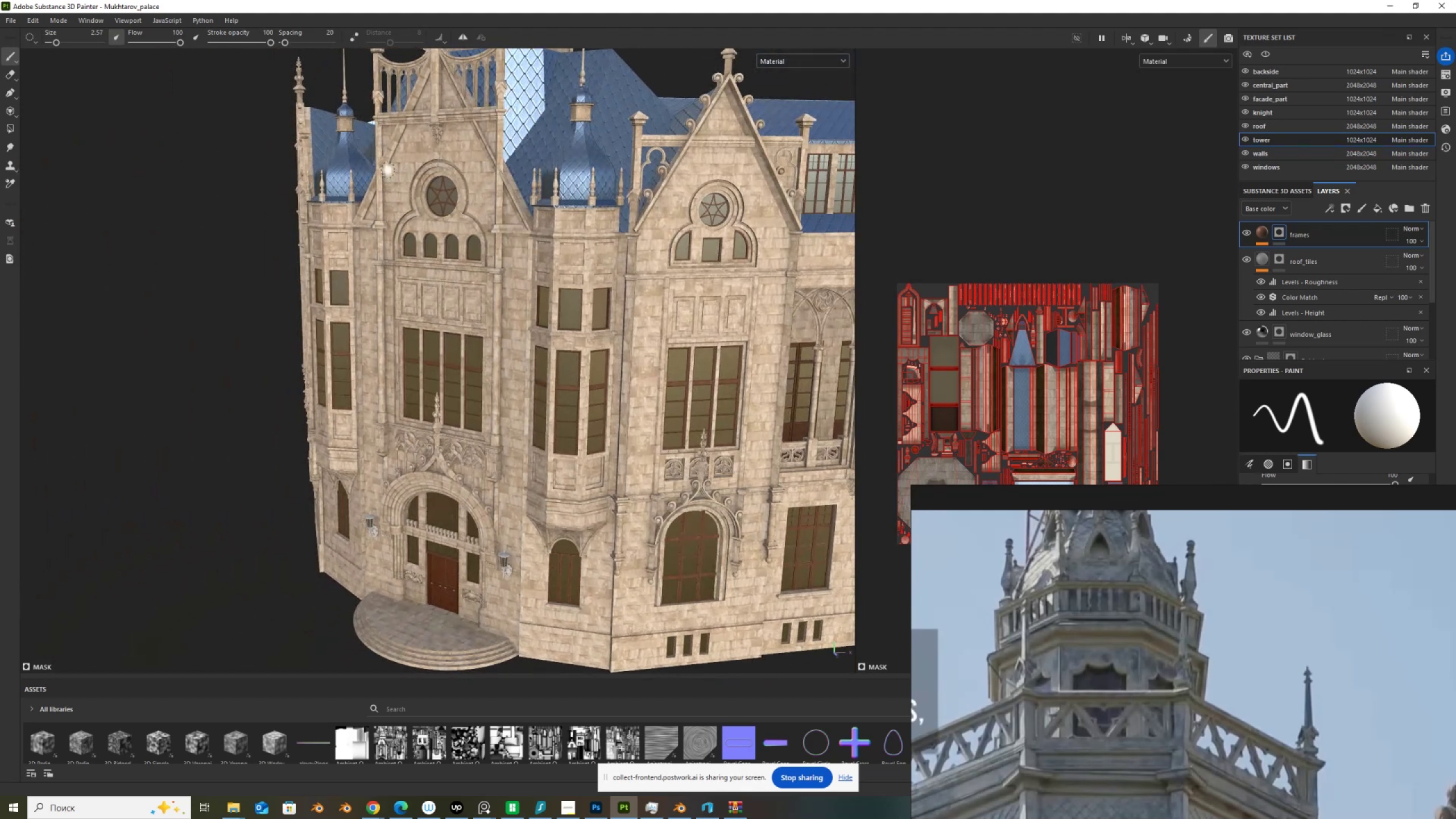 
hold_key(key=AltLeft, duration=0.82)
 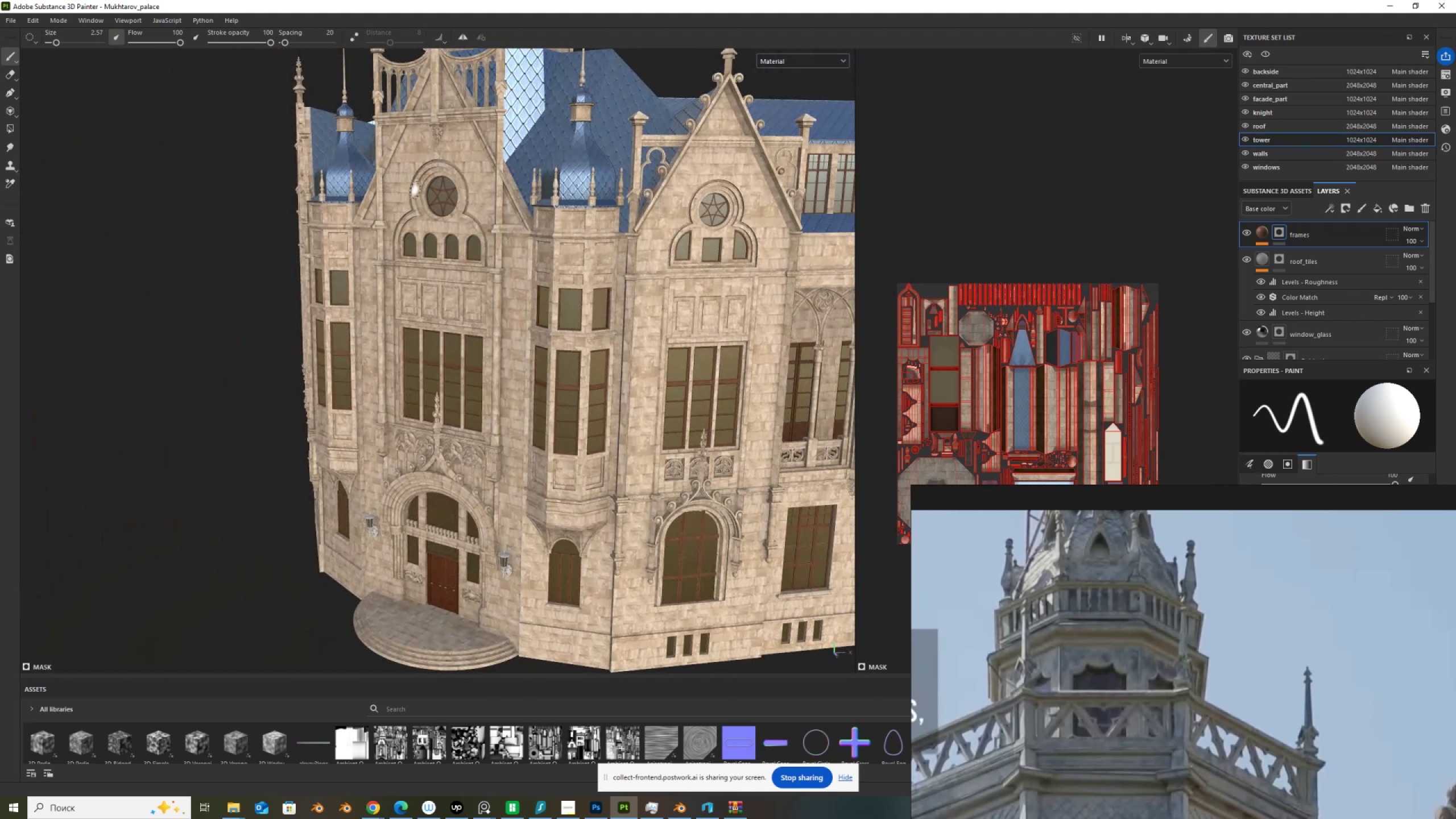 
scroll: coordinate [488, 631], scroll_direction: up, amount: 18.0
 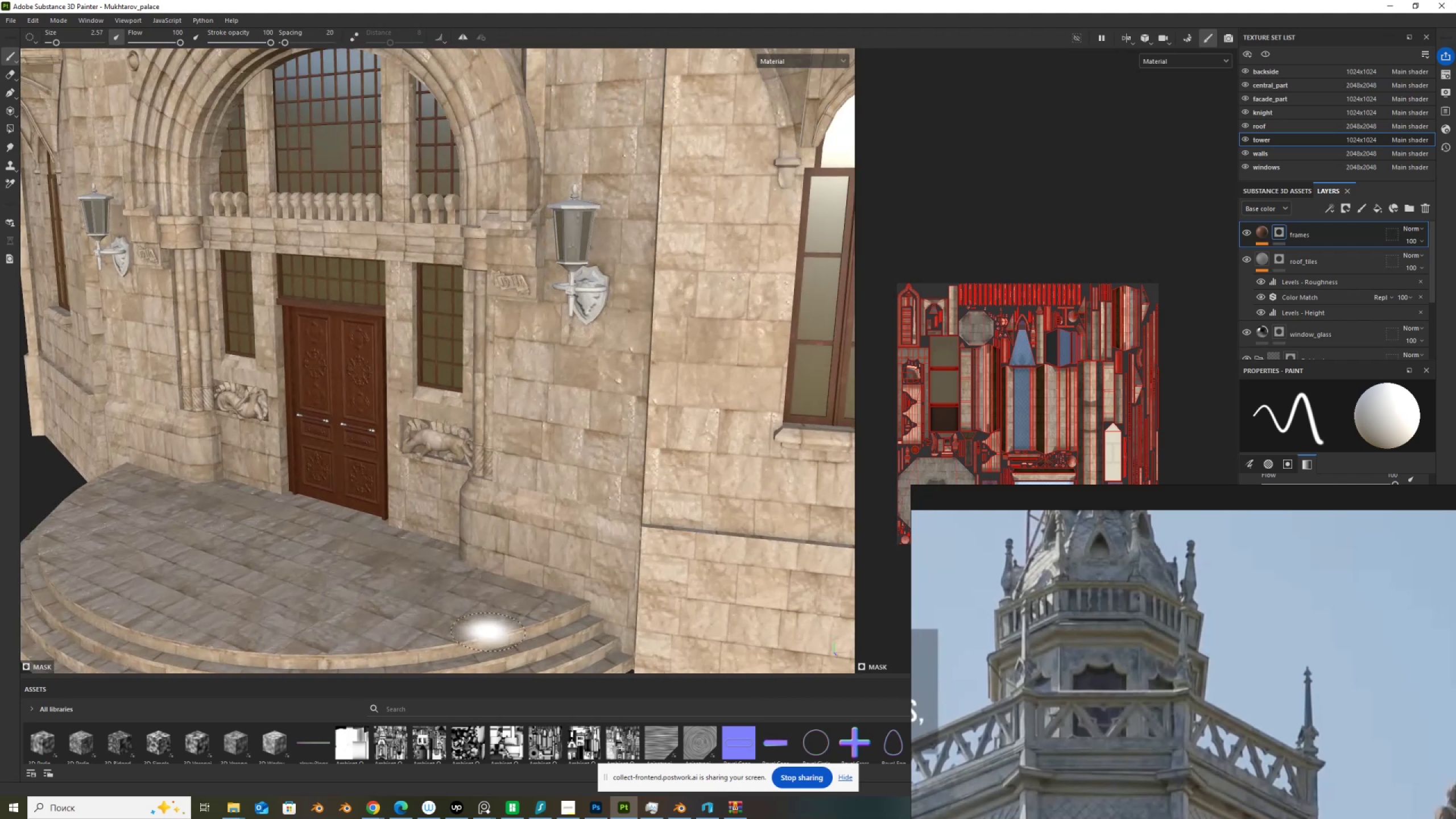 
scroll: coordinate [488, 631], scroll_direction: down, amount: 2.0
 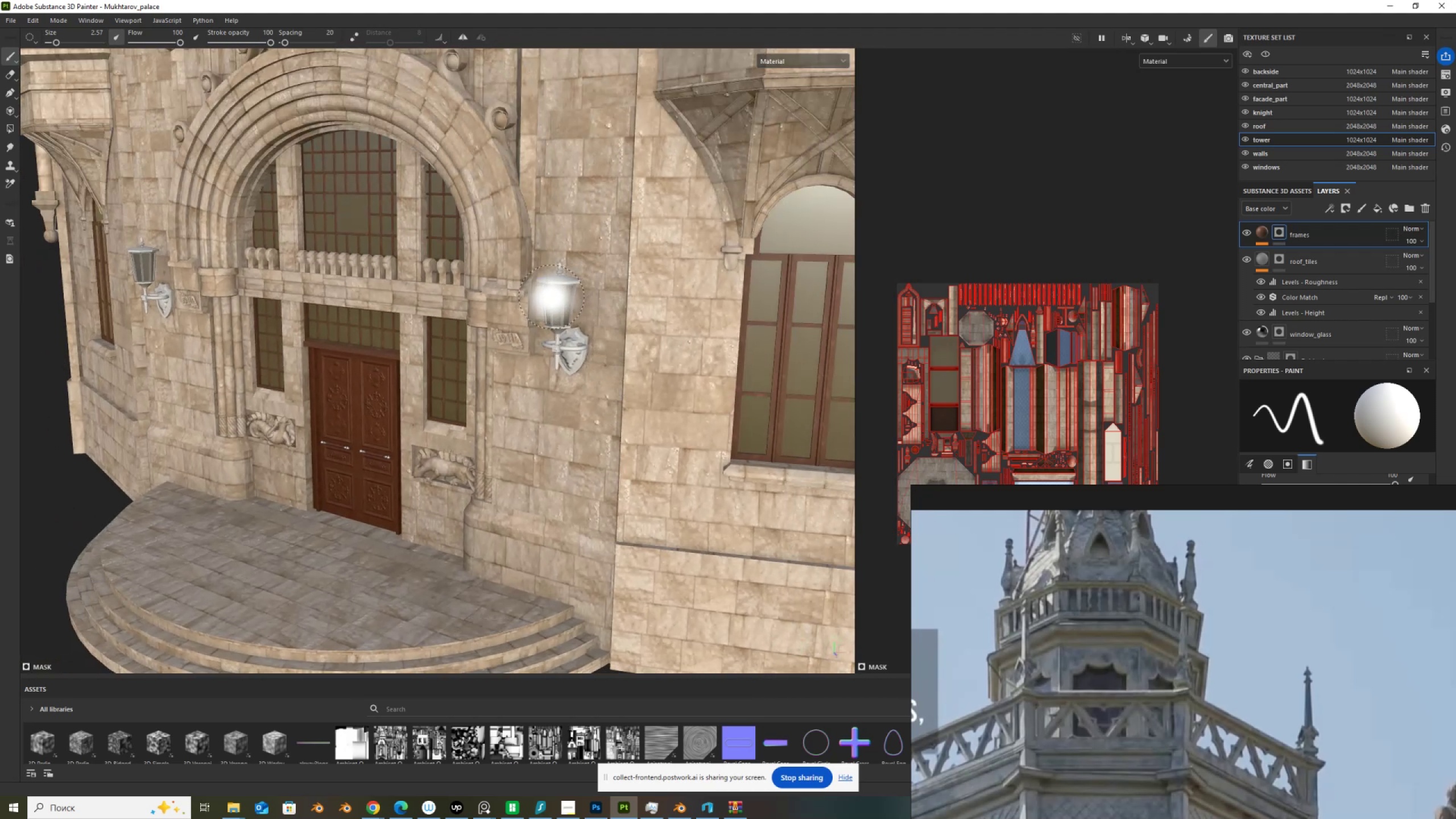 
hold_key(key=AltLeft, duration=0.55)
hold_key(key=ControlLeft, duration=0.51)
right_click([555, 301])
 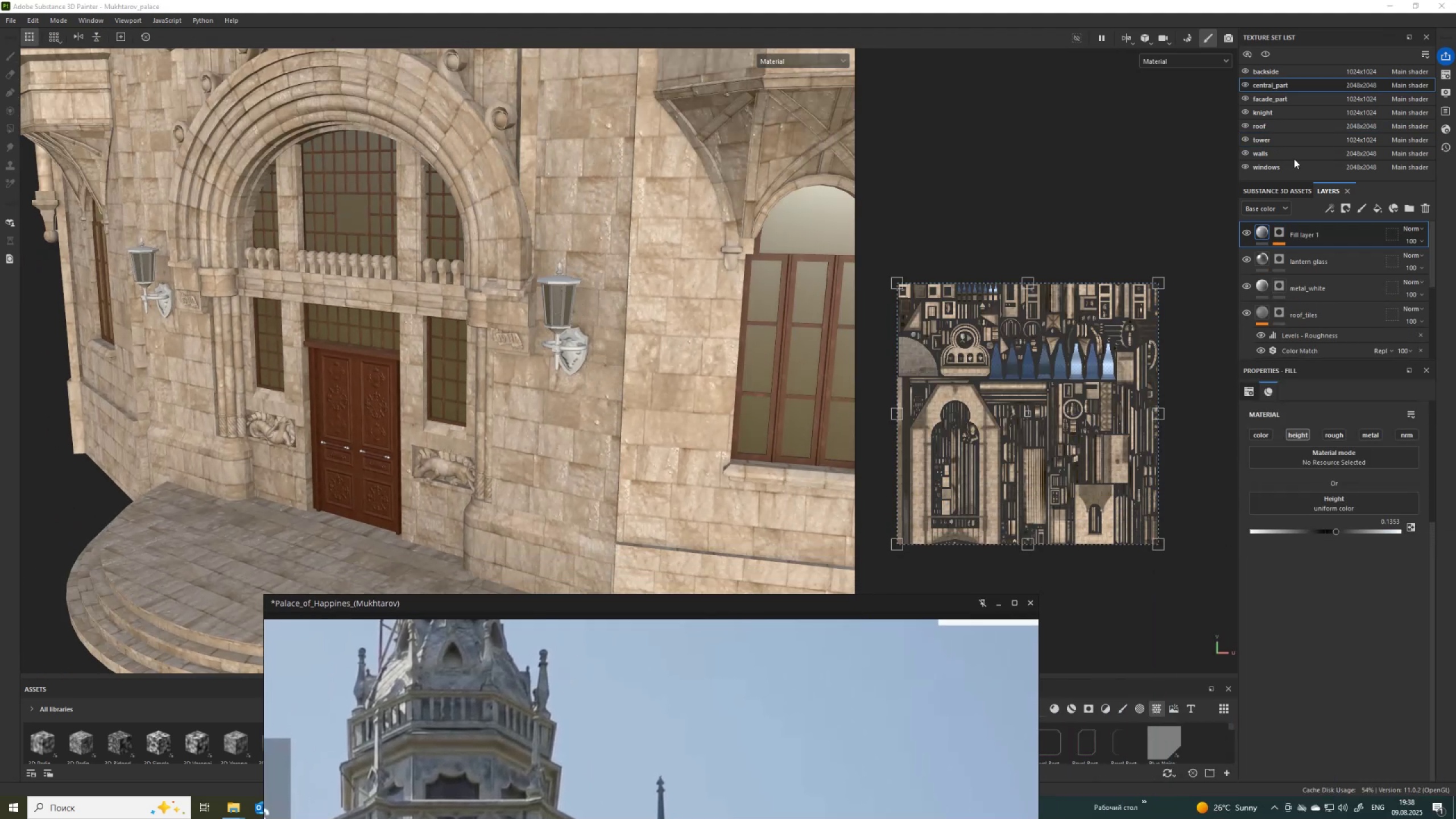 
scroll: coordinate [1322, 289], scroll_direction: down, amount: 6.0
 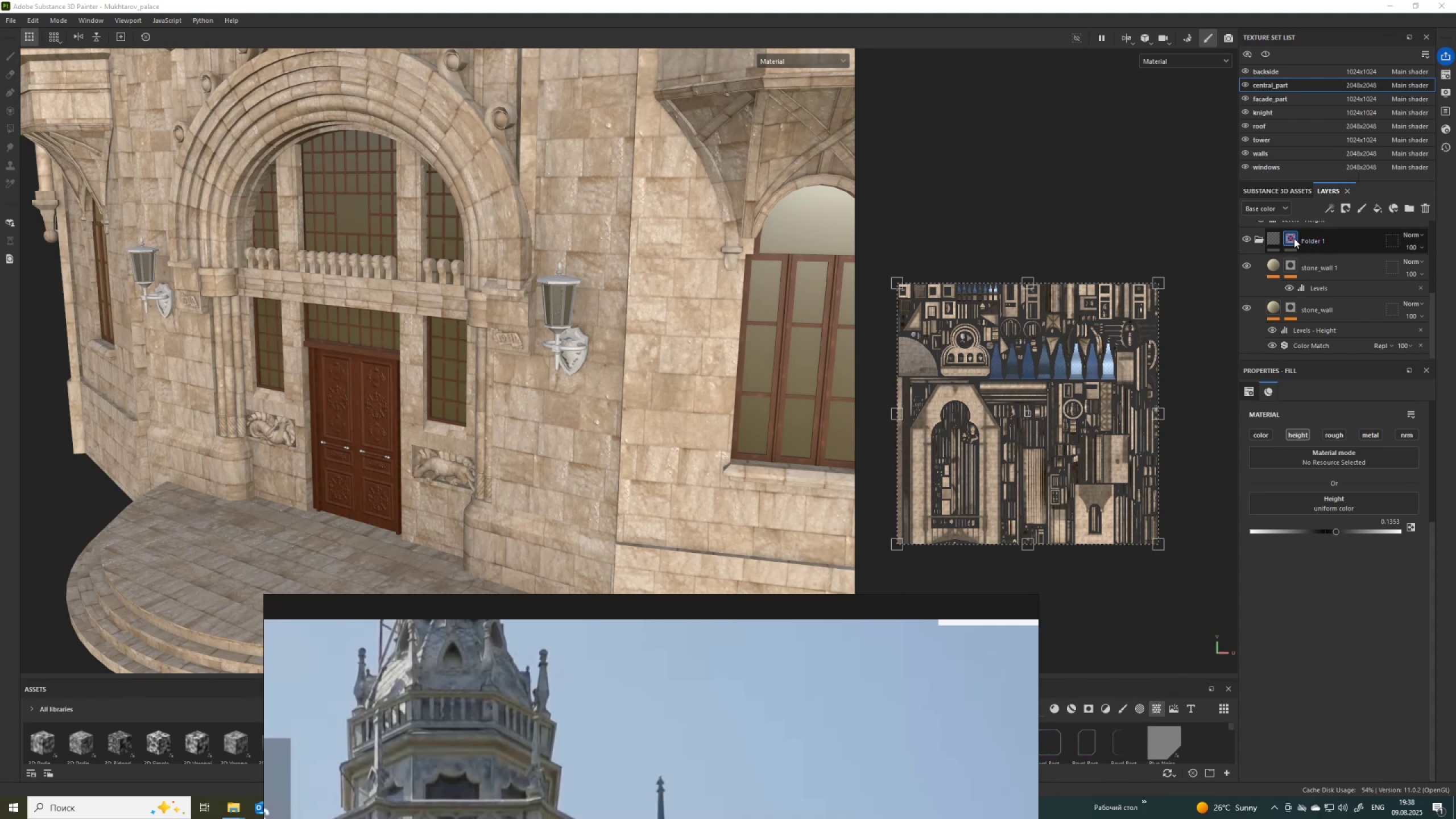 
hold_key(key=ShiftLeft, duration=0.43)
left_click([1291, 238])
 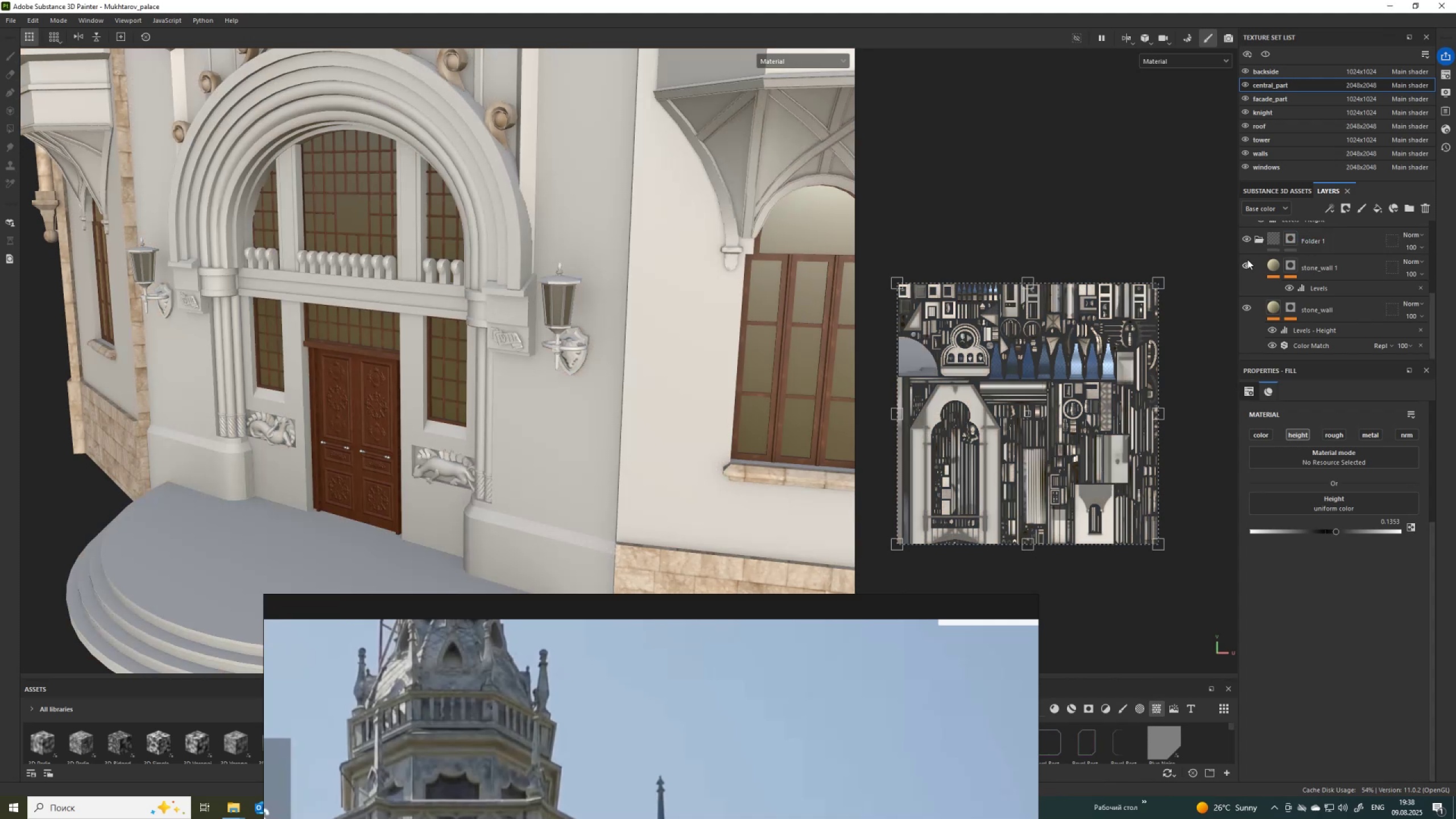 
key(Control+Z)
 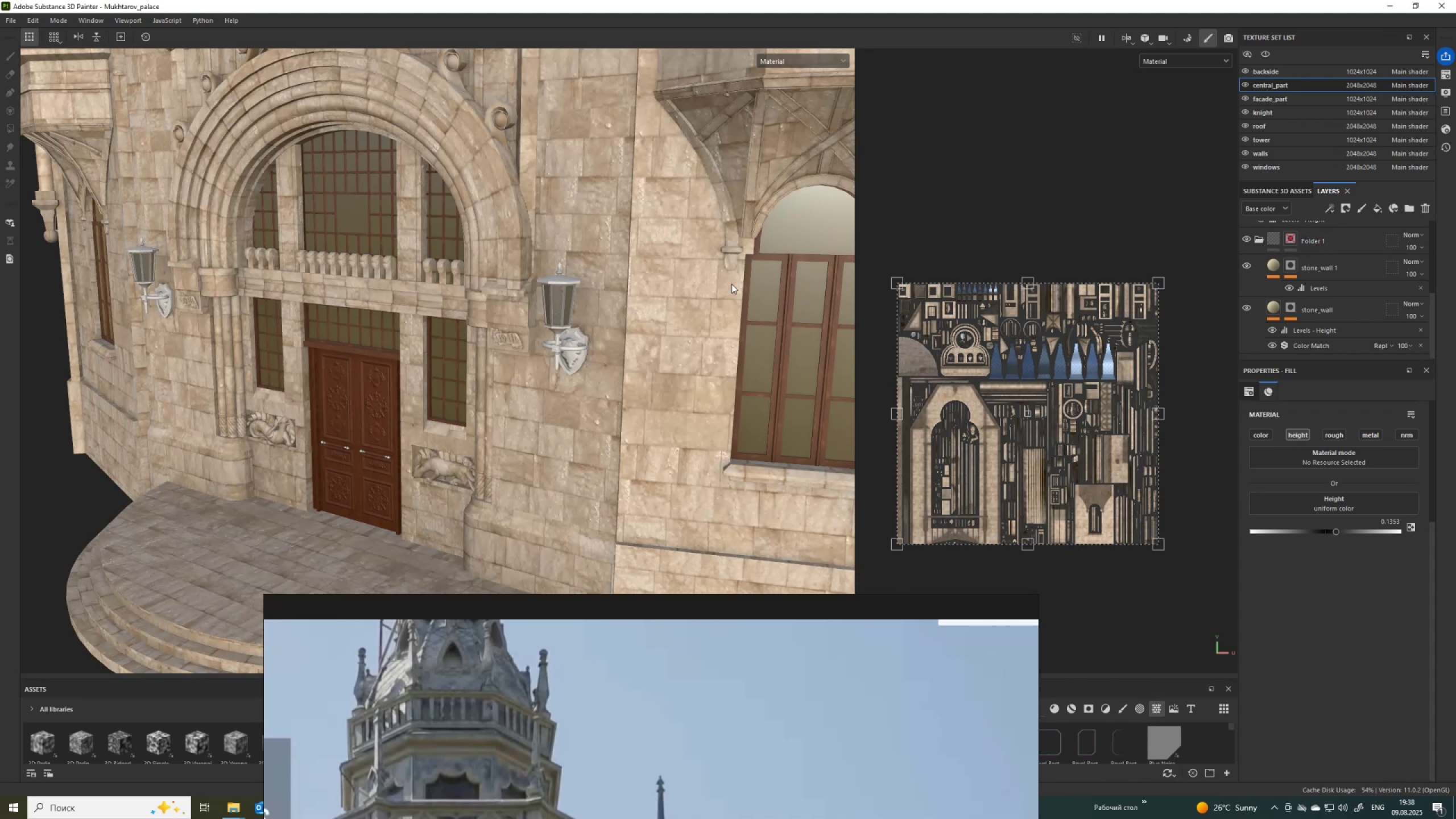 
wait(8.91)
 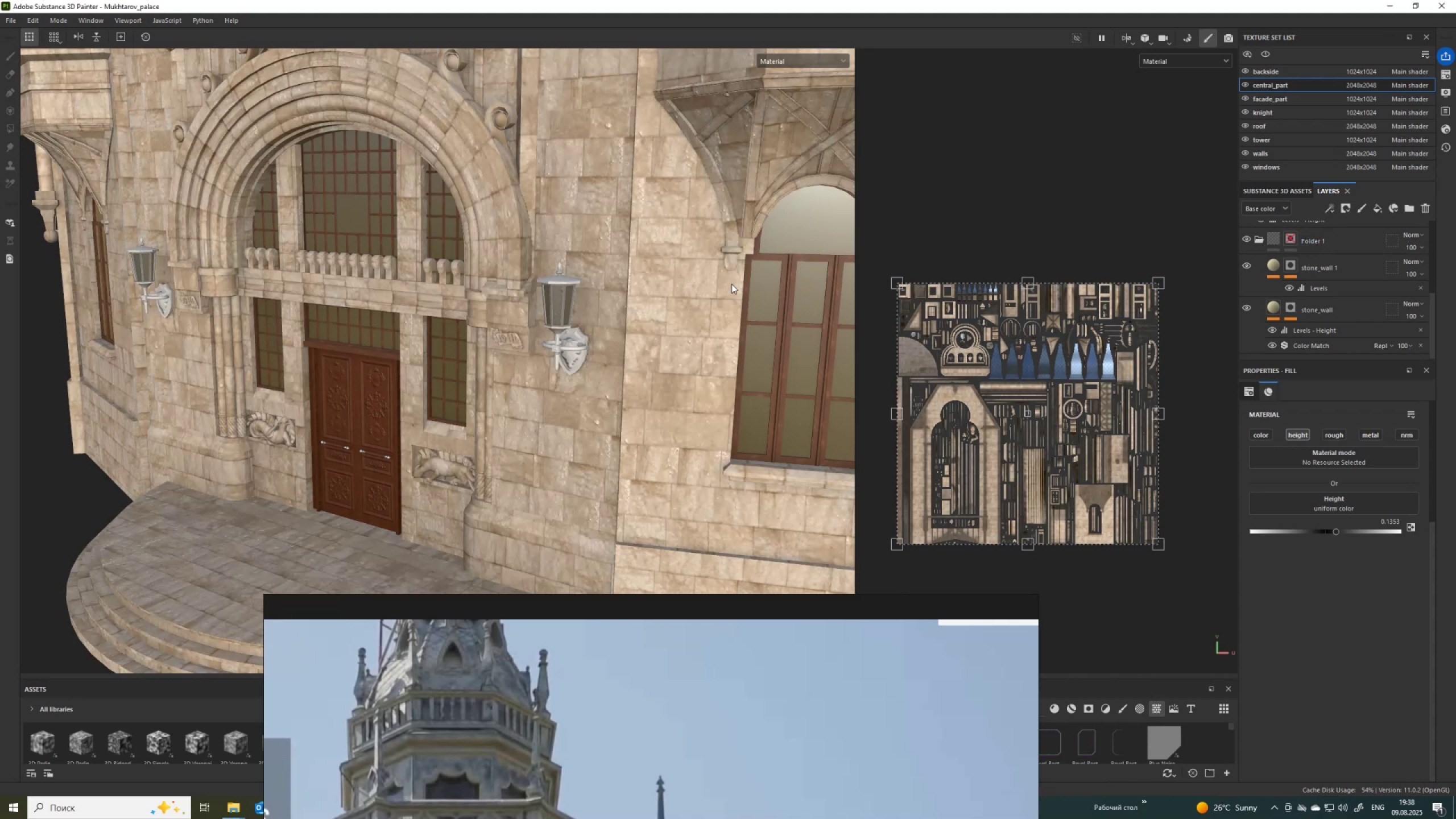 
scroll: coordinate [1388, 289], scroll_direction: down, amount: 3.0
 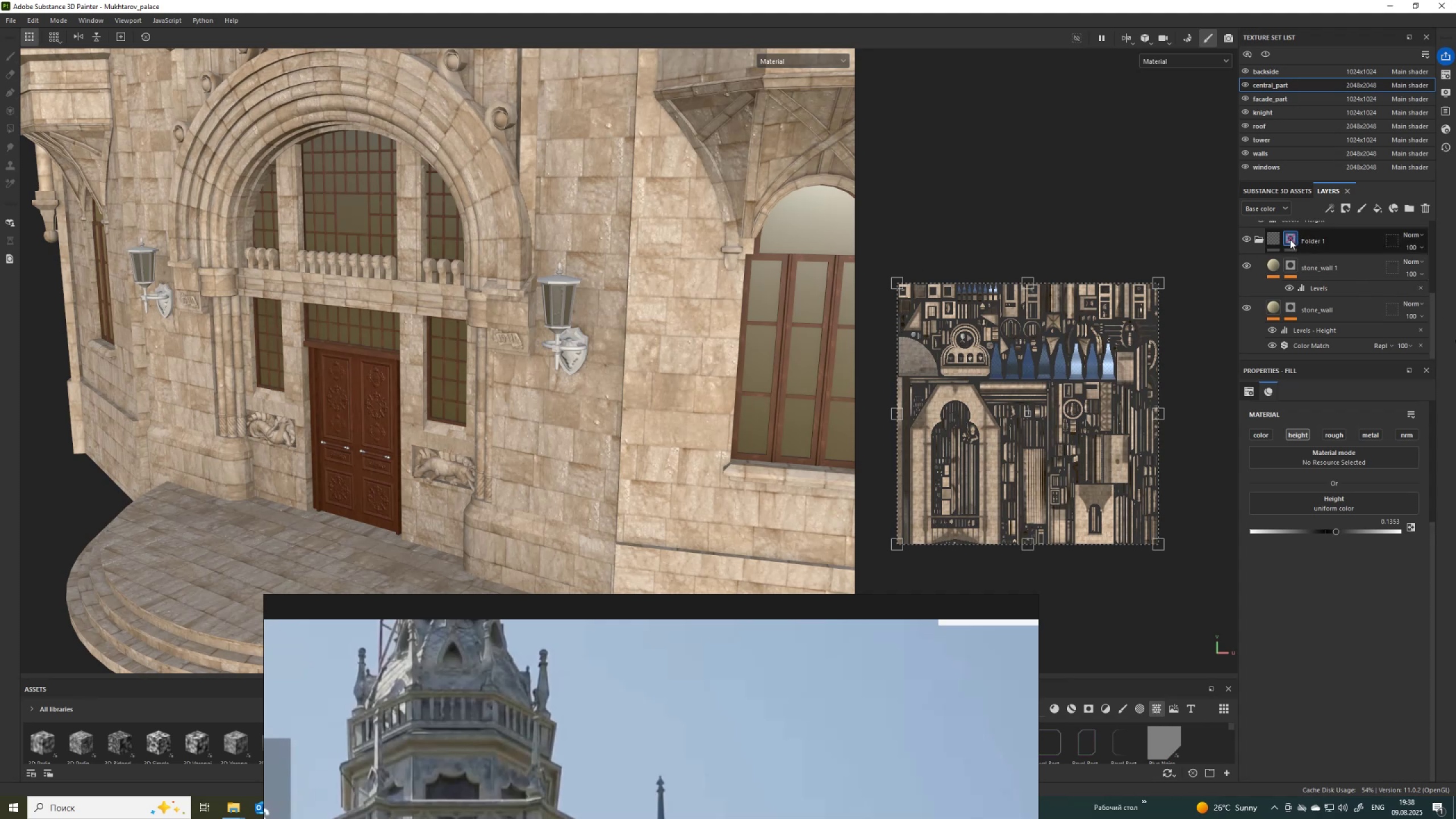 
hold_key(key=ShiftLeft, duration=0.35)
left_click([1290, 239])
 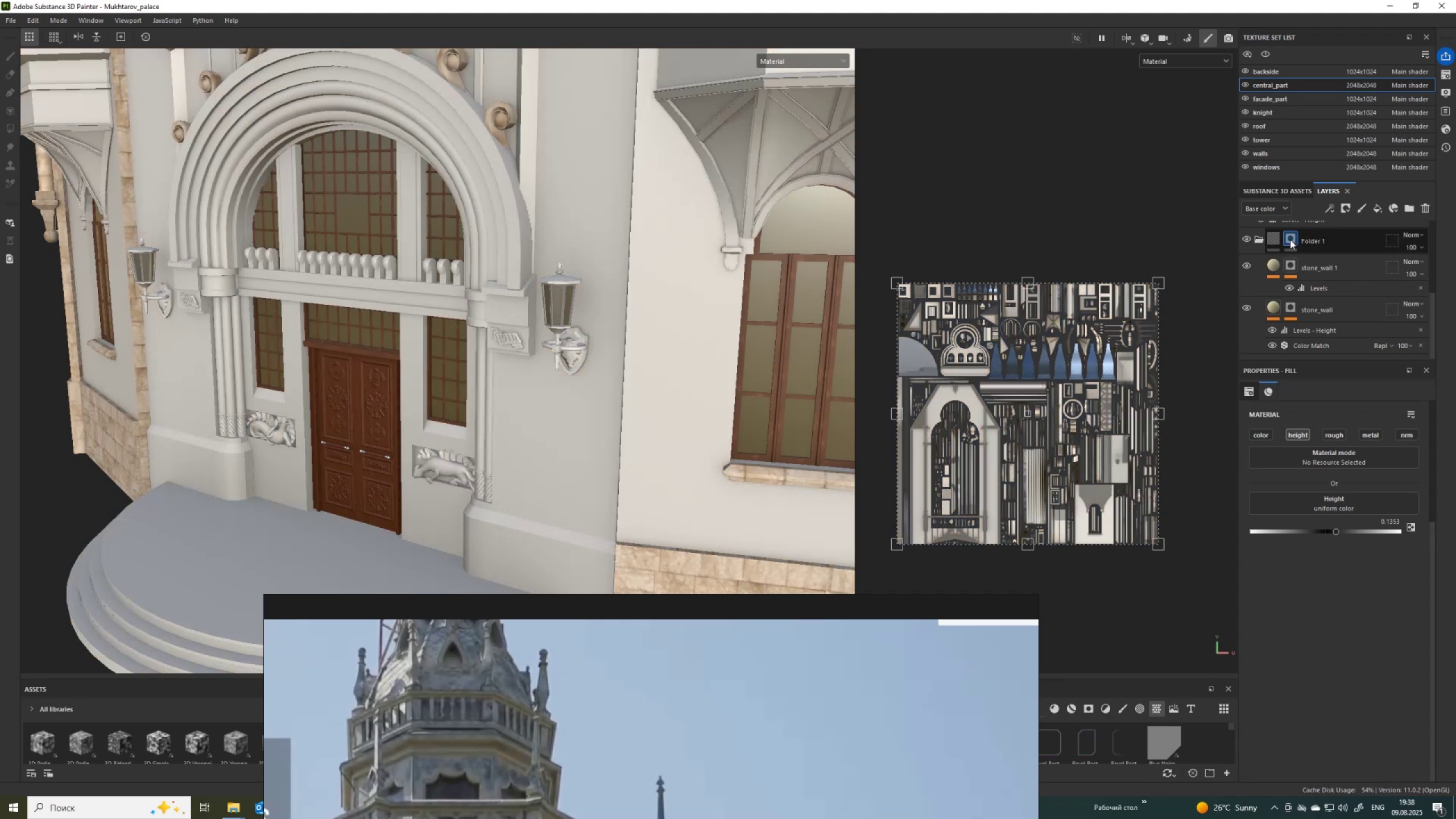 
hold_key(key=AltLeft, duration=0.45)
left_click([1291, 238])
 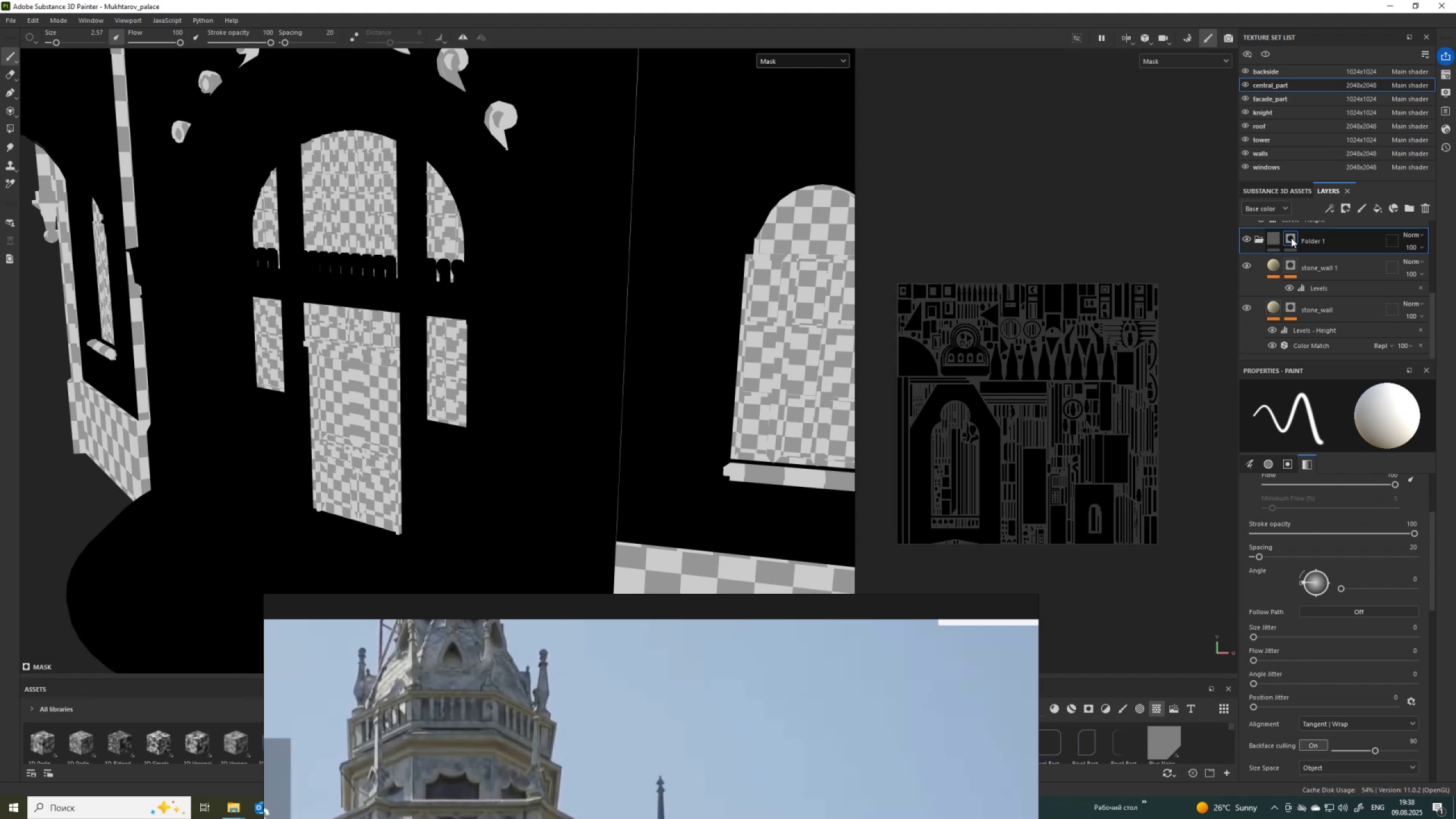 
scroll: coordinate [1310, 329], scroll_direction: down, amount: 19.0
 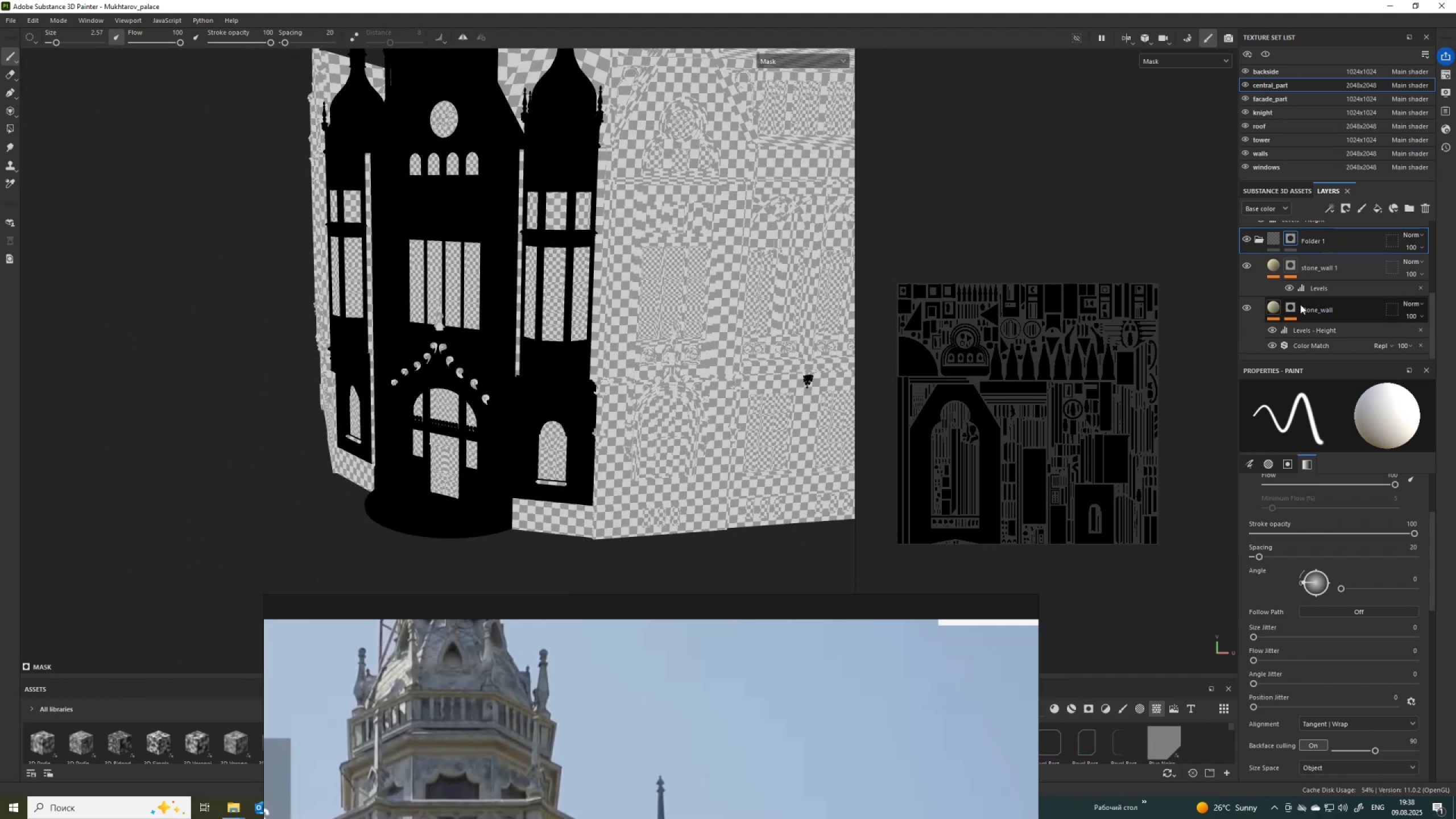 
hold_key(key=AltLeft, duration=0.55)
left_click([1290, 308])
 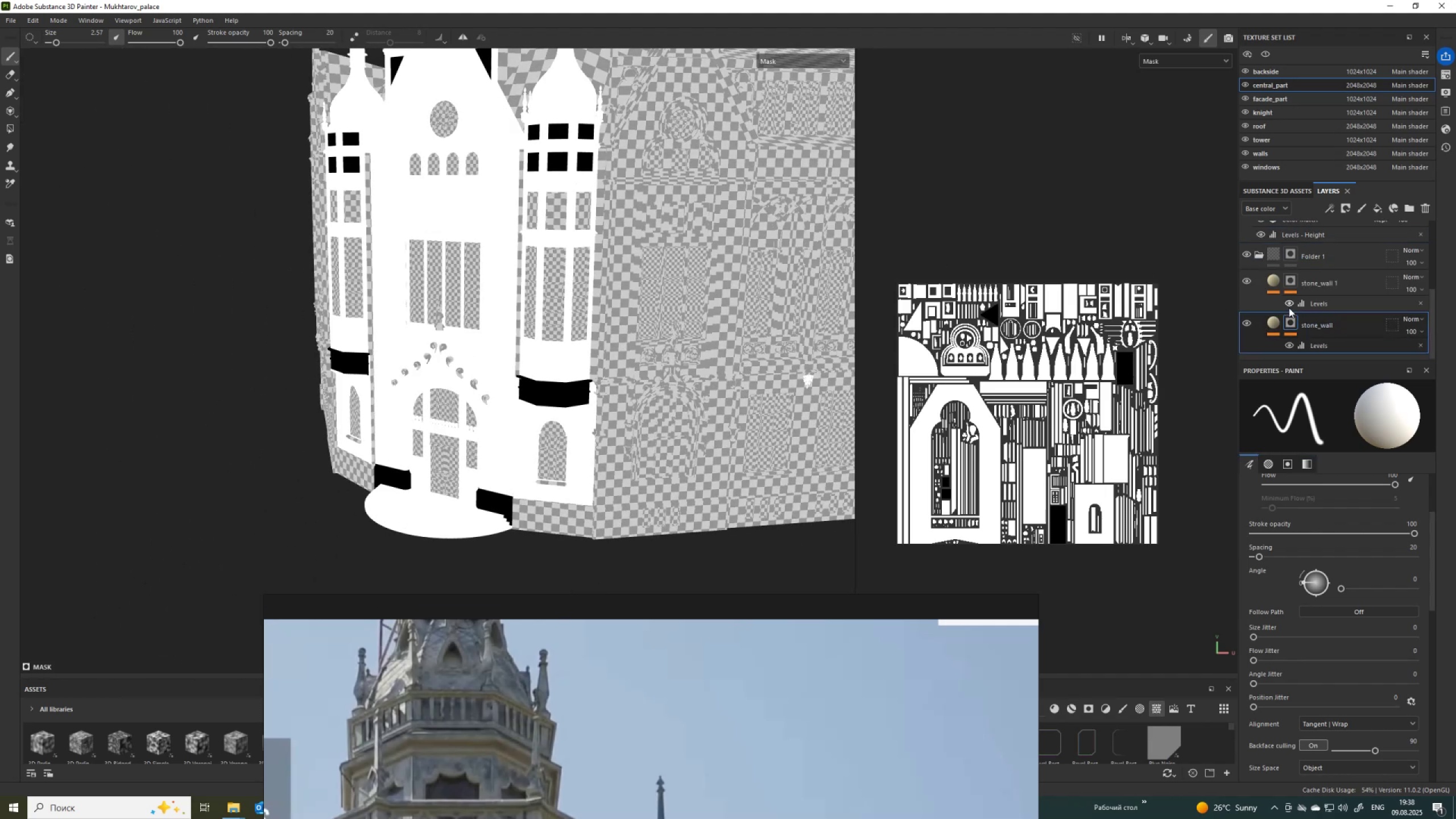 
hold_key(key=AltLeft, duration=0.7)
left_click([1292, 280])
 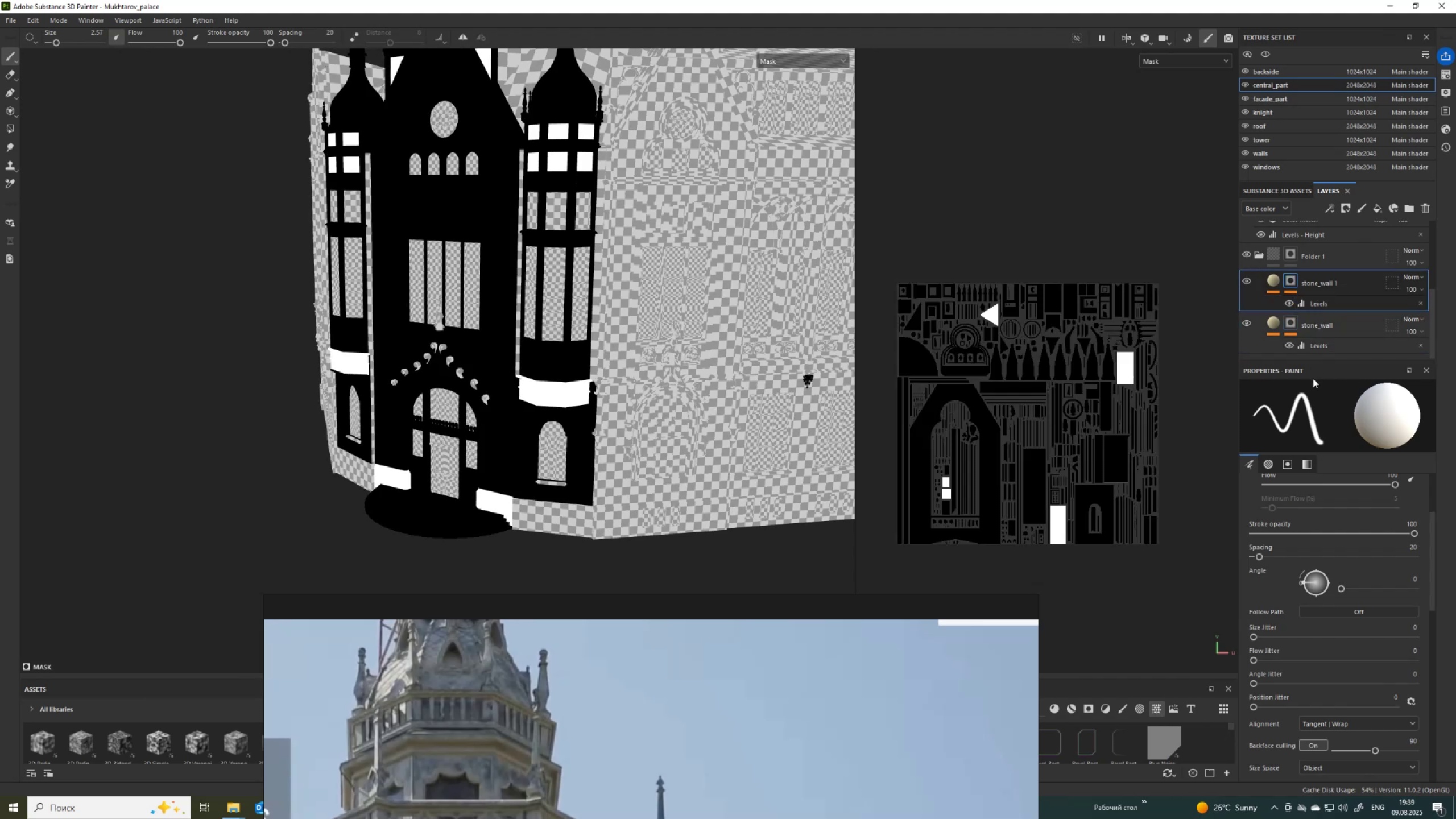 
wait(5.89)
 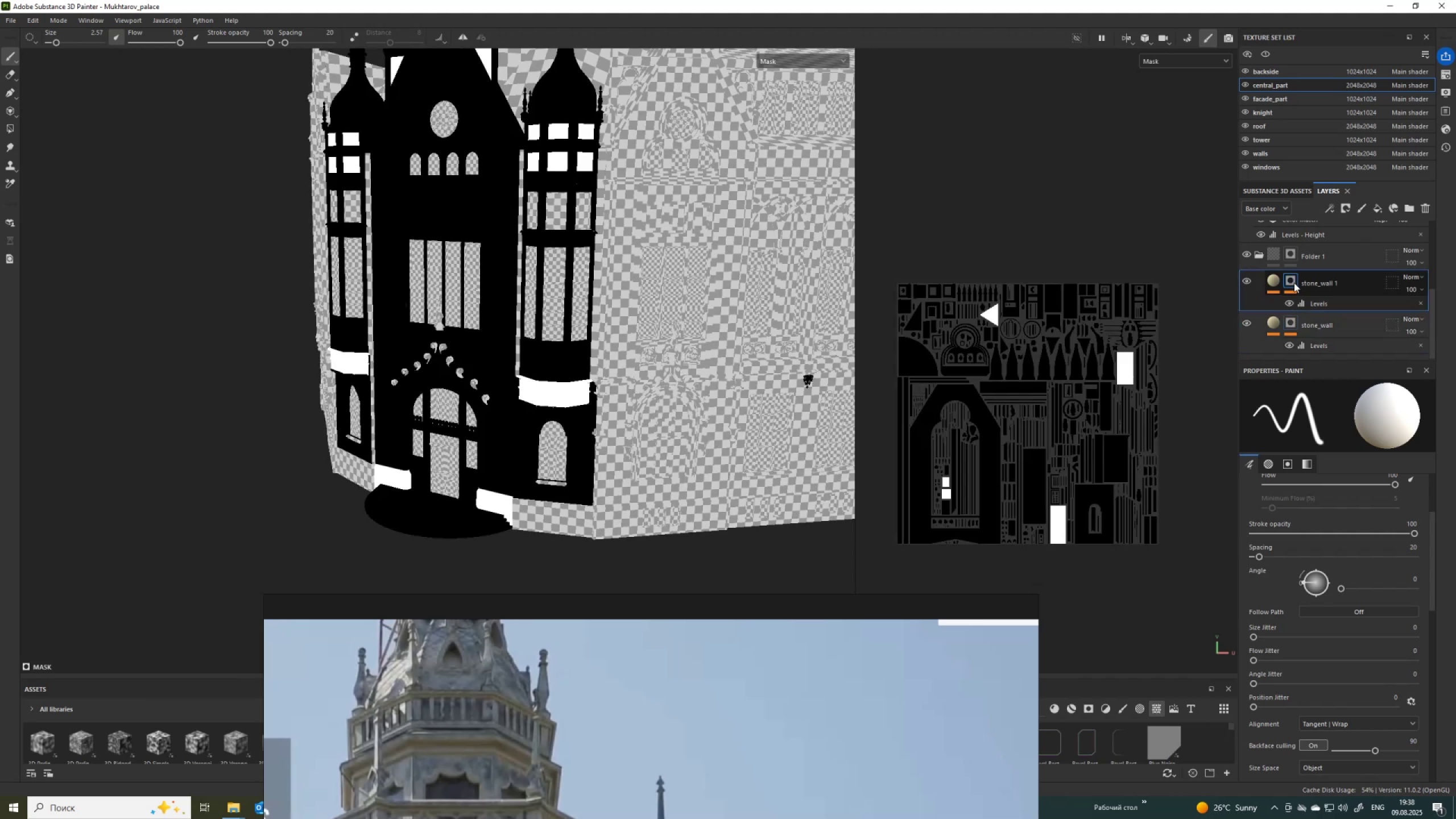 
hold_key(key=AltLeft, duration=0.43)
left_click([1292, 321])
 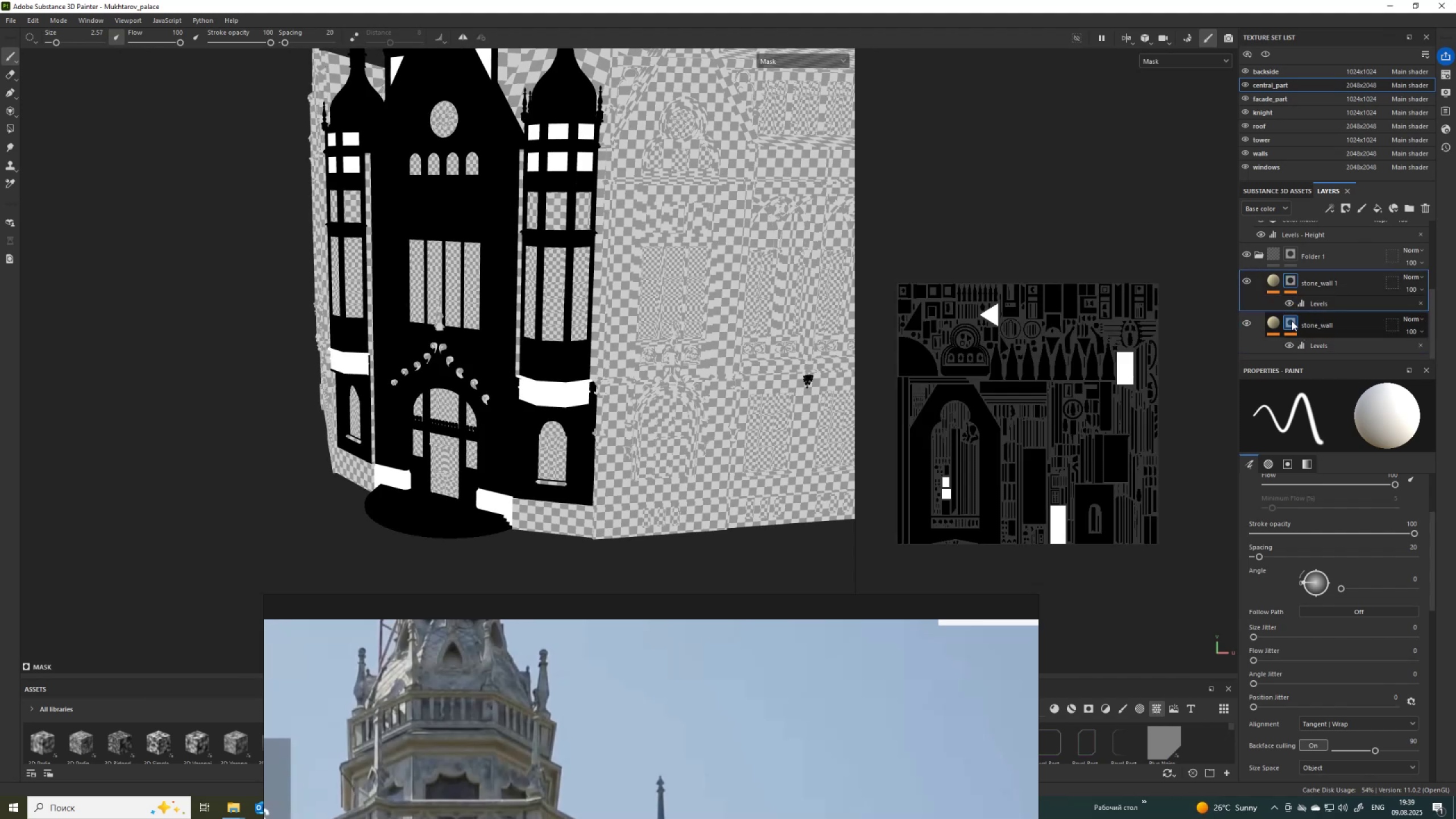 
left_click([1292, 321])
 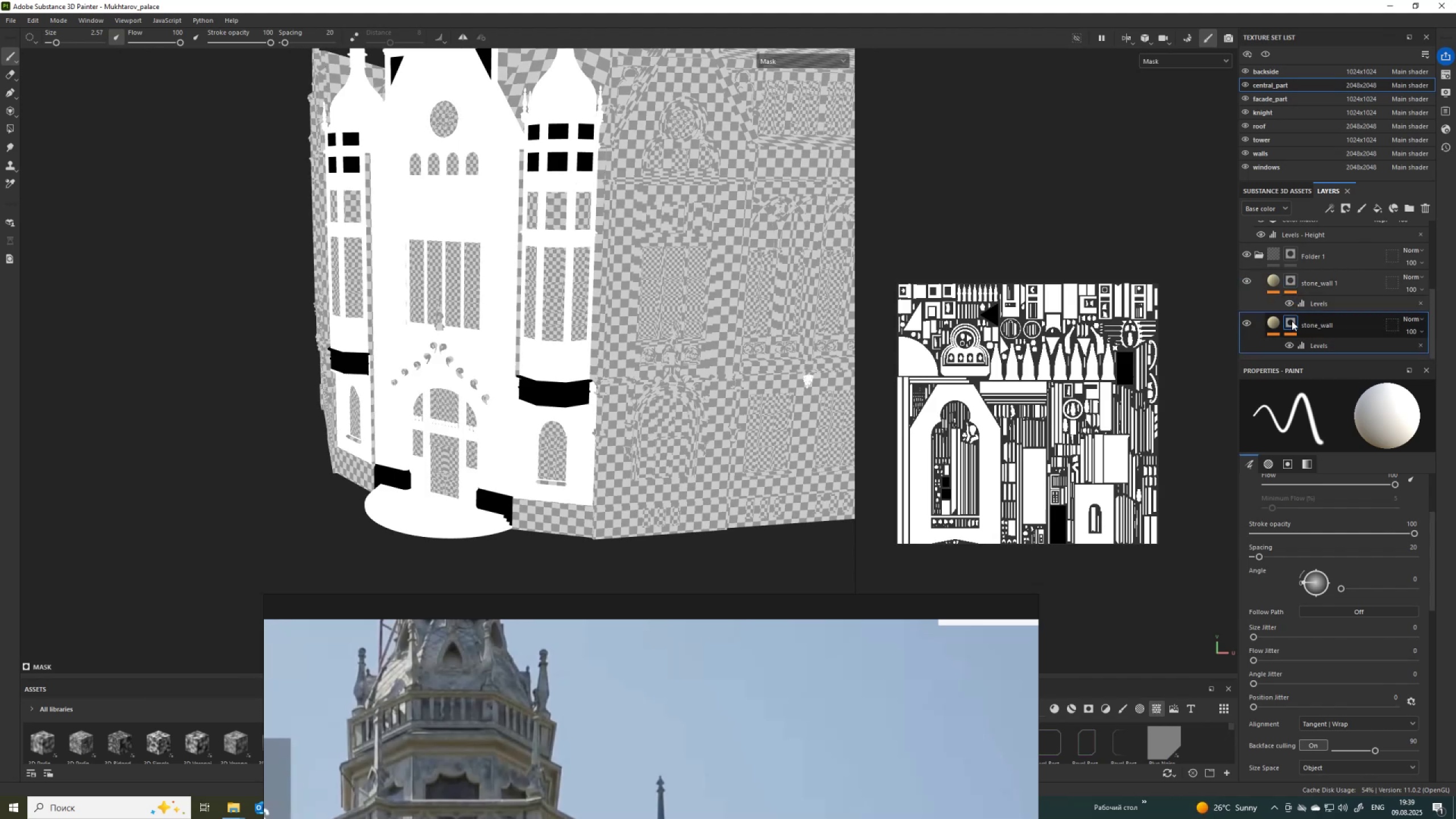 
key(Alt+Control+C)
 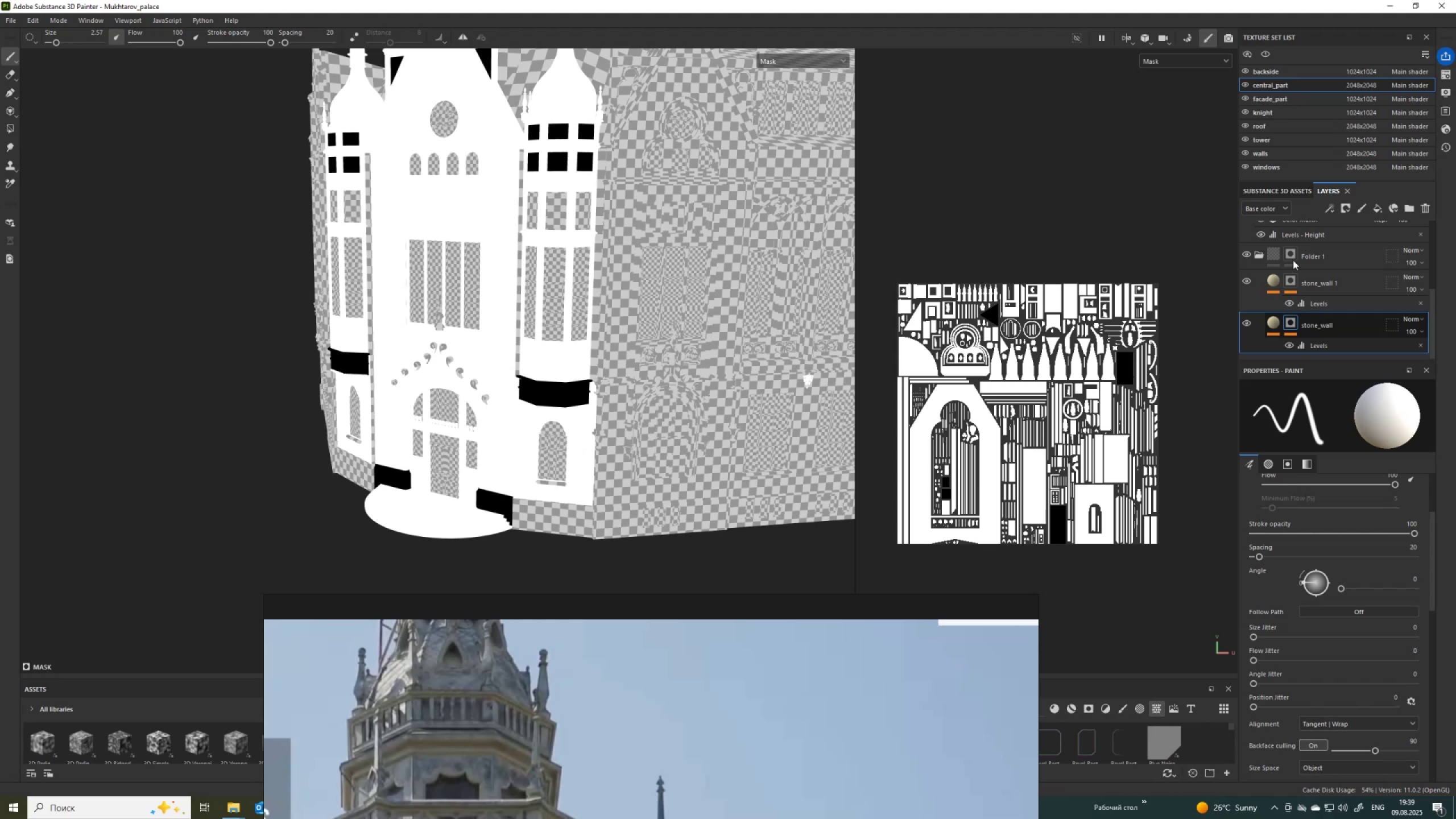 
left_click([1290, 254])
 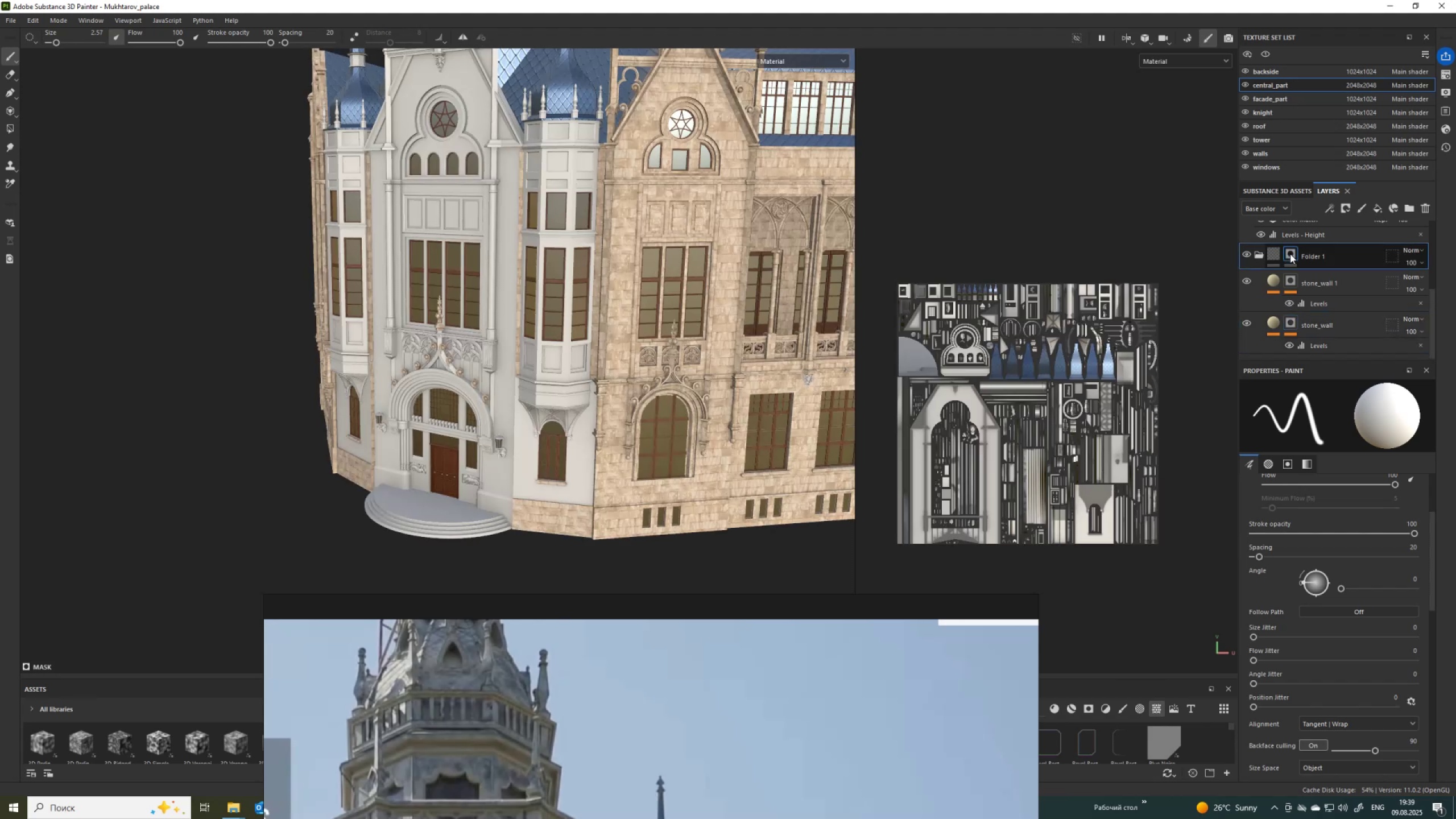 
key(Alt+Control+V)
 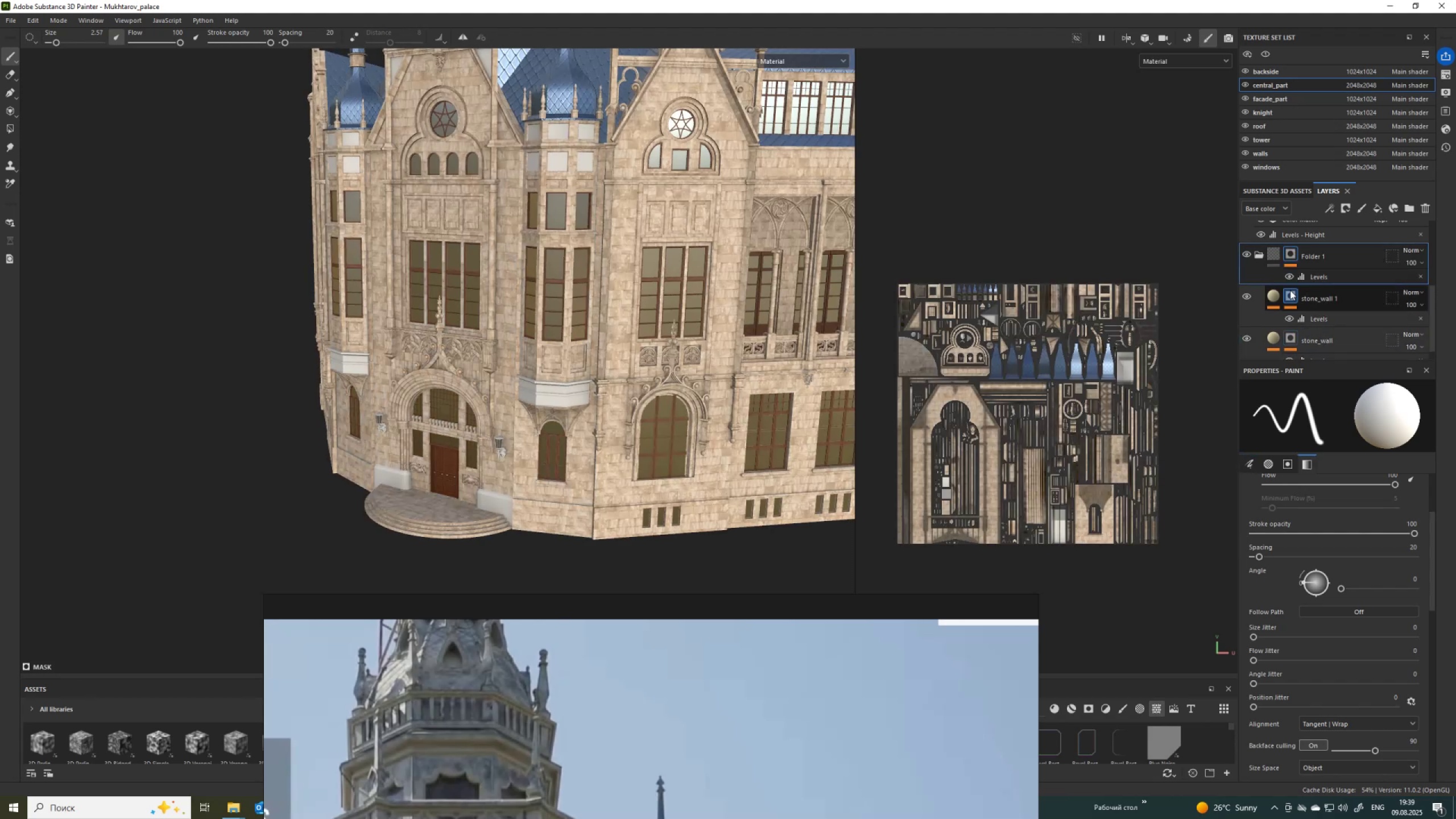 
left_click([1291, 254])
 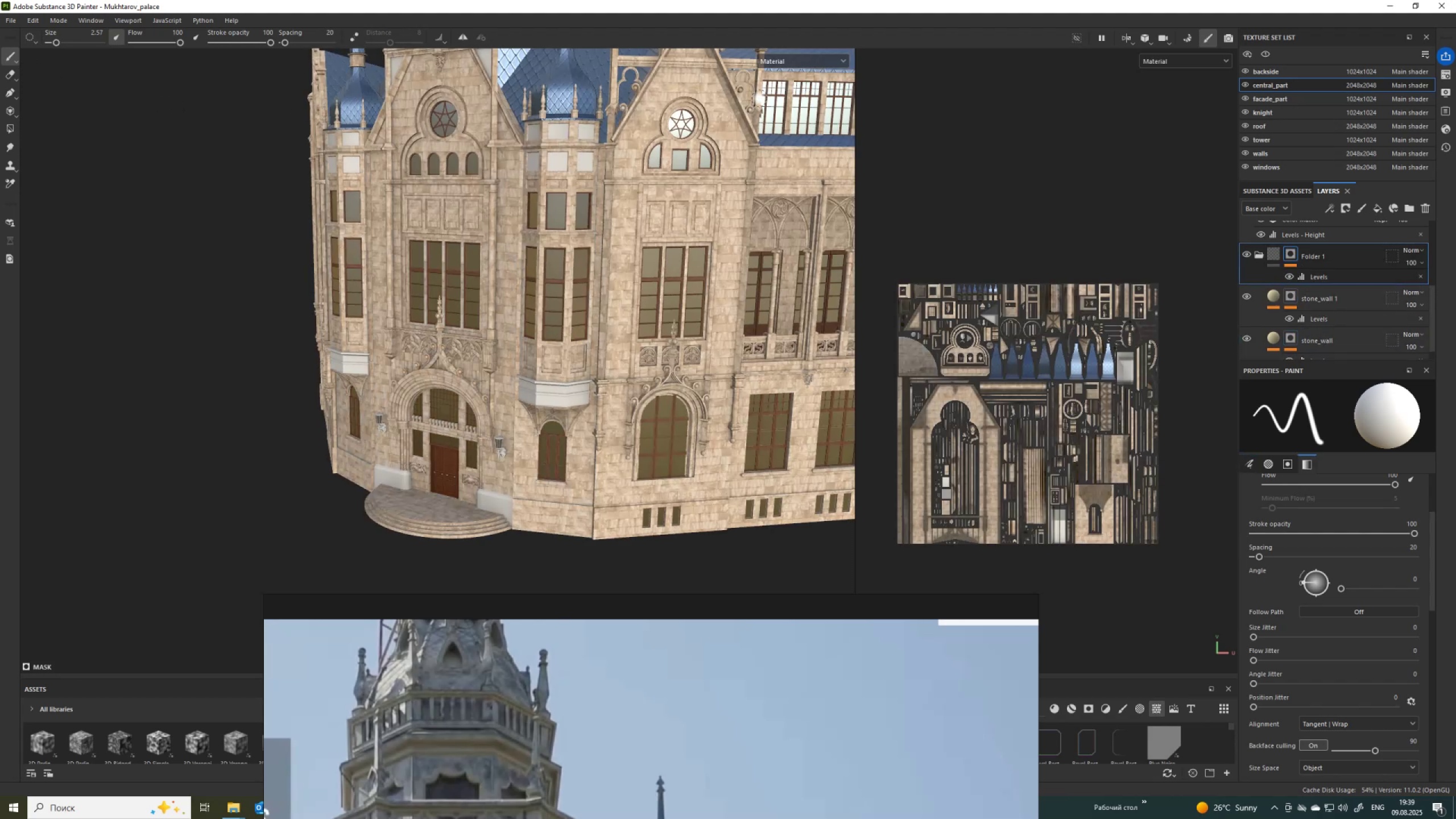 
key(4)
 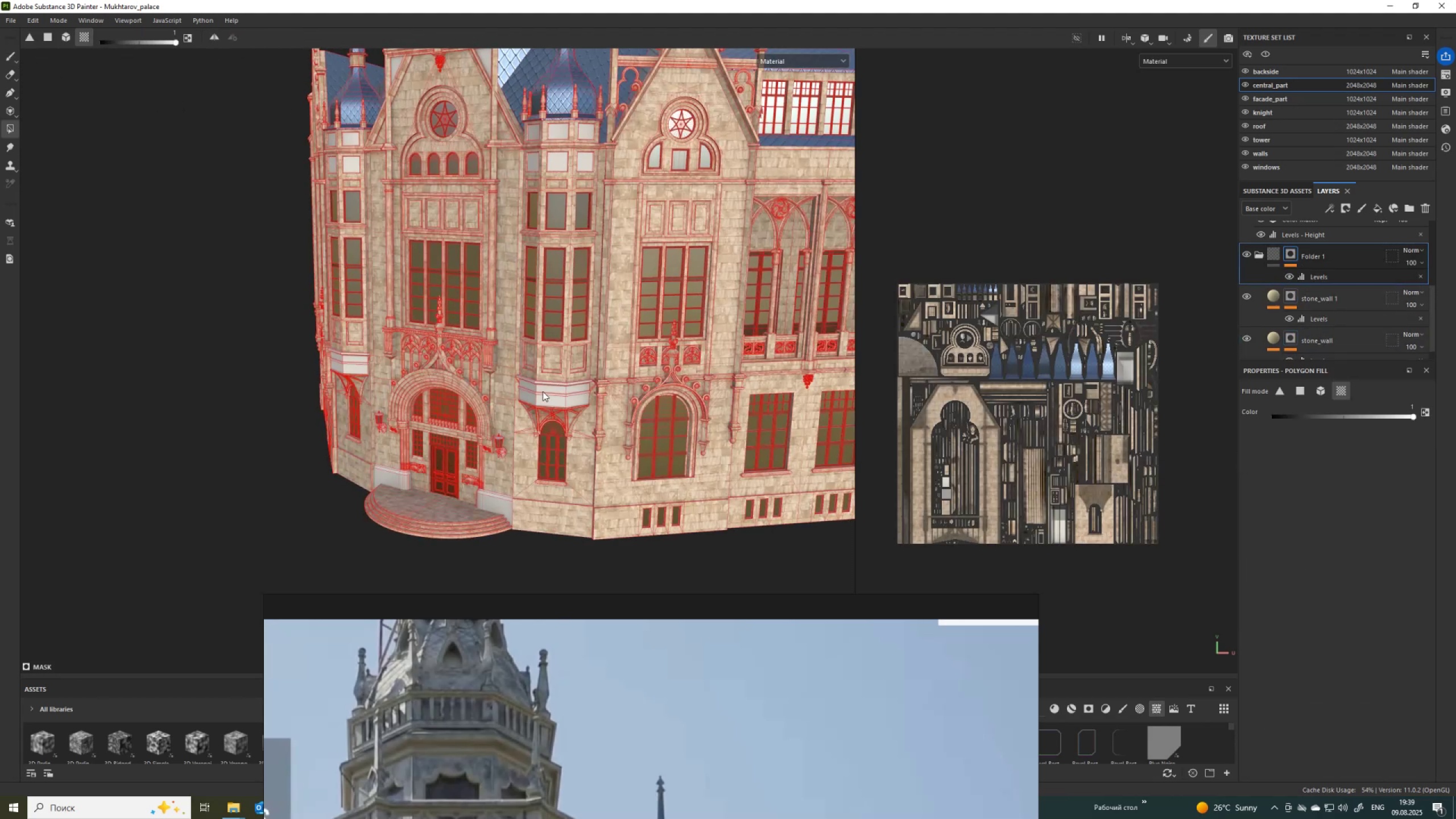 
left_click([549, 392])
 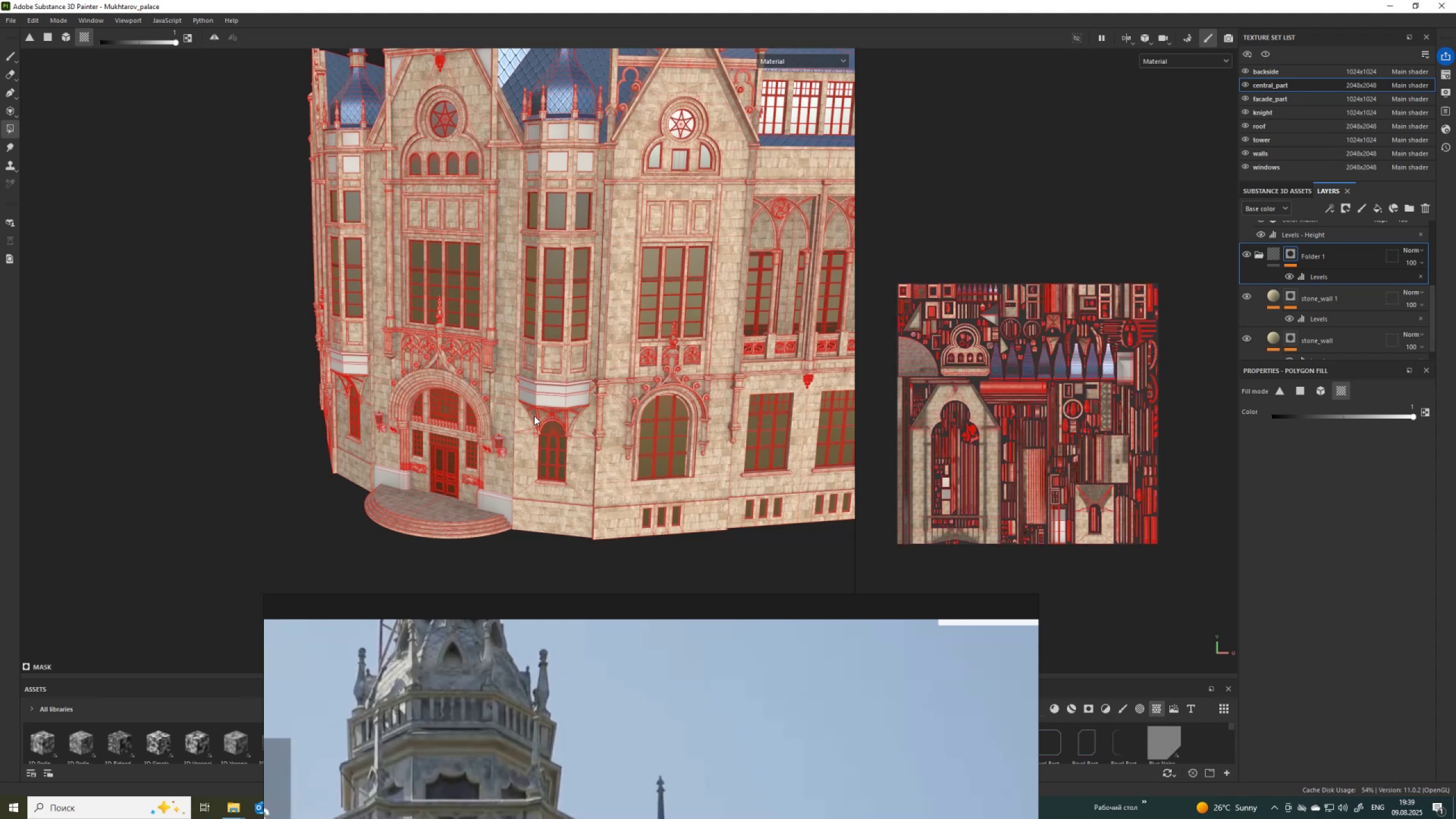 
scroll: coordinate [548, 408], scroll_direction: up, amount: 2.0
 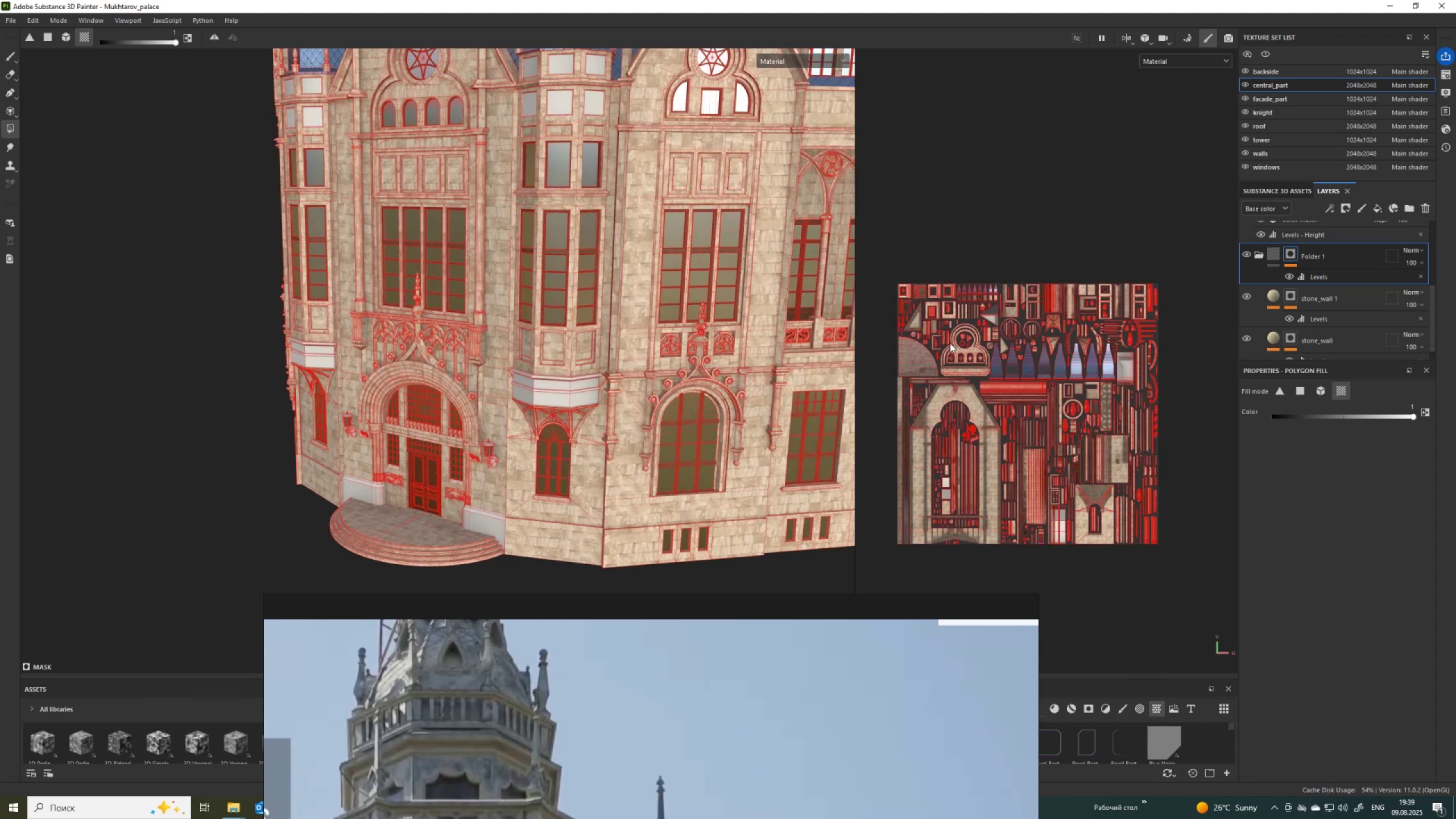 
left_click([566, 398])
 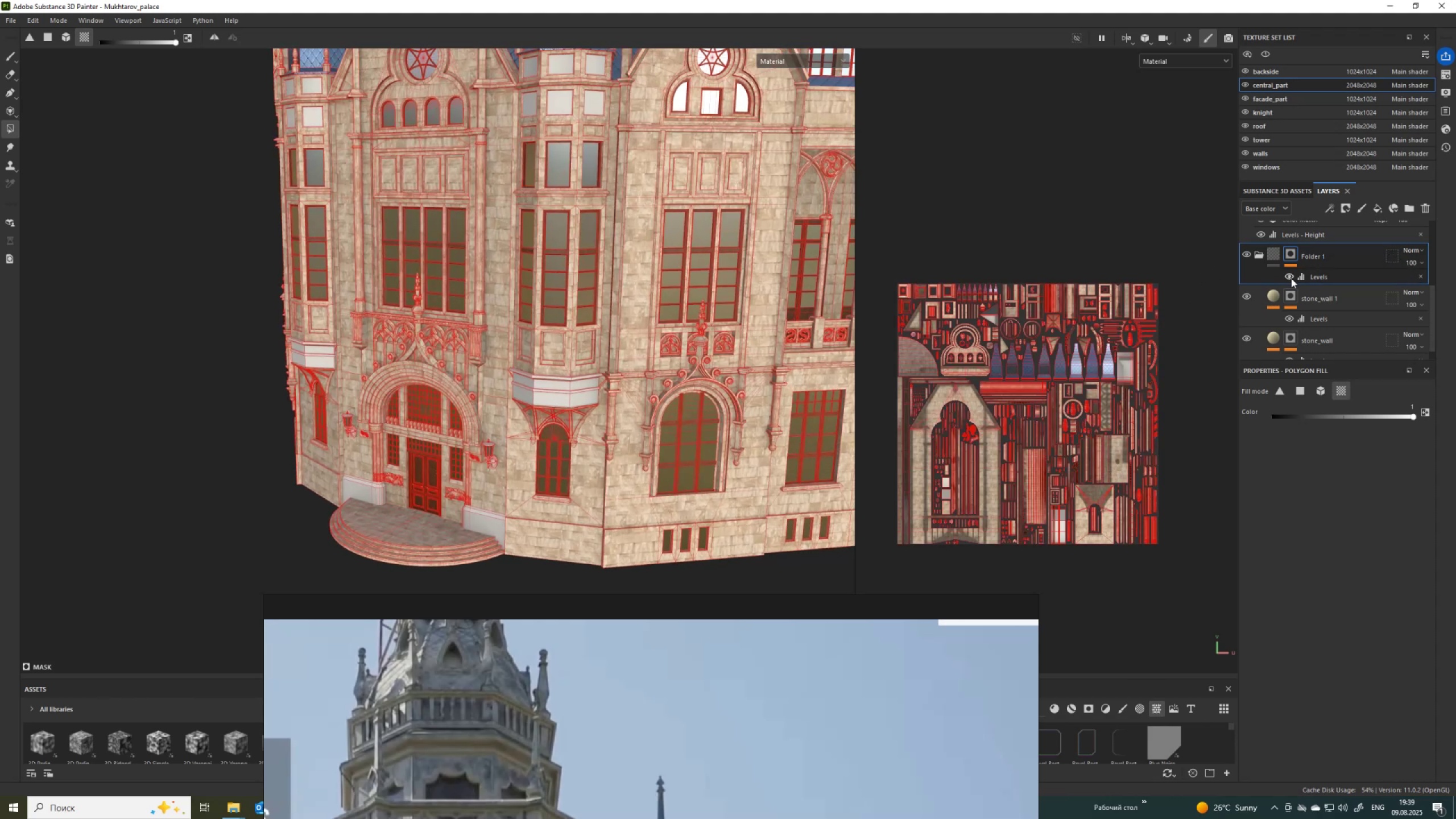 
wait(5.46)
 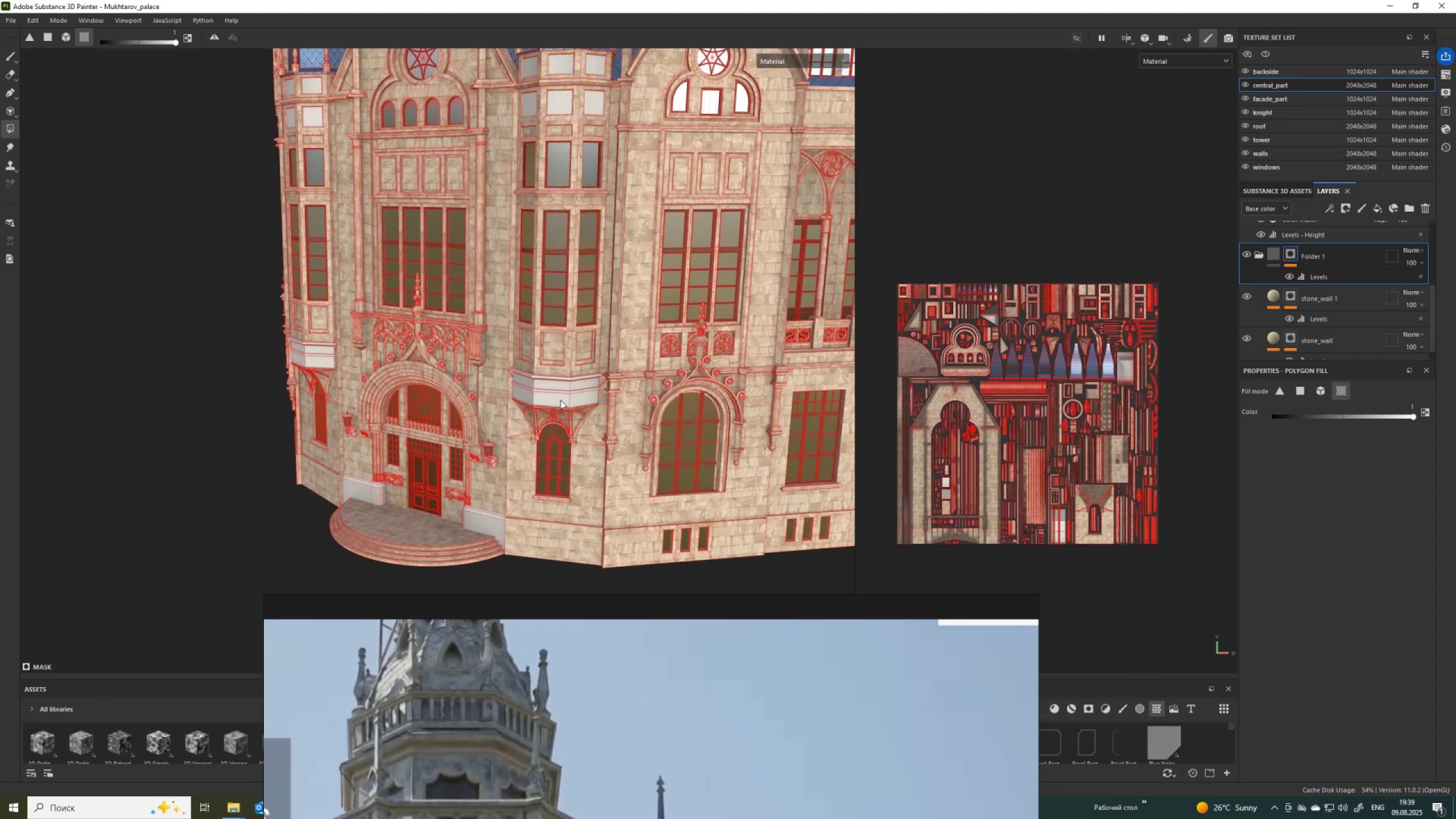 
left_click([1316, 275])
 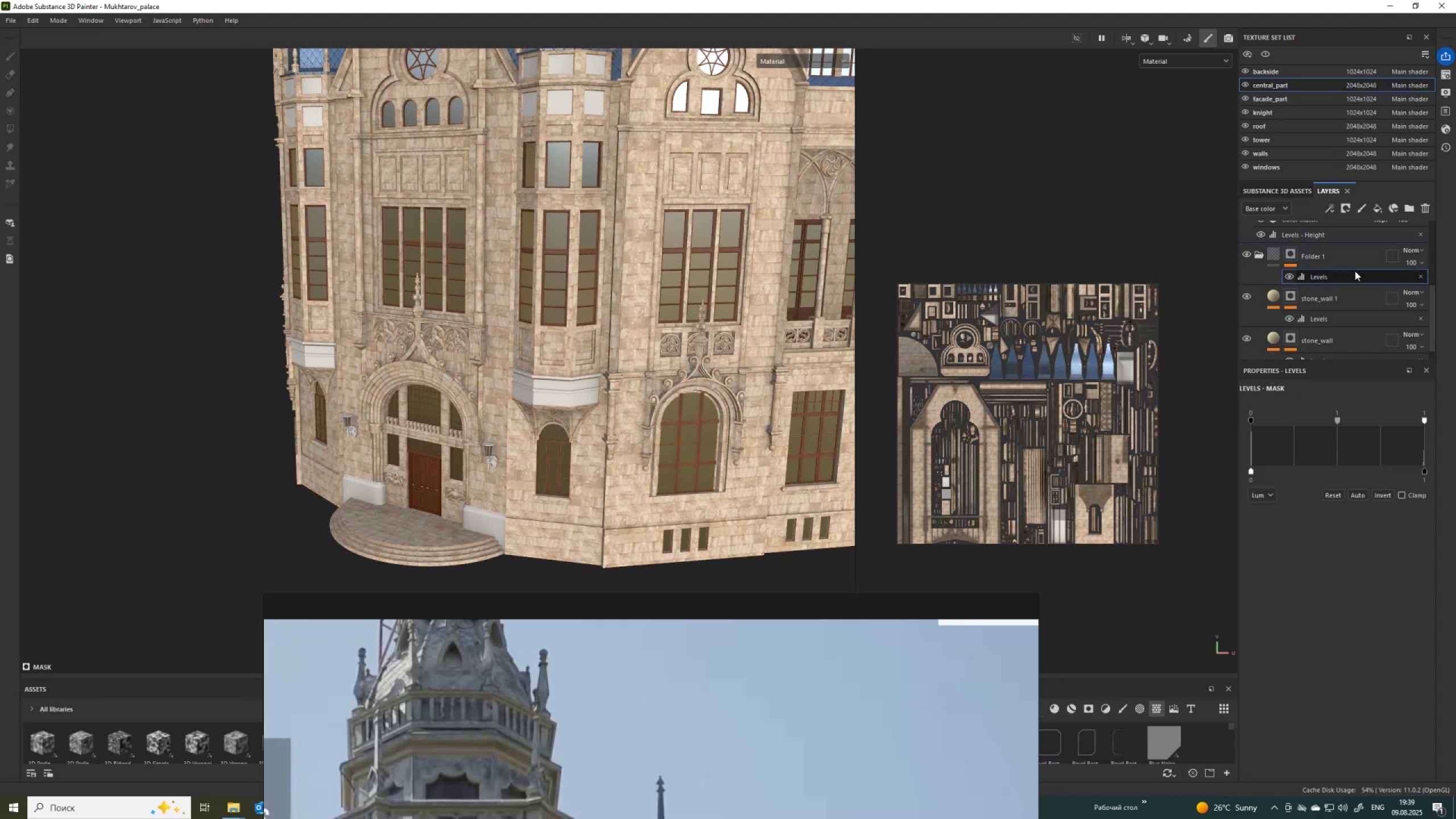 
mouse_move([1424, 275])
 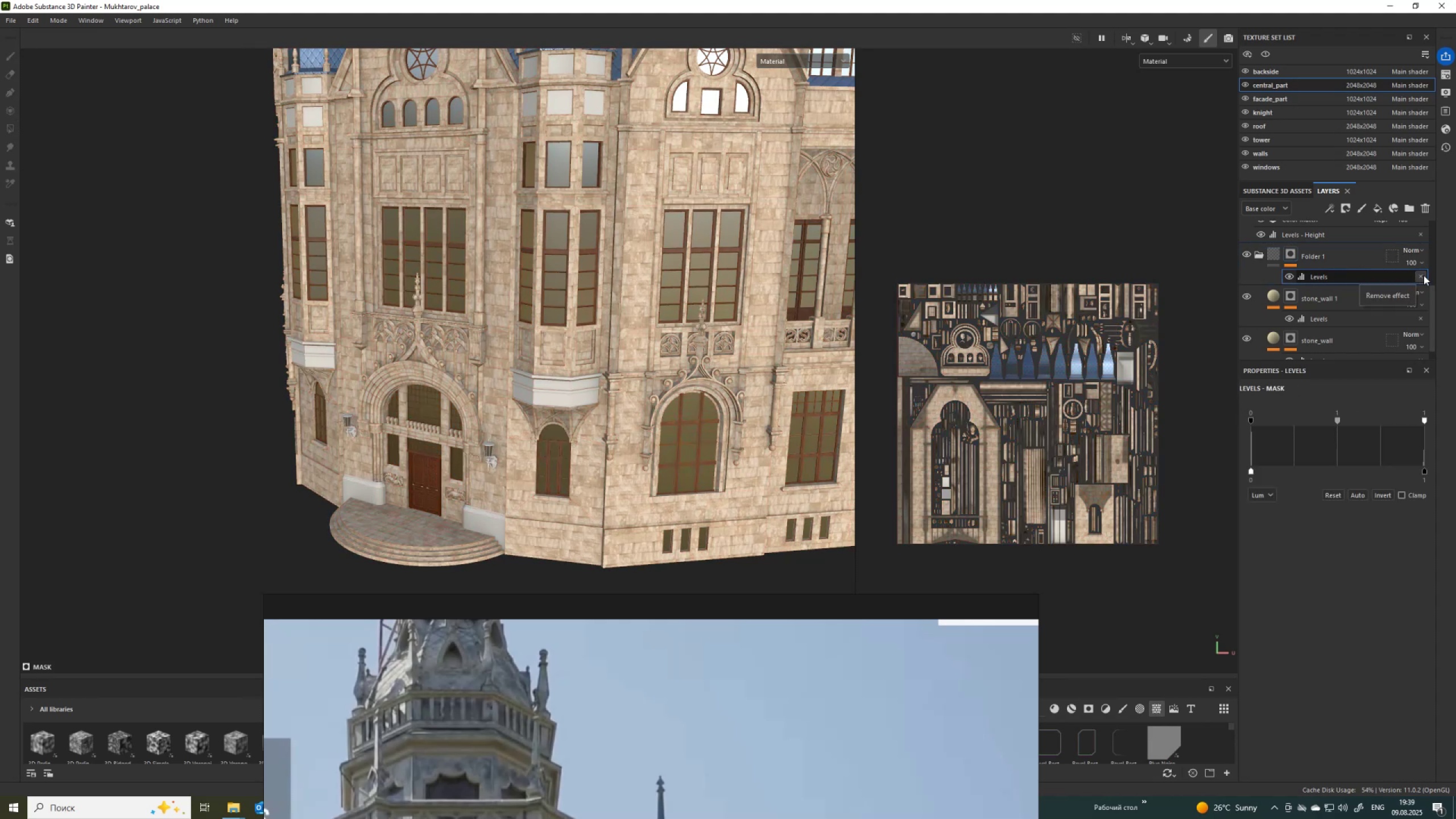 
left_click([1424, 275])
 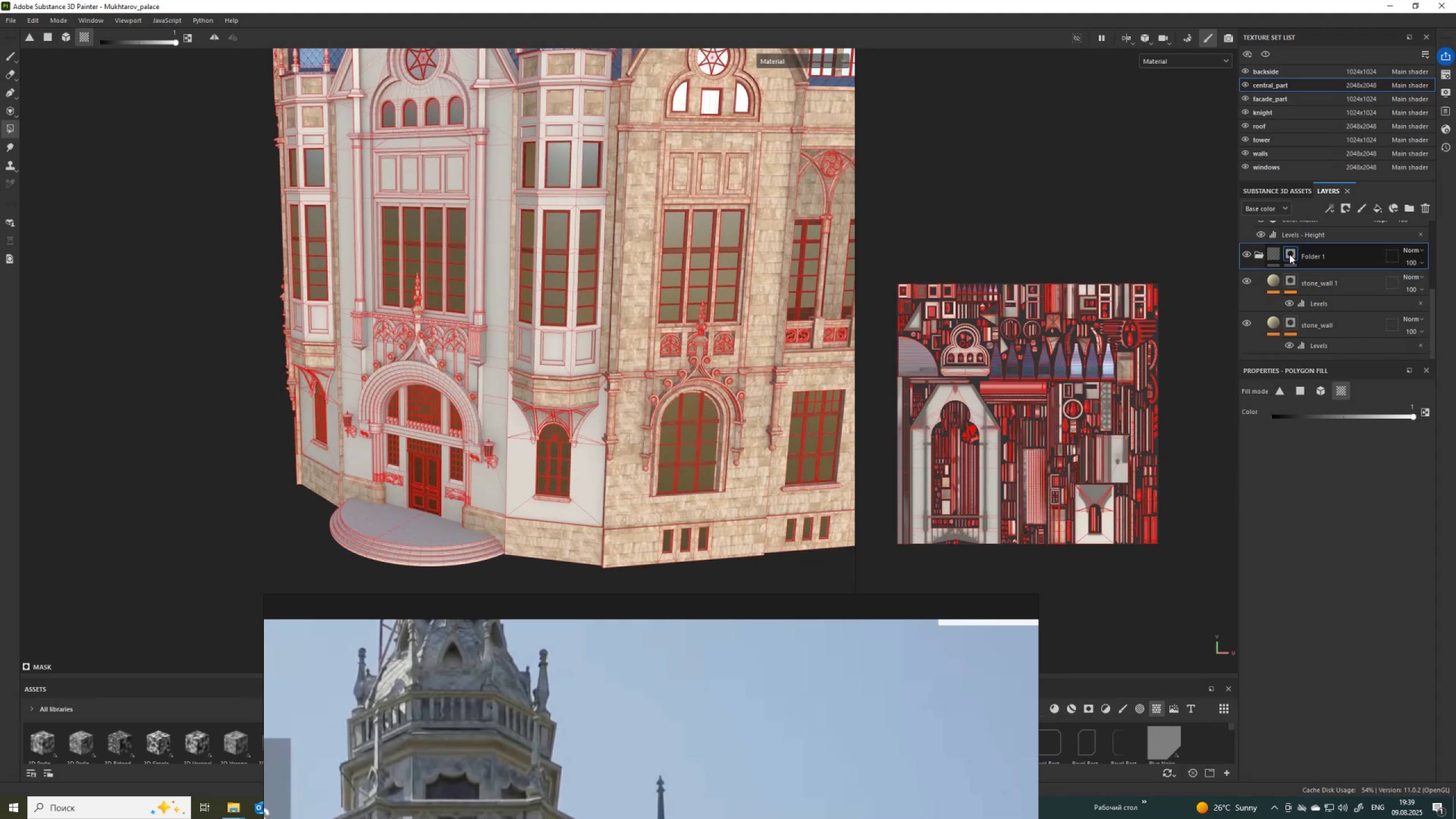 
left_click([1289, 251])
 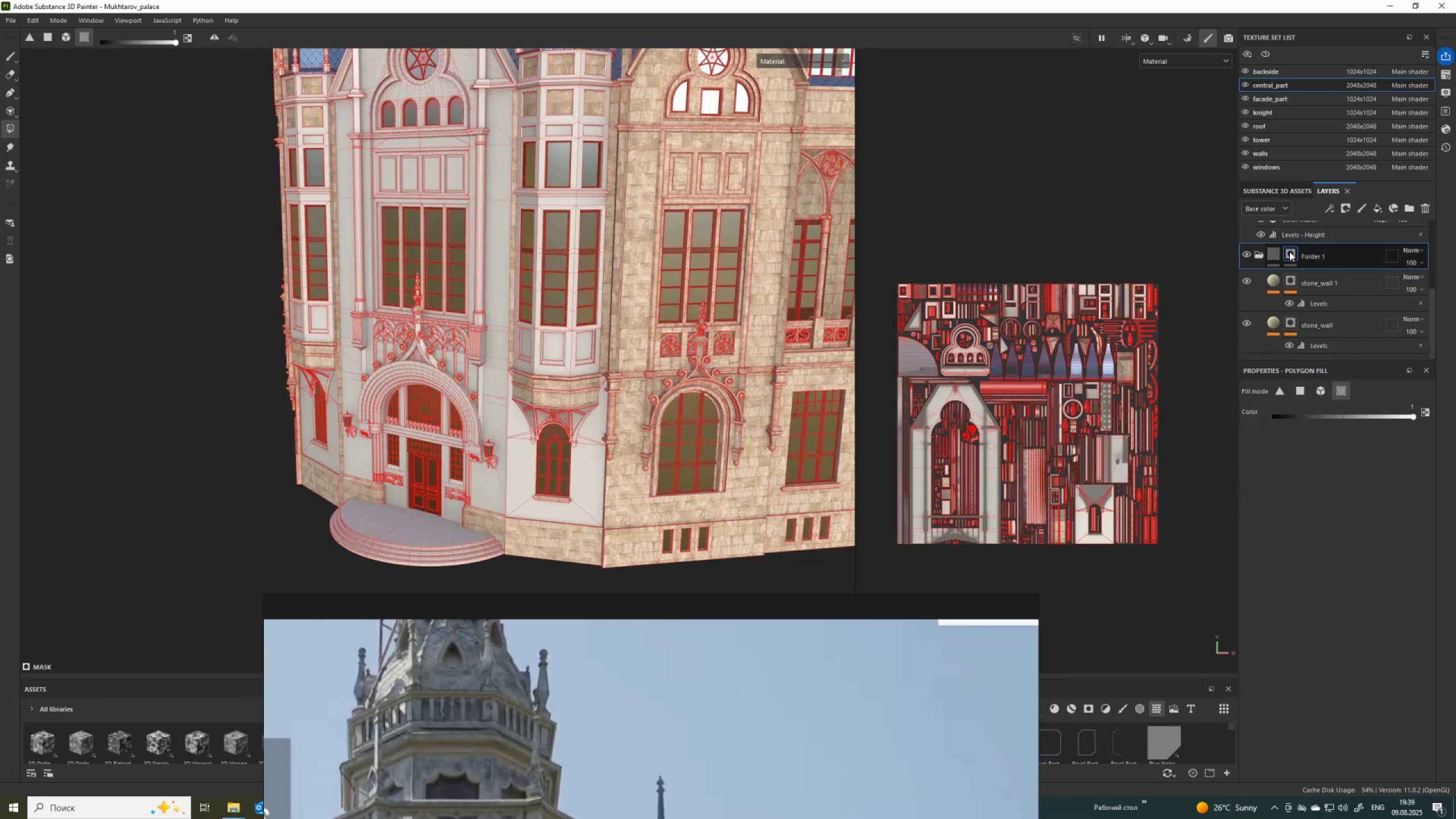 
key(Meta+MetaLeft)
 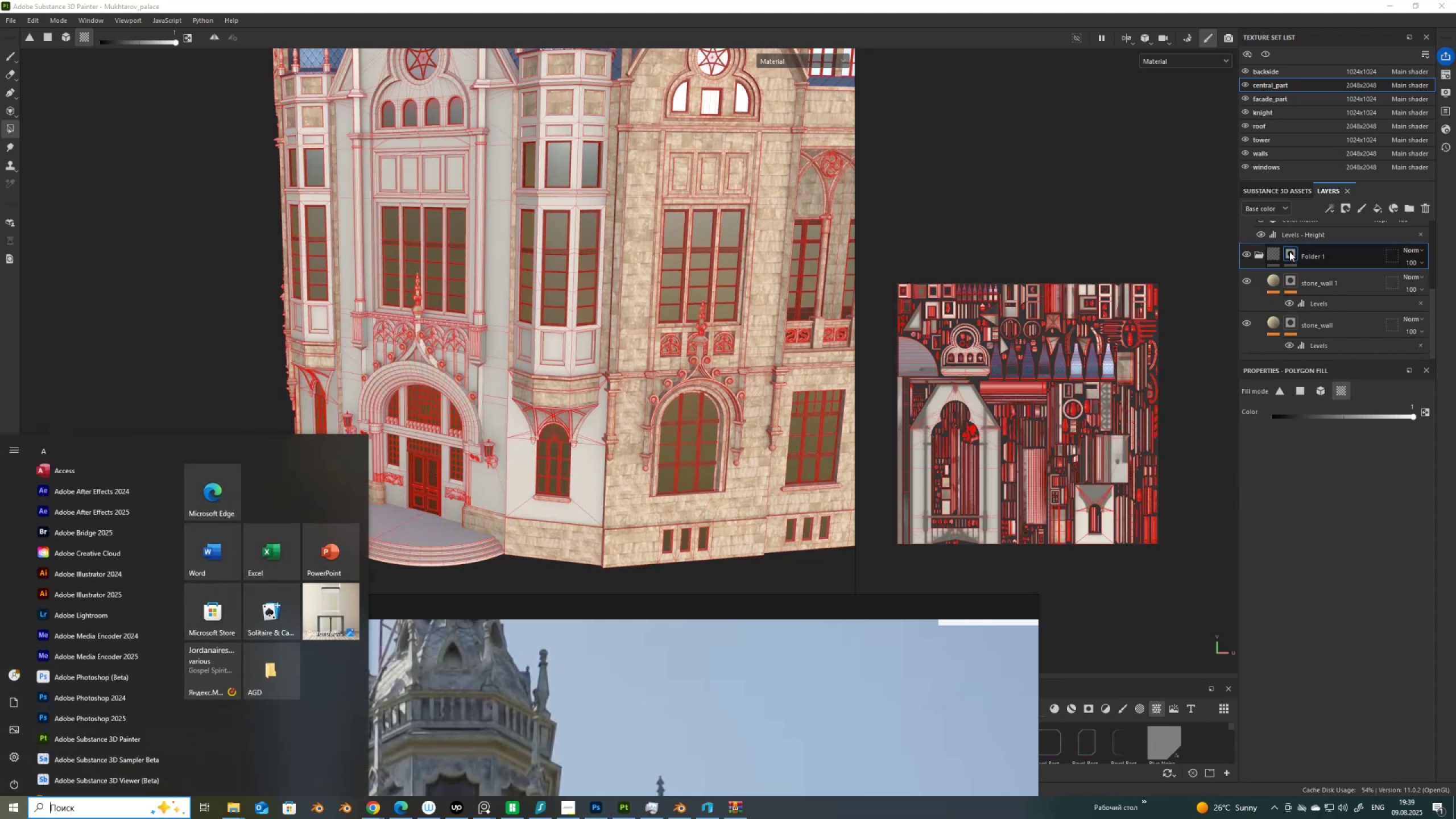 
hold_key(key=AltLeft, duration=0.75)
left_click([1289, 251])
 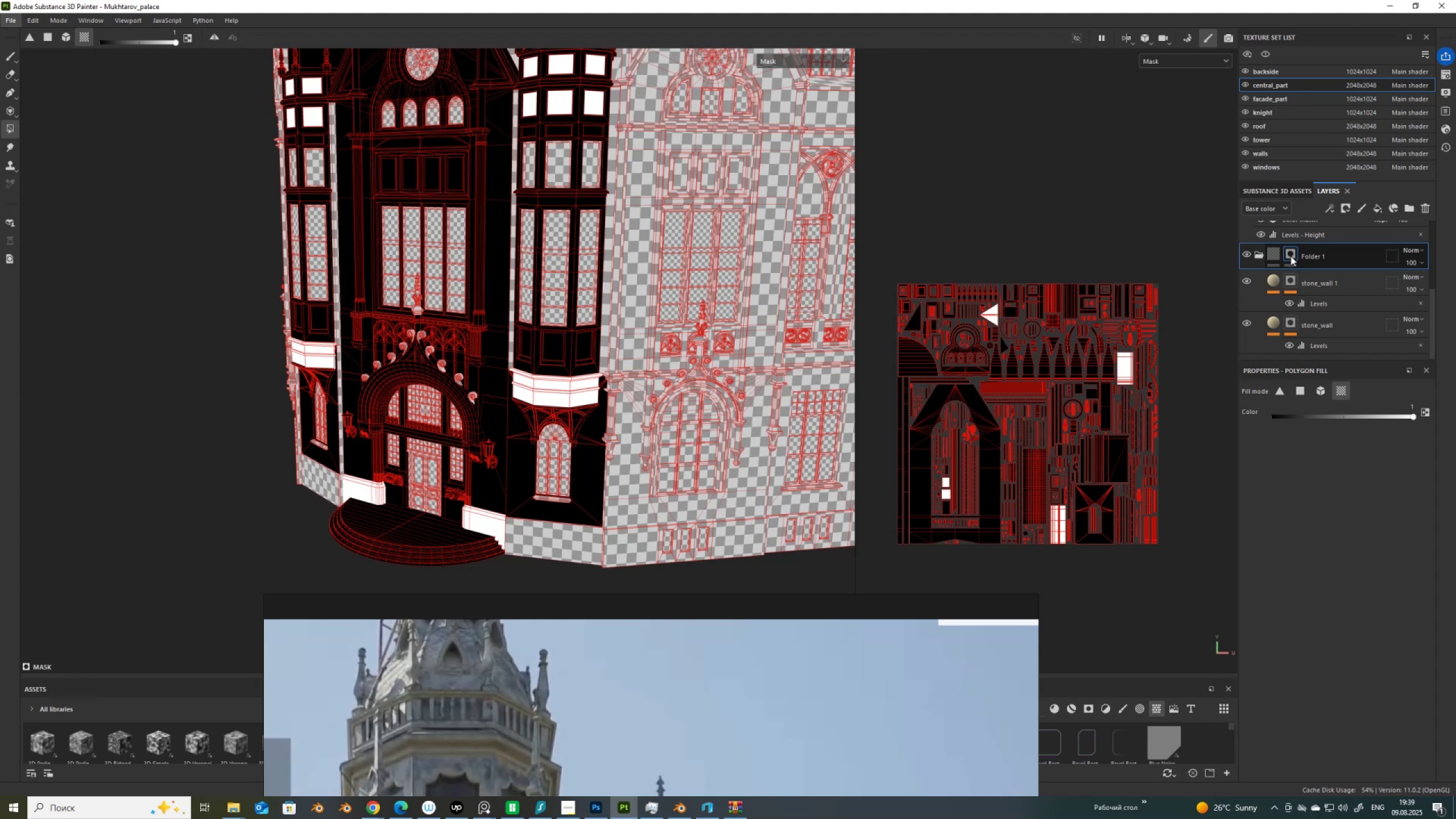 
right_click([1291, 254])
 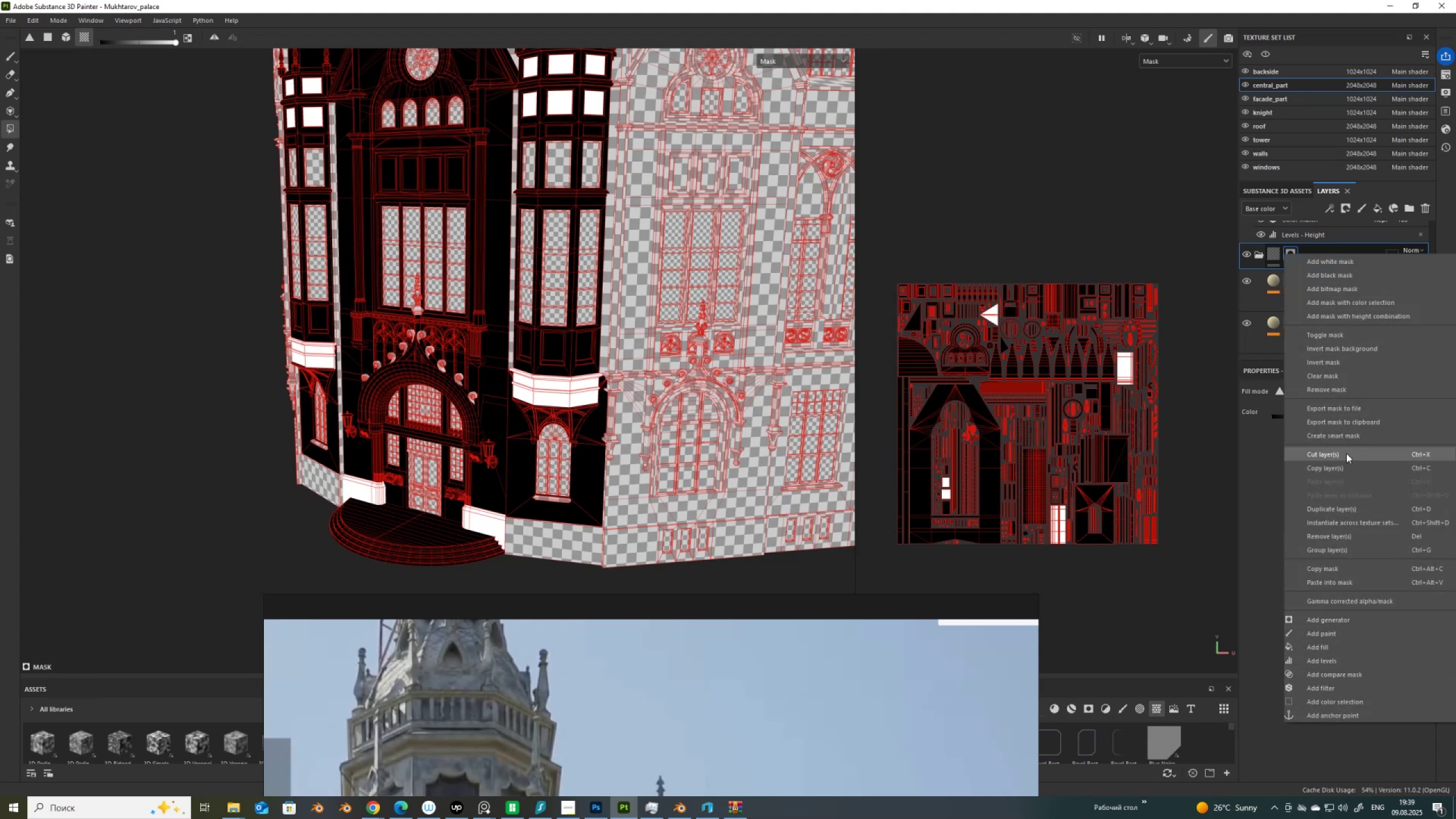 
left_click([1334, 361])
 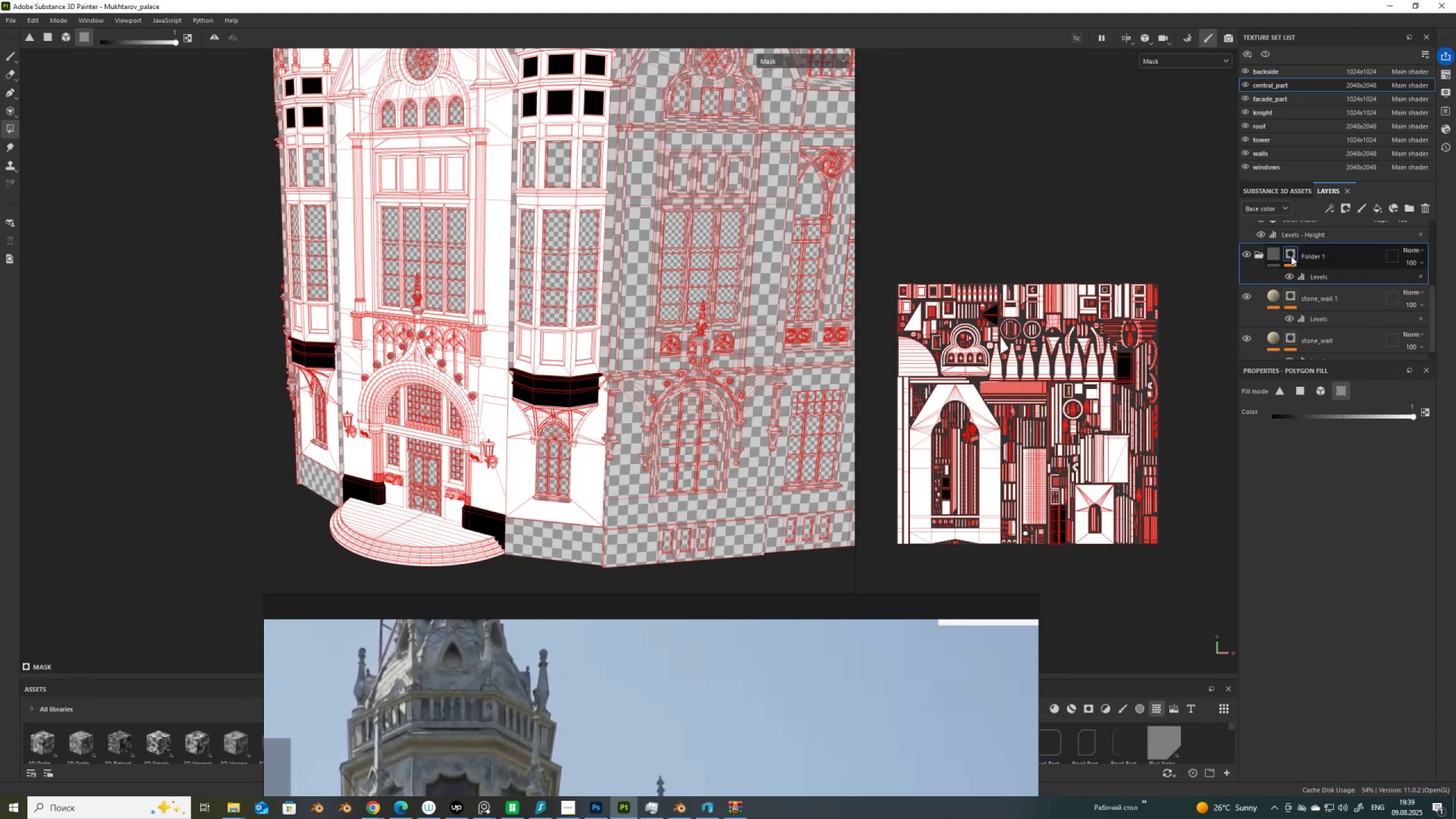 
left_click([1291, 255])
 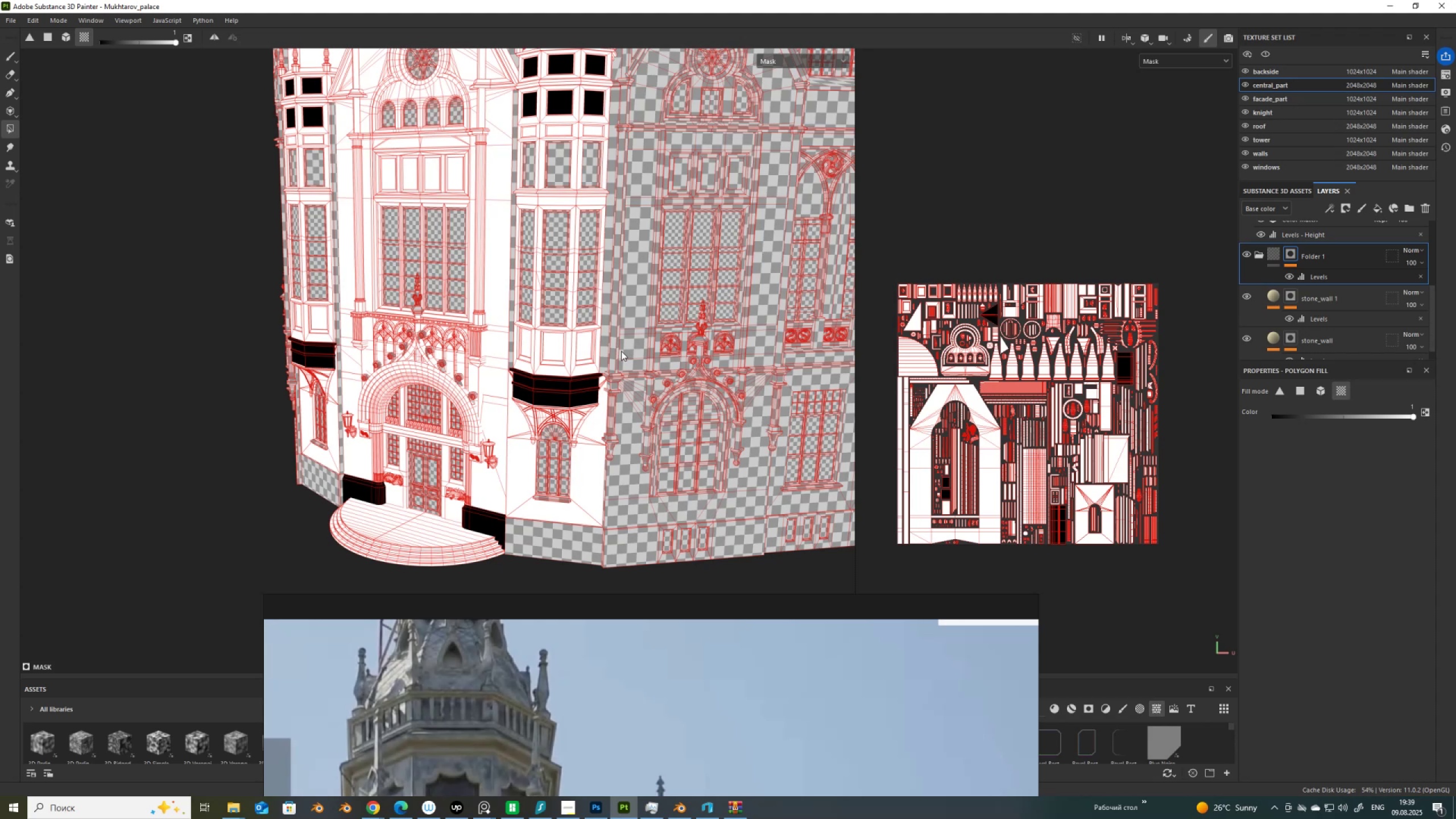 
key(X)
 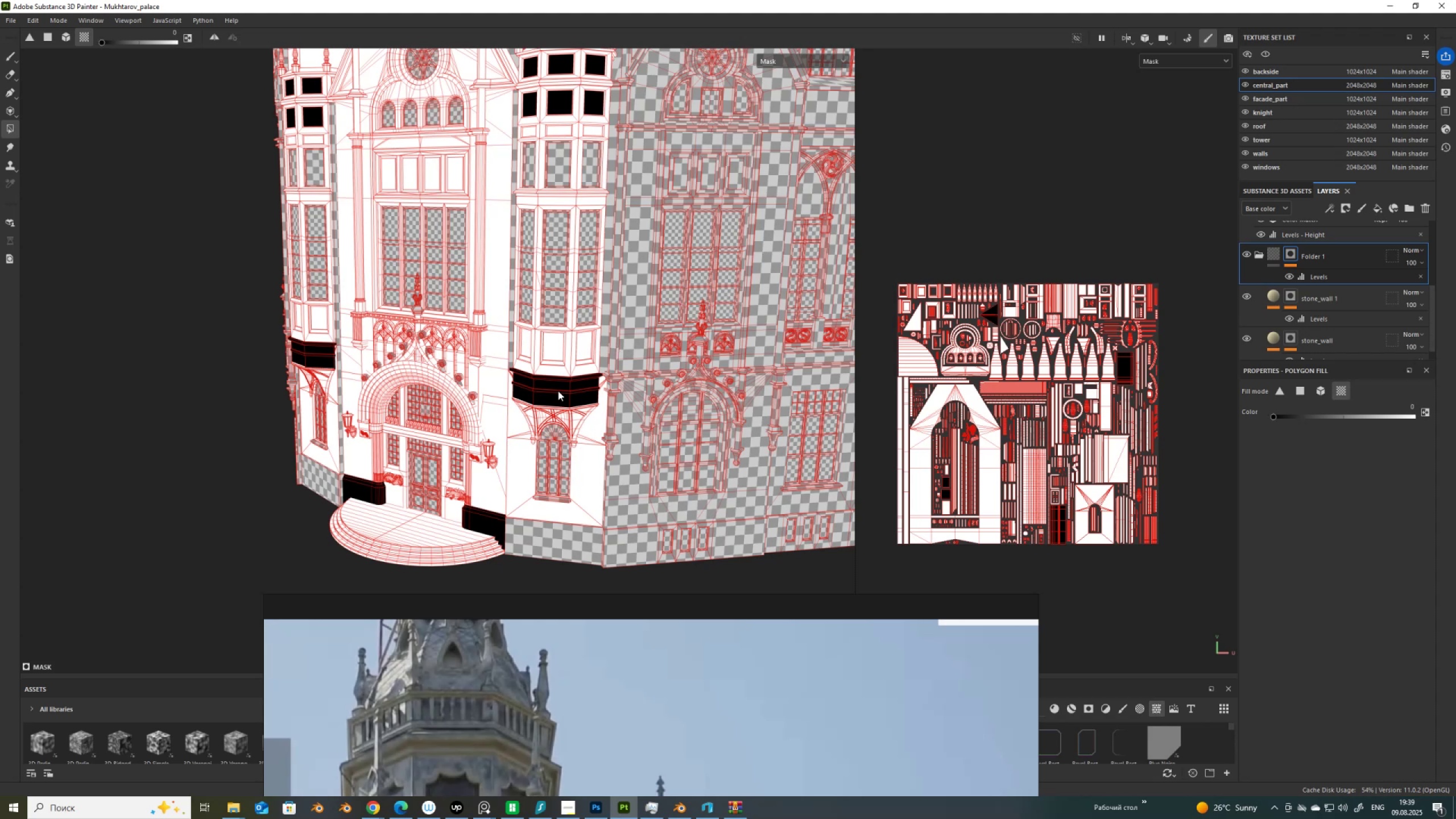 
left_click([558, 391])
 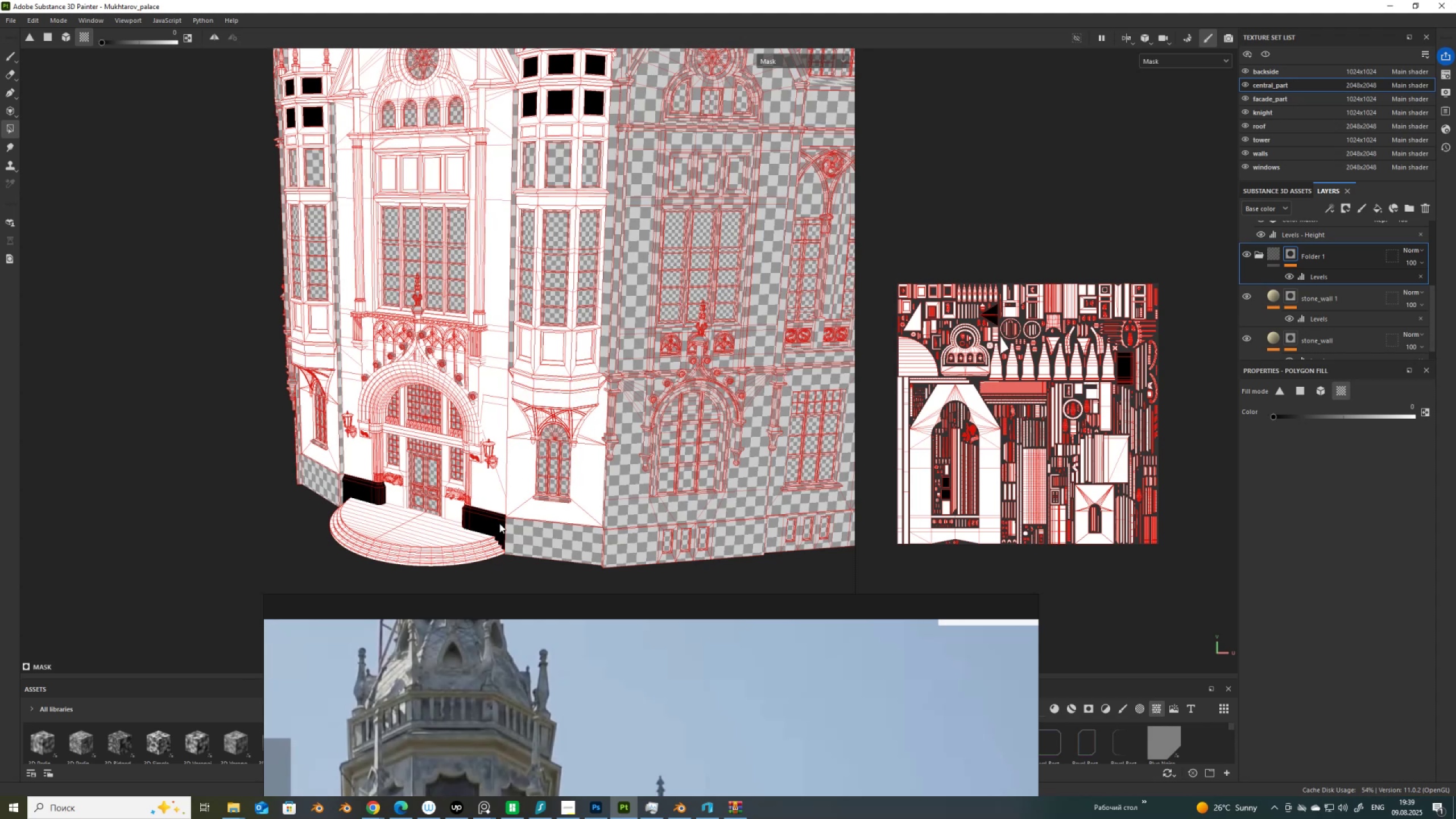 
left_click([499, 523])
 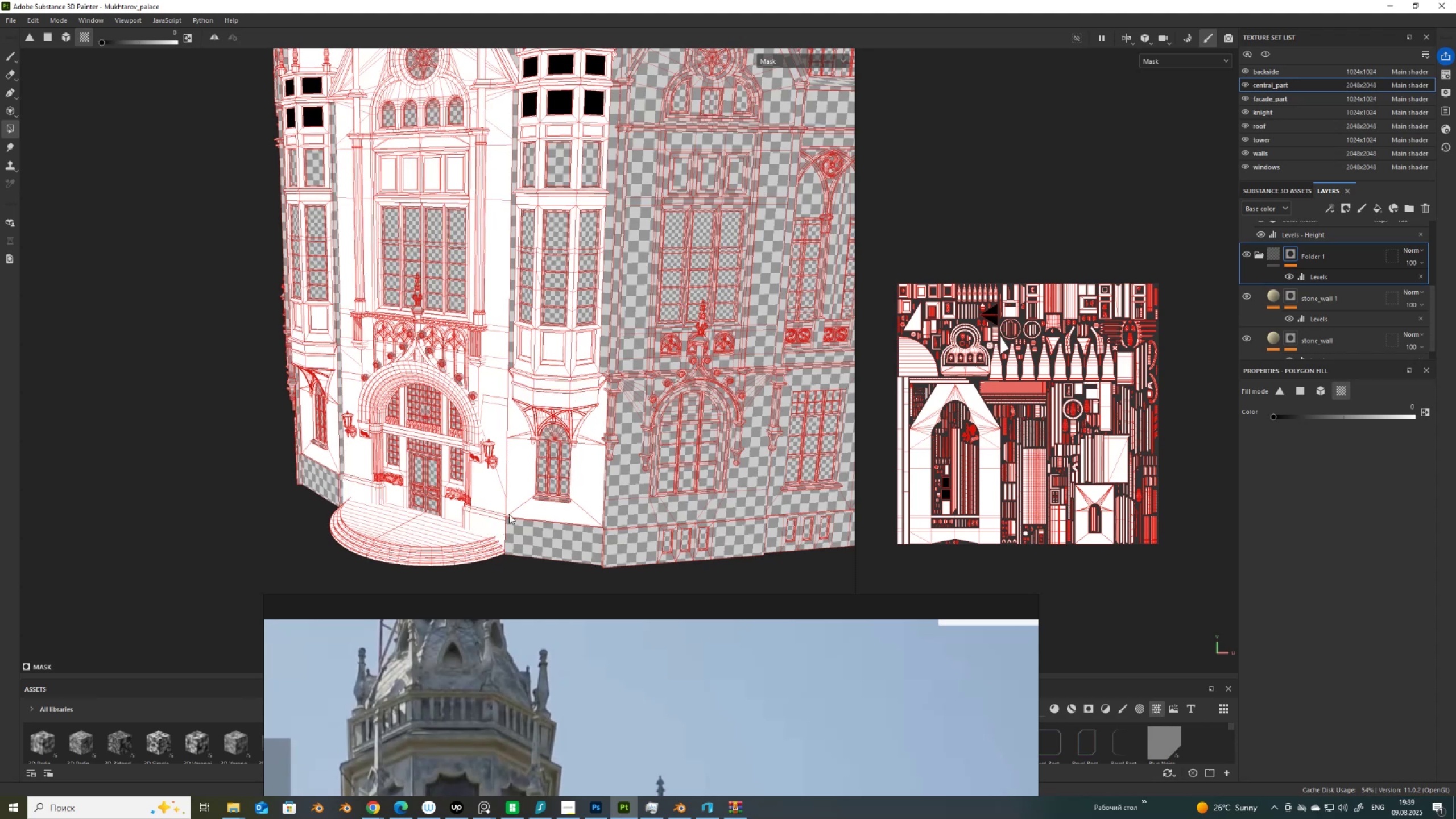 
scroll: coordinate [561, 493], scroll_direction: down, amount: 5.0
 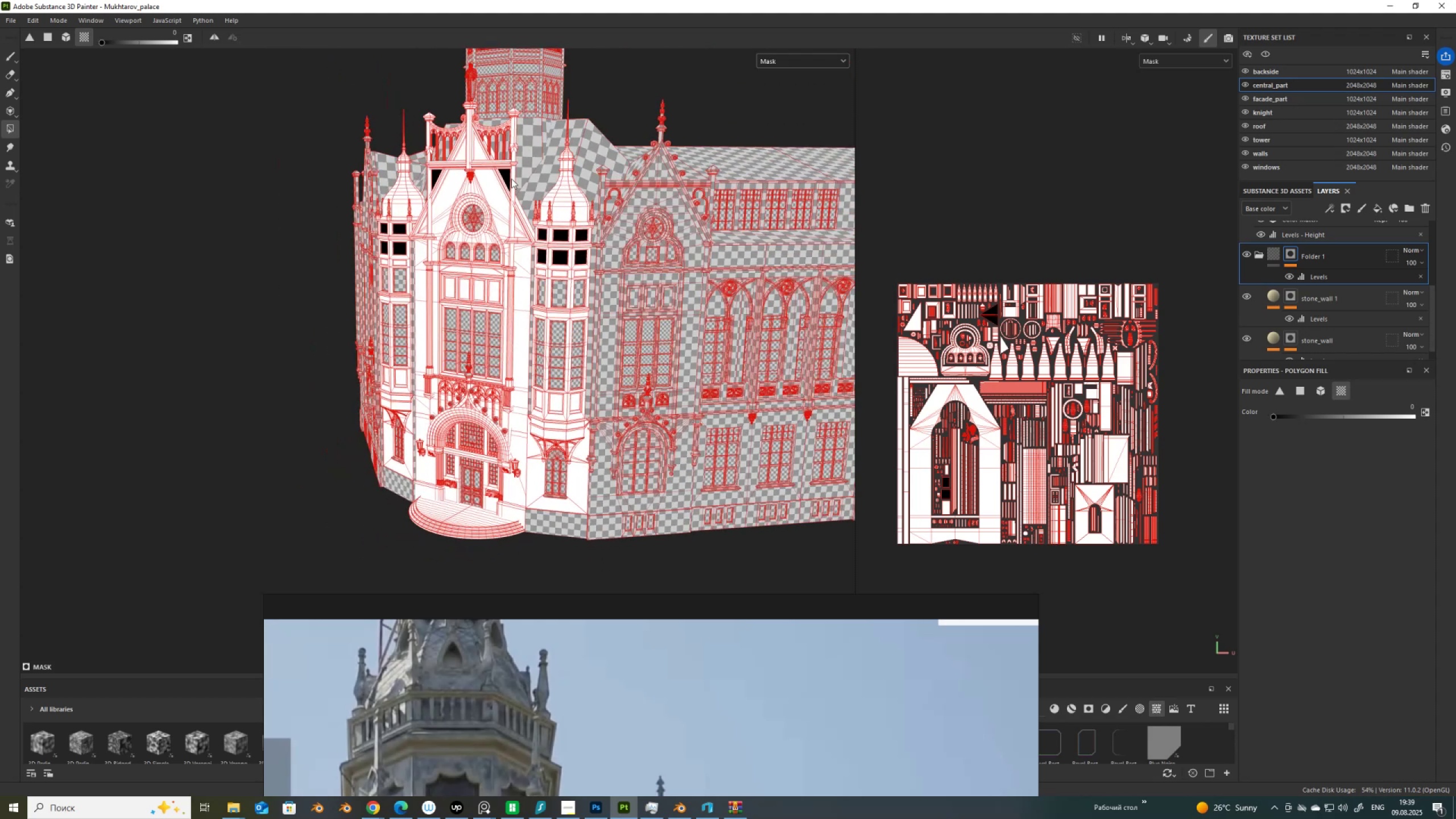 
left_click([504, 173])
 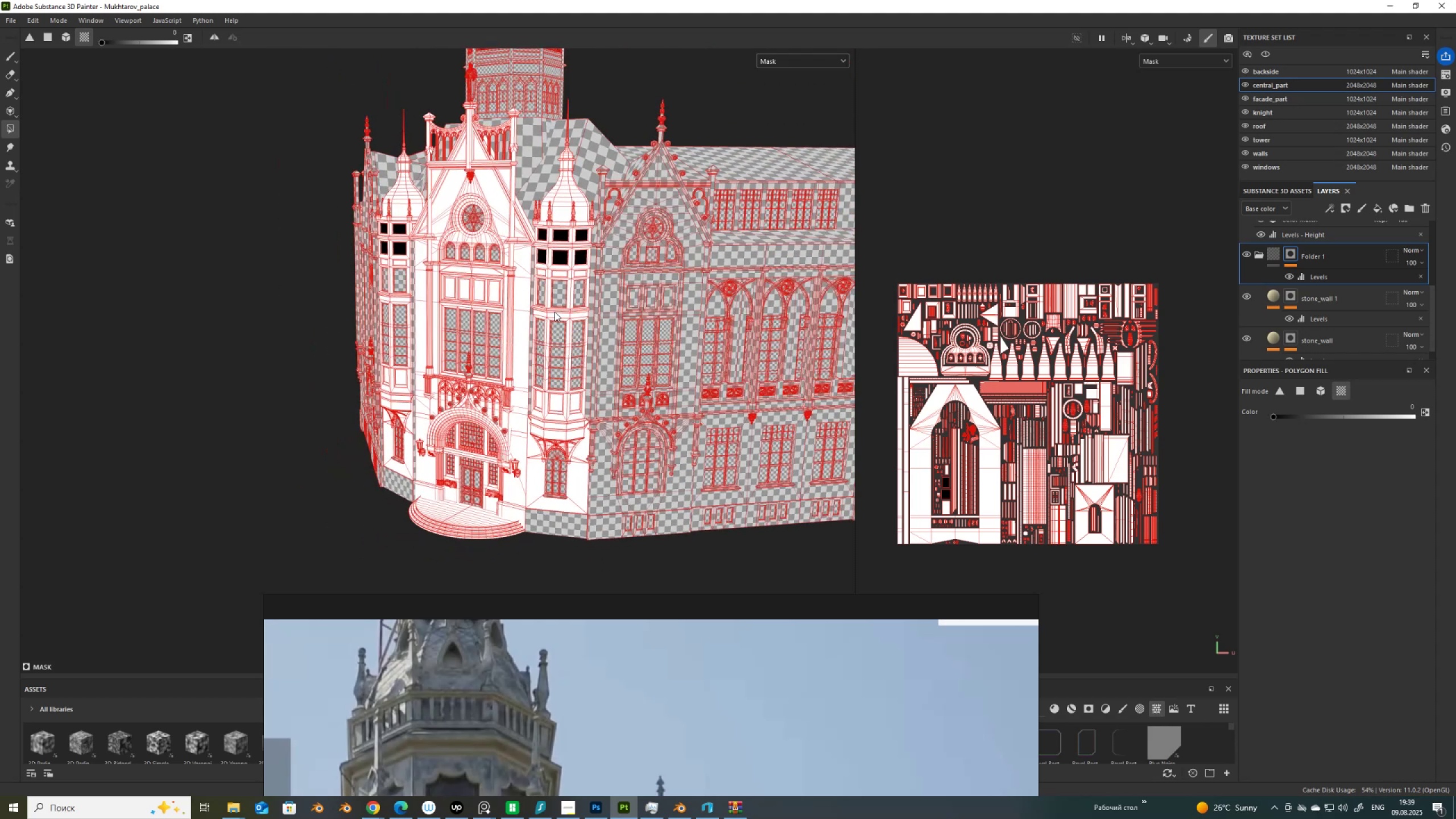 
scroll: coordinate [555, 312], scroll_direction: up, amount: 2.0
 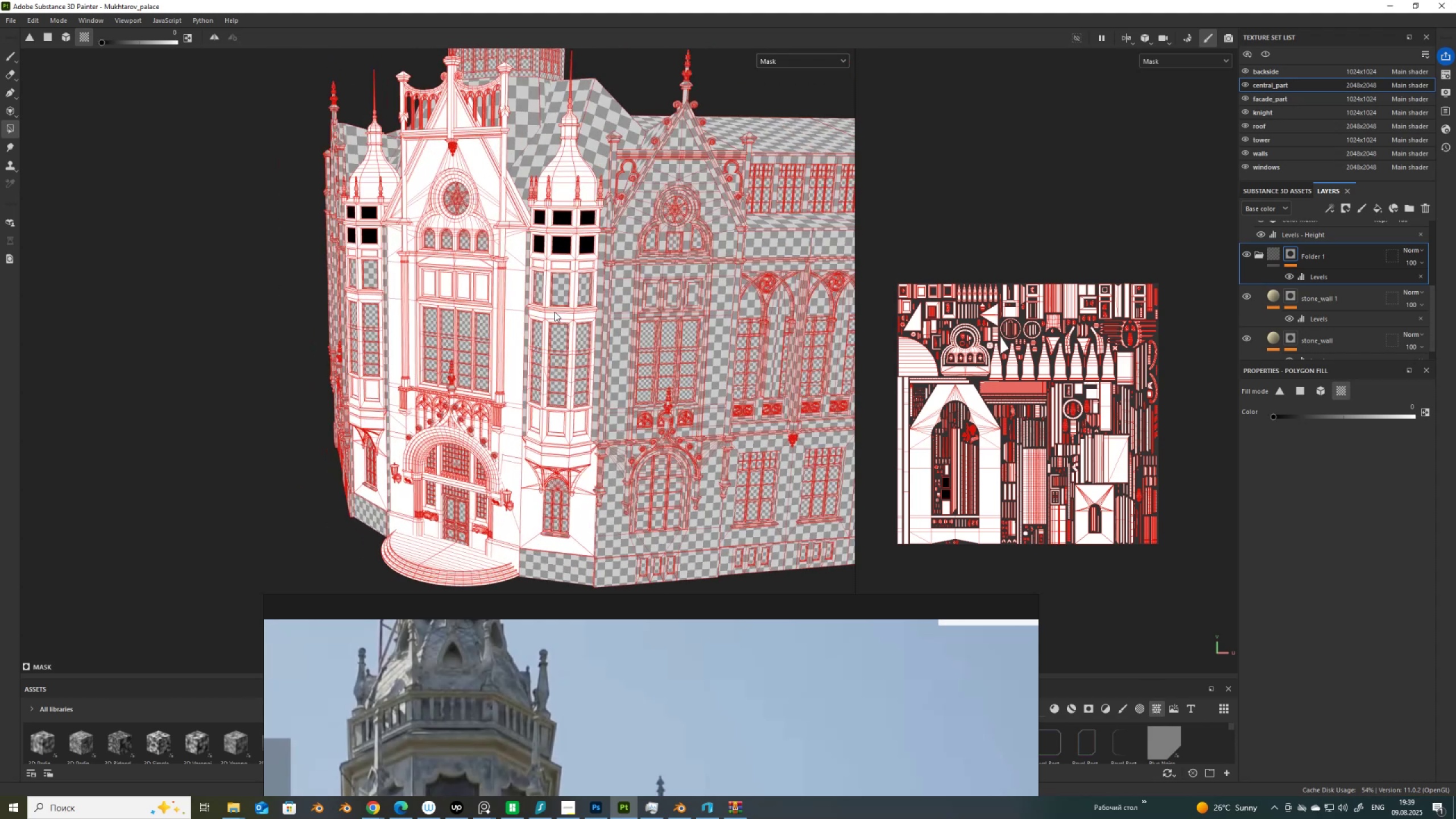 
key(M)
 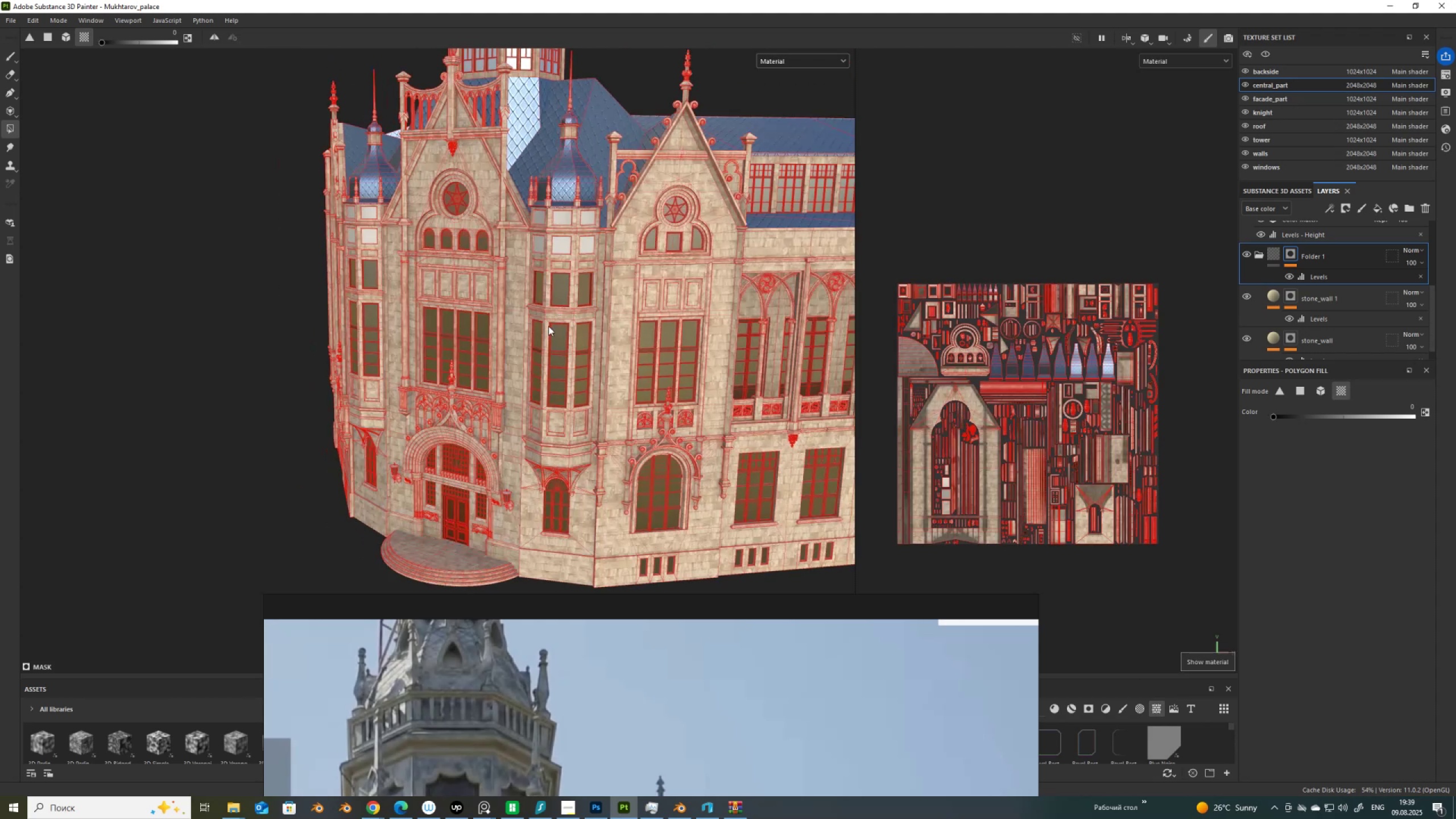 
scroll: coordinate [545, 363], scroll_direction: up, amount: 7.0
 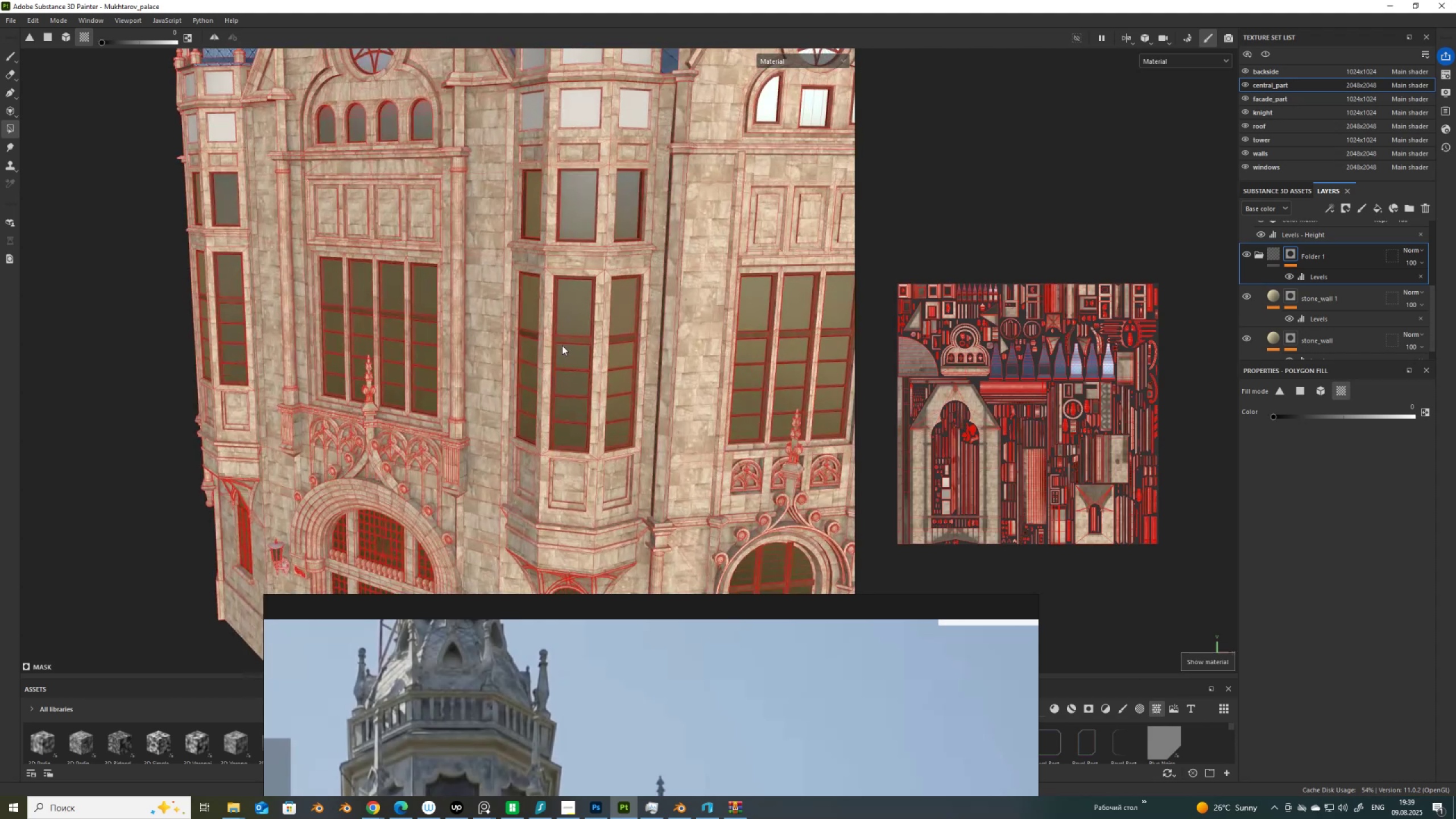 
hold_key(key=AltLeft, duration=1.53)
left_click_drag(start_coordinate=[576, 356], to_coordinate=[692, 363])
 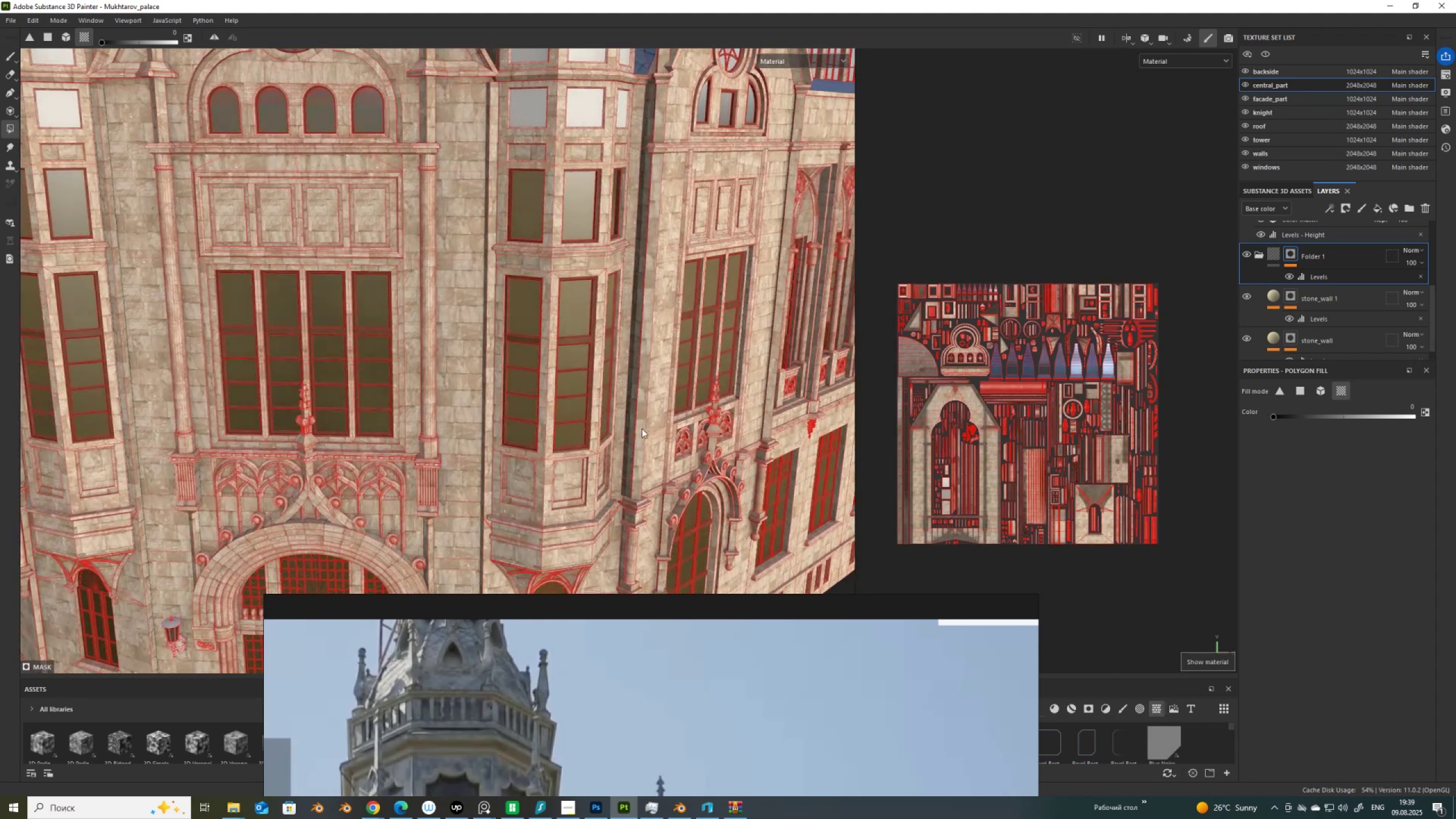 
hold_key(key=AltLeft, duration=0.77)
 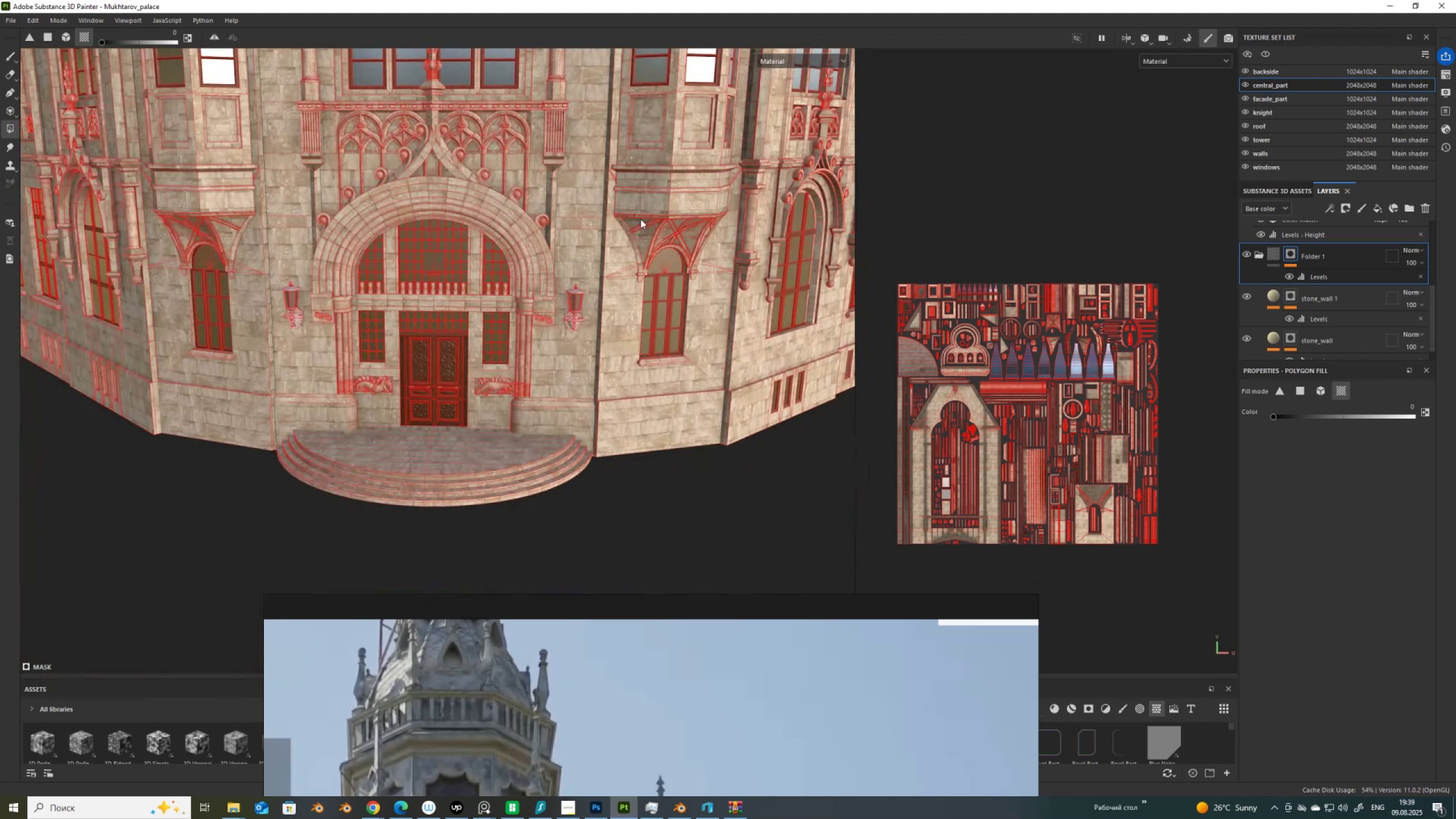 
scroll: coordinate [577, 392], scroll_direction: up, amount: 13.0
 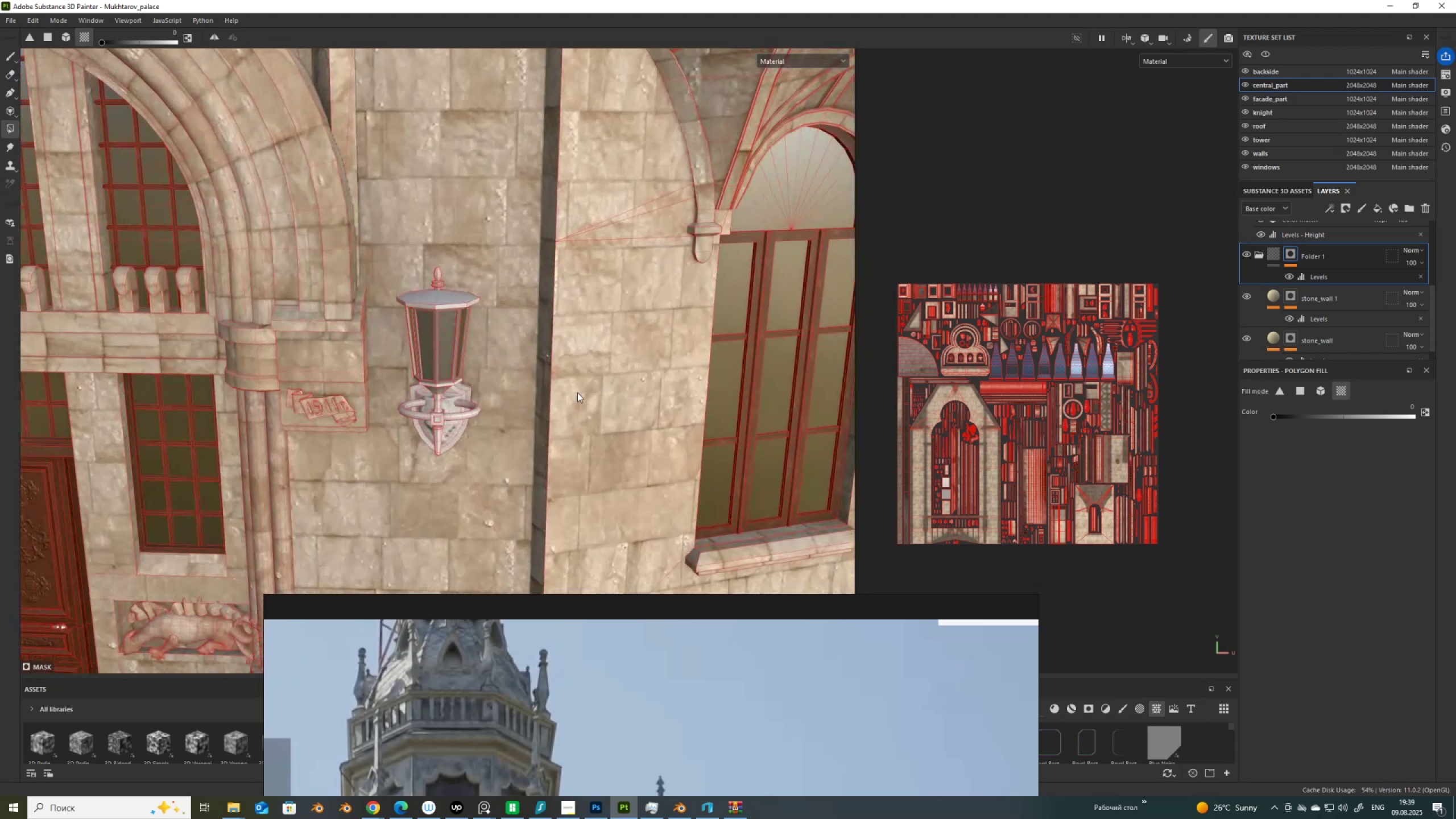 
hold_key(key=AltLeft, duration=1.53)
left_click_drag(start_coordinate=[579, 412], to_coordinate=[655, 340])
 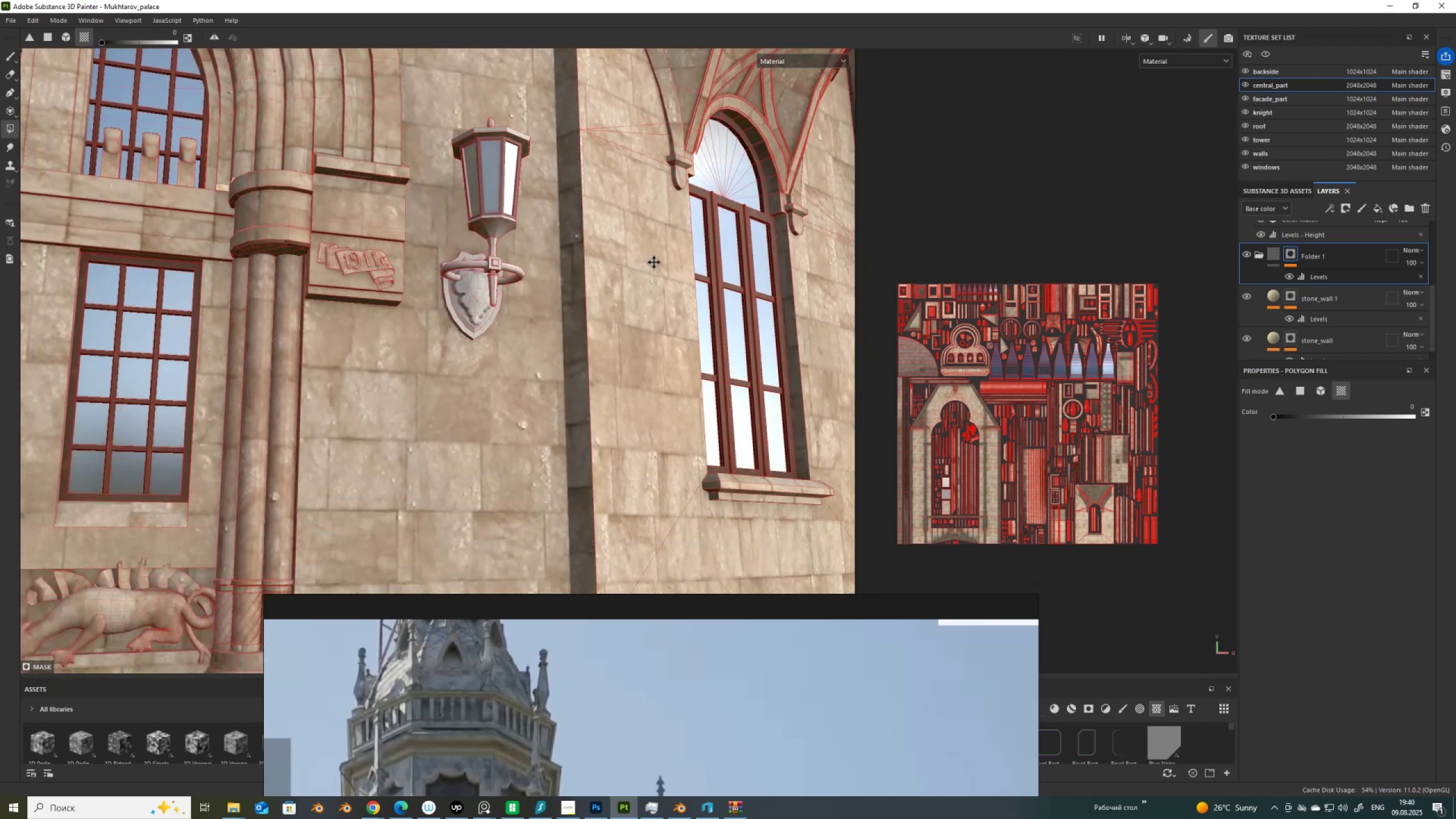 
hold_key(key=AltLeft, duration=1.52)
 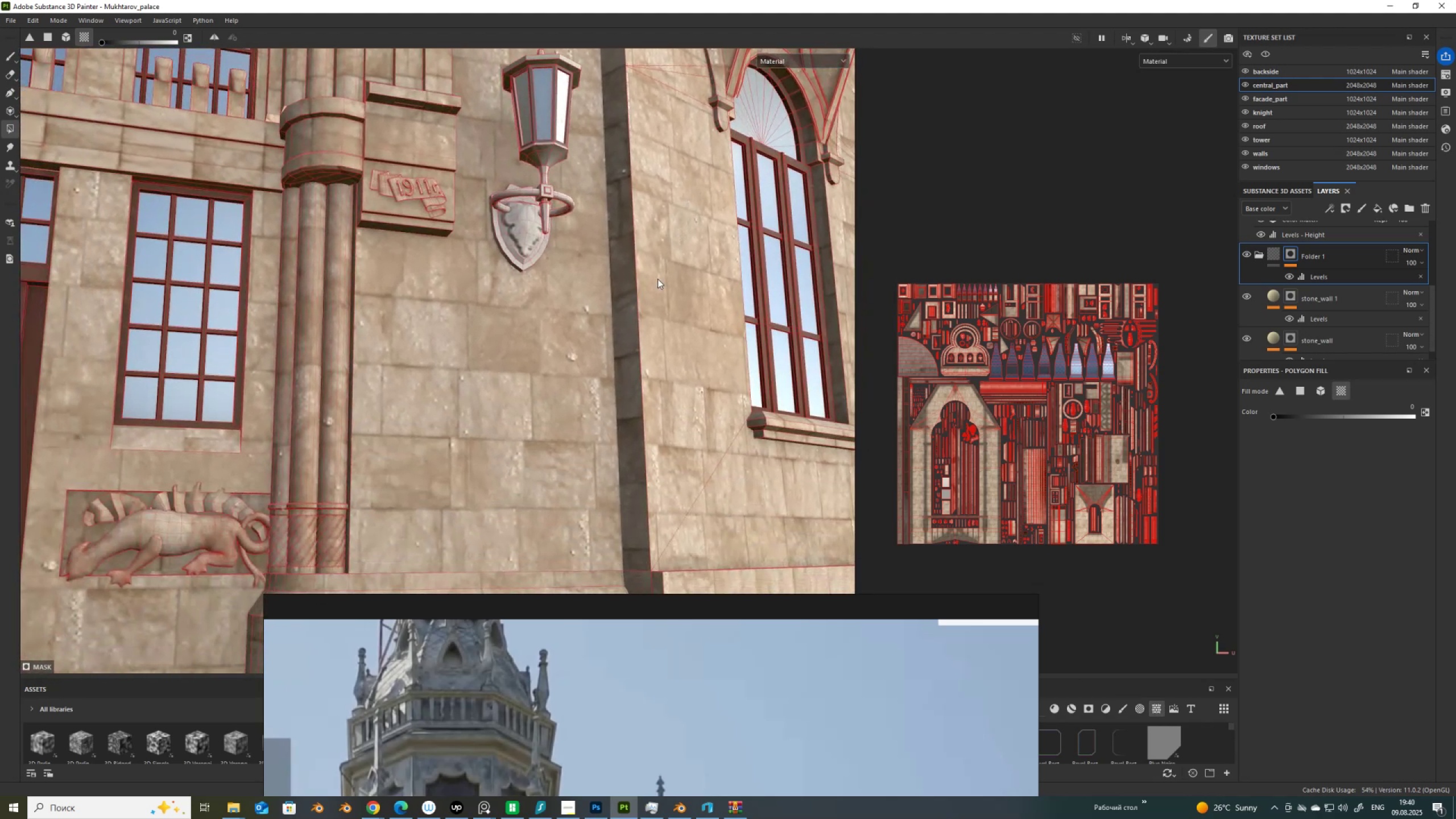 
hold_key(key=AltLeft, duration=1.52)
left_click_drag(start_coordinate=[648, 324], to_coordinate=[614, 370])
 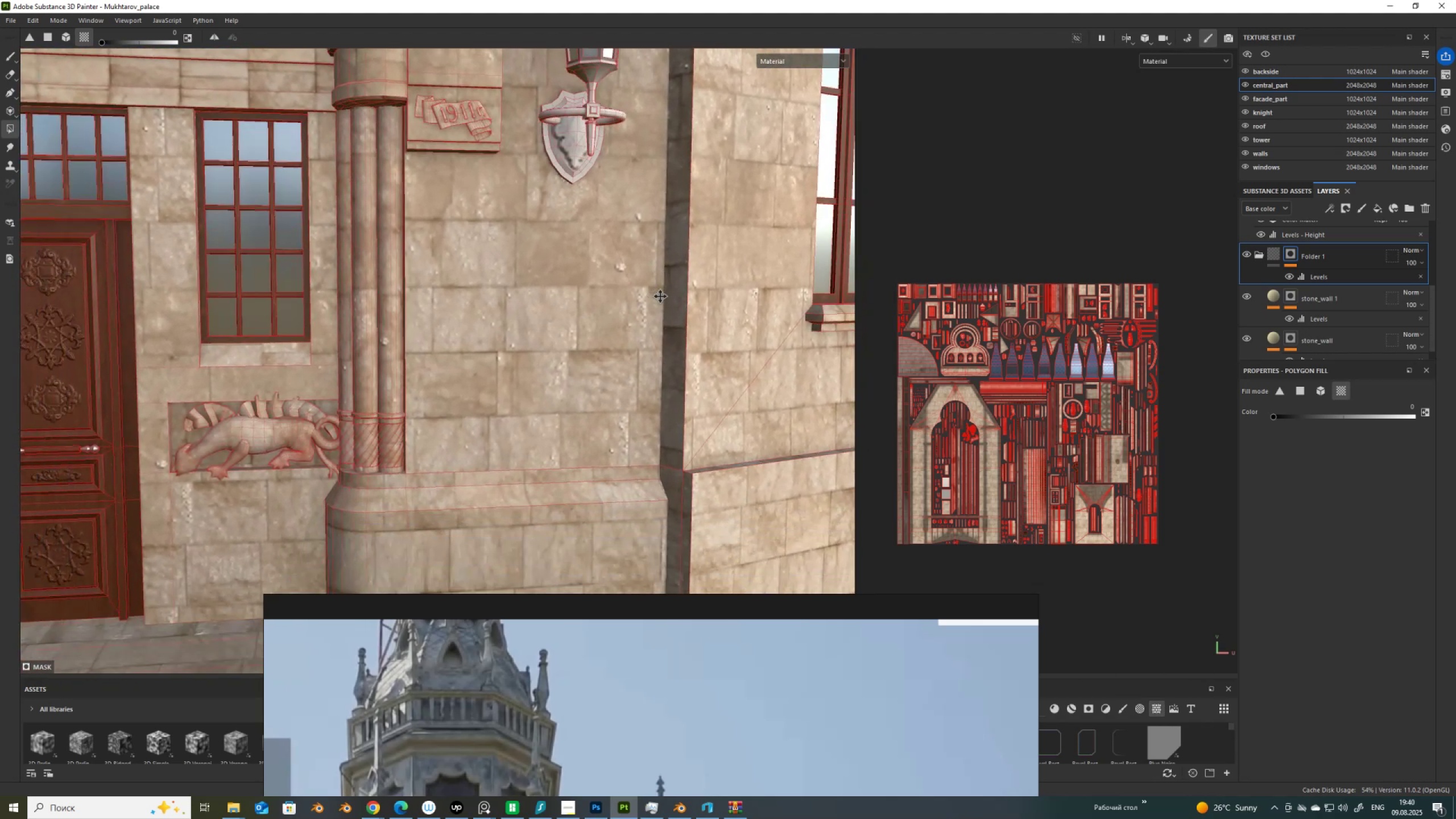 
hold_key(key=AltLeft, duration=1.53)
 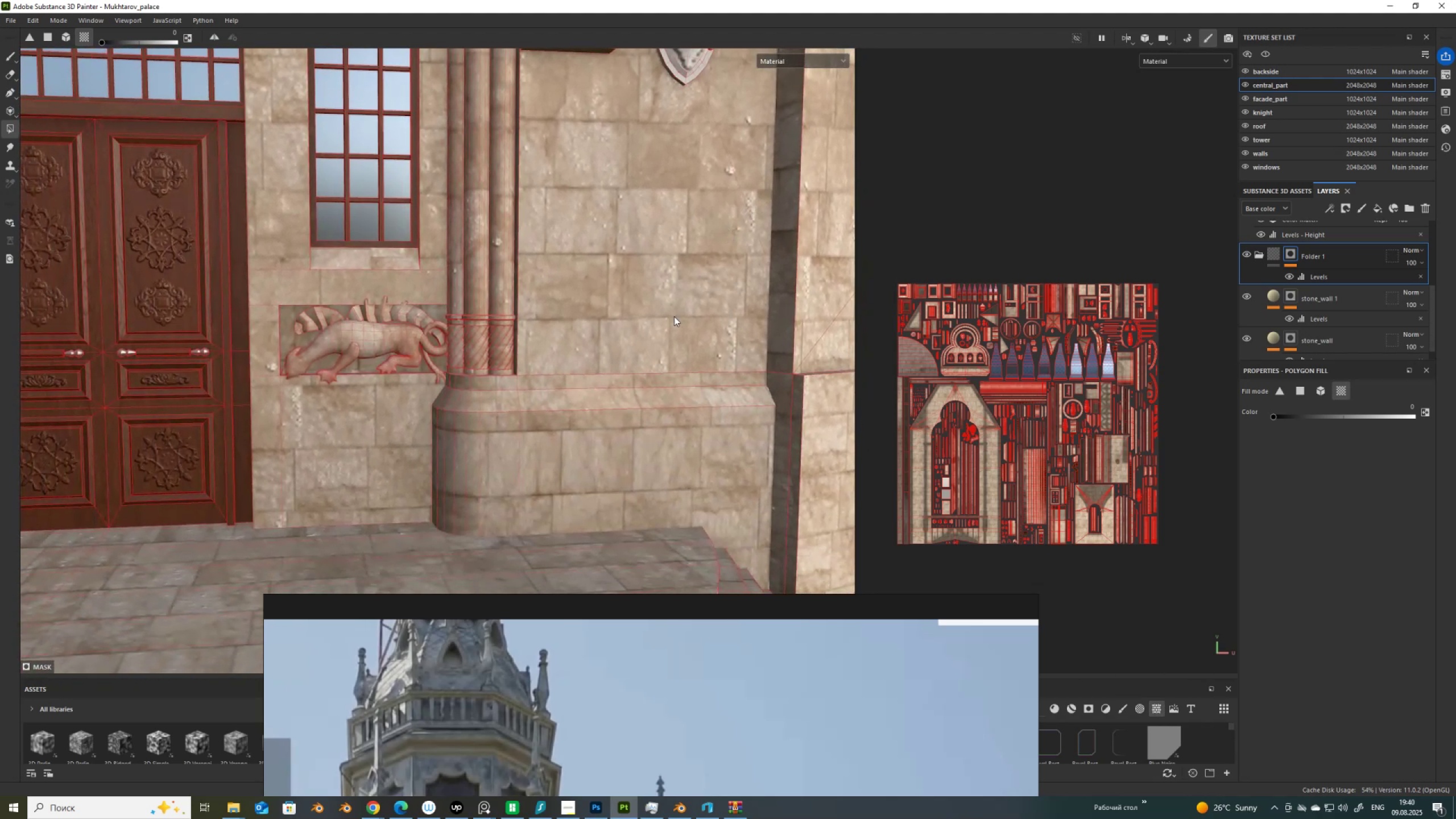 
key(Alt+AltLeft)
 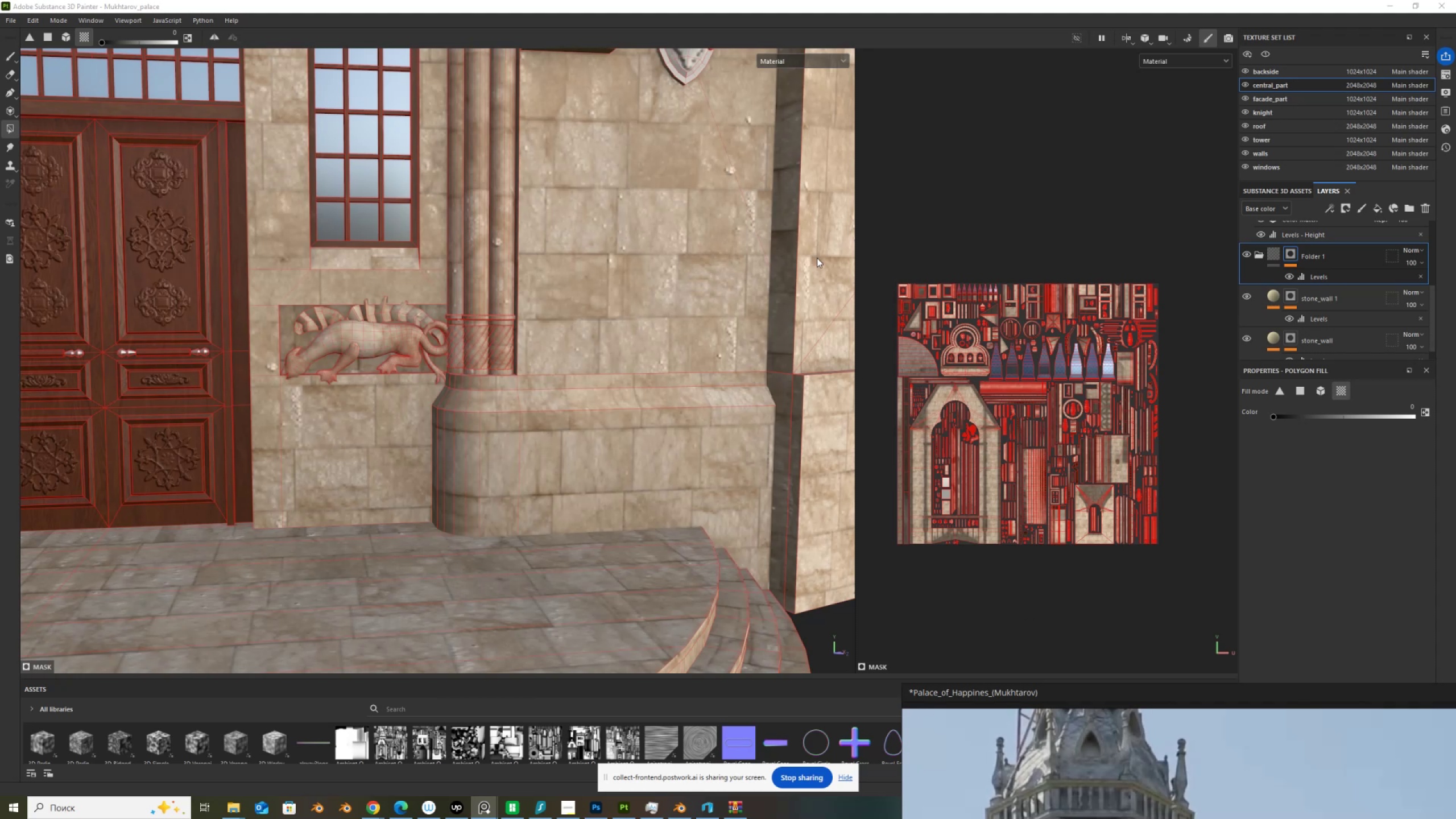 
left_click([781, 55])
 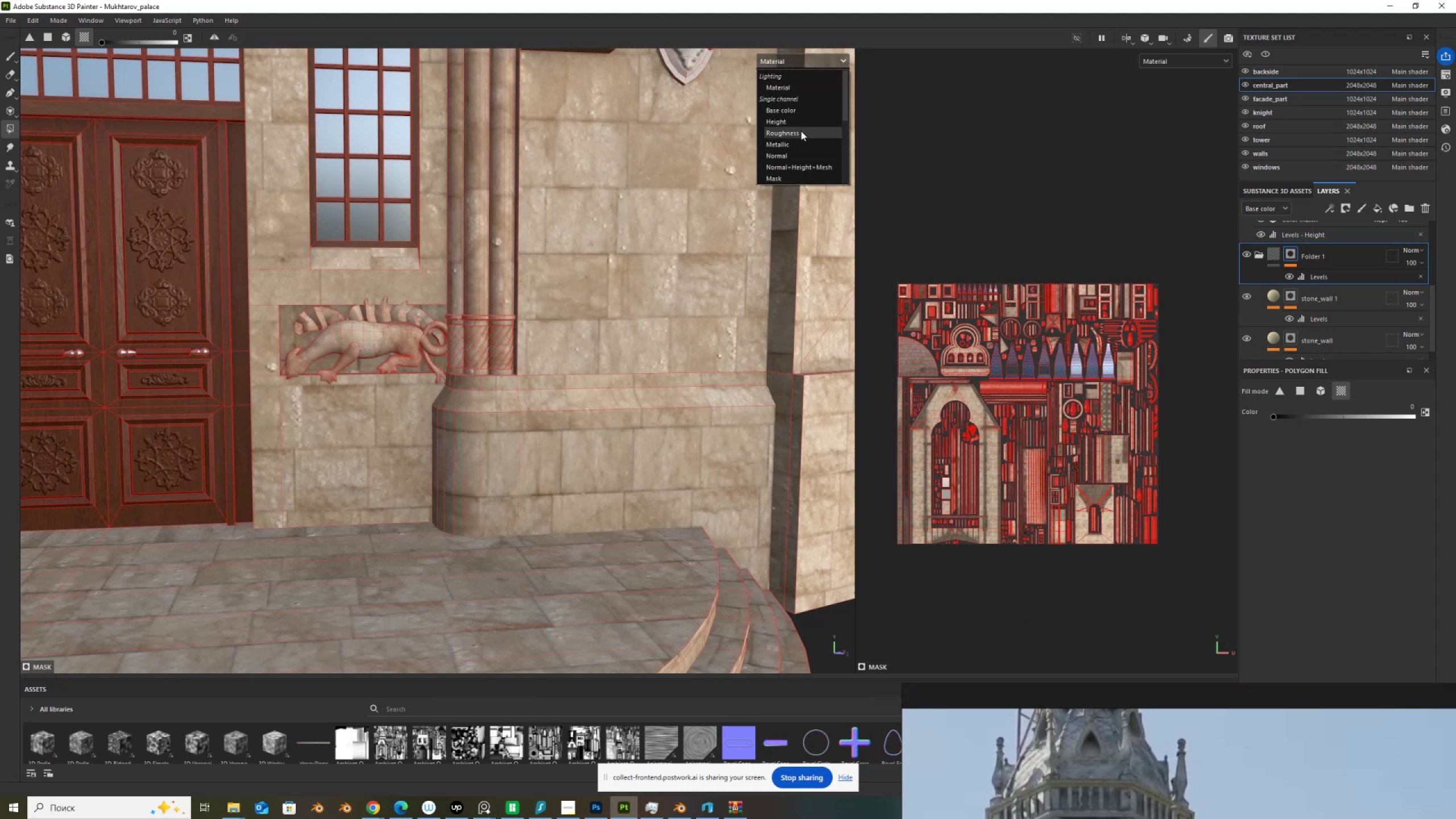 
left_click([801, 133])
 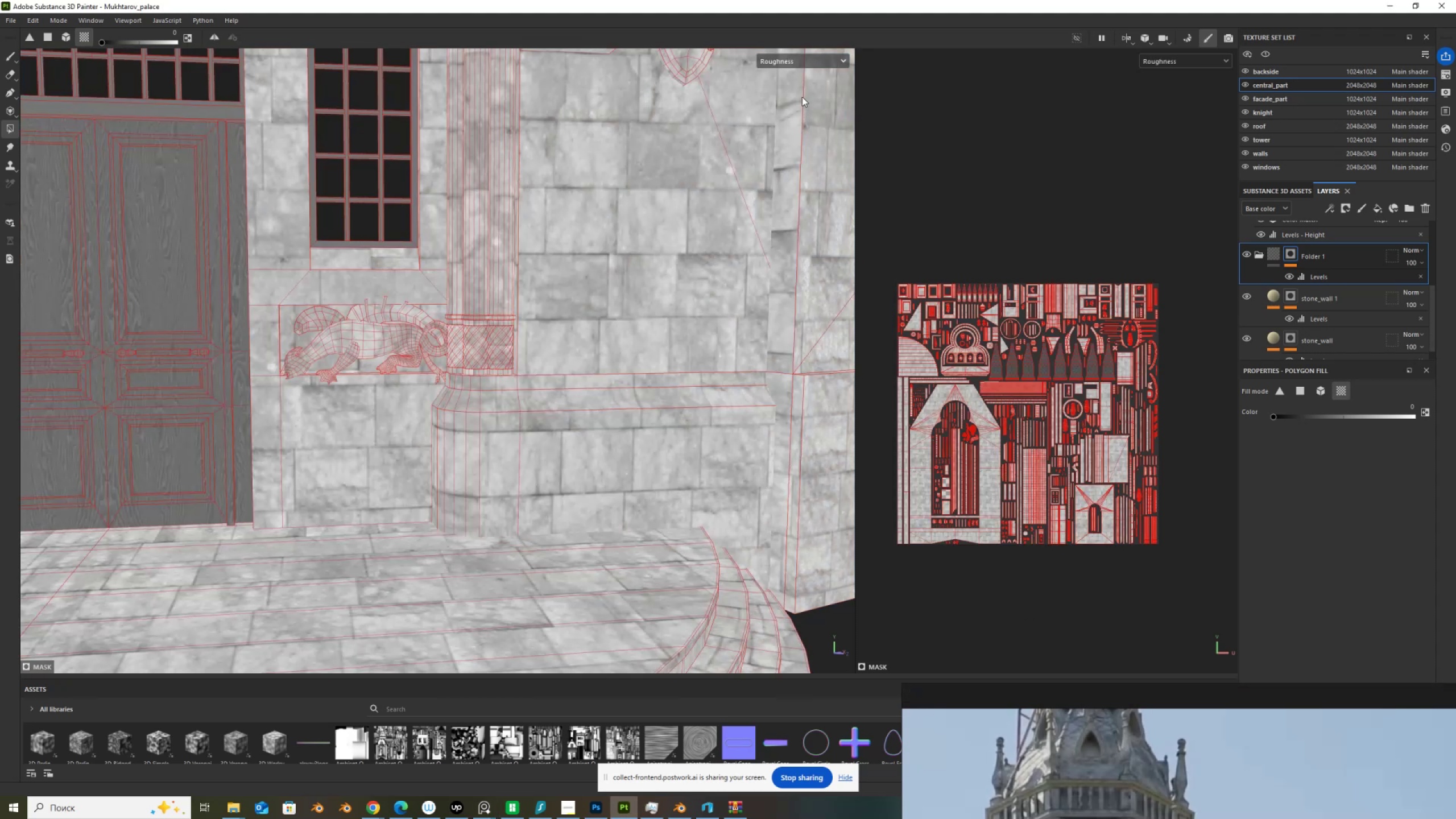 
left_click([801, 57])
 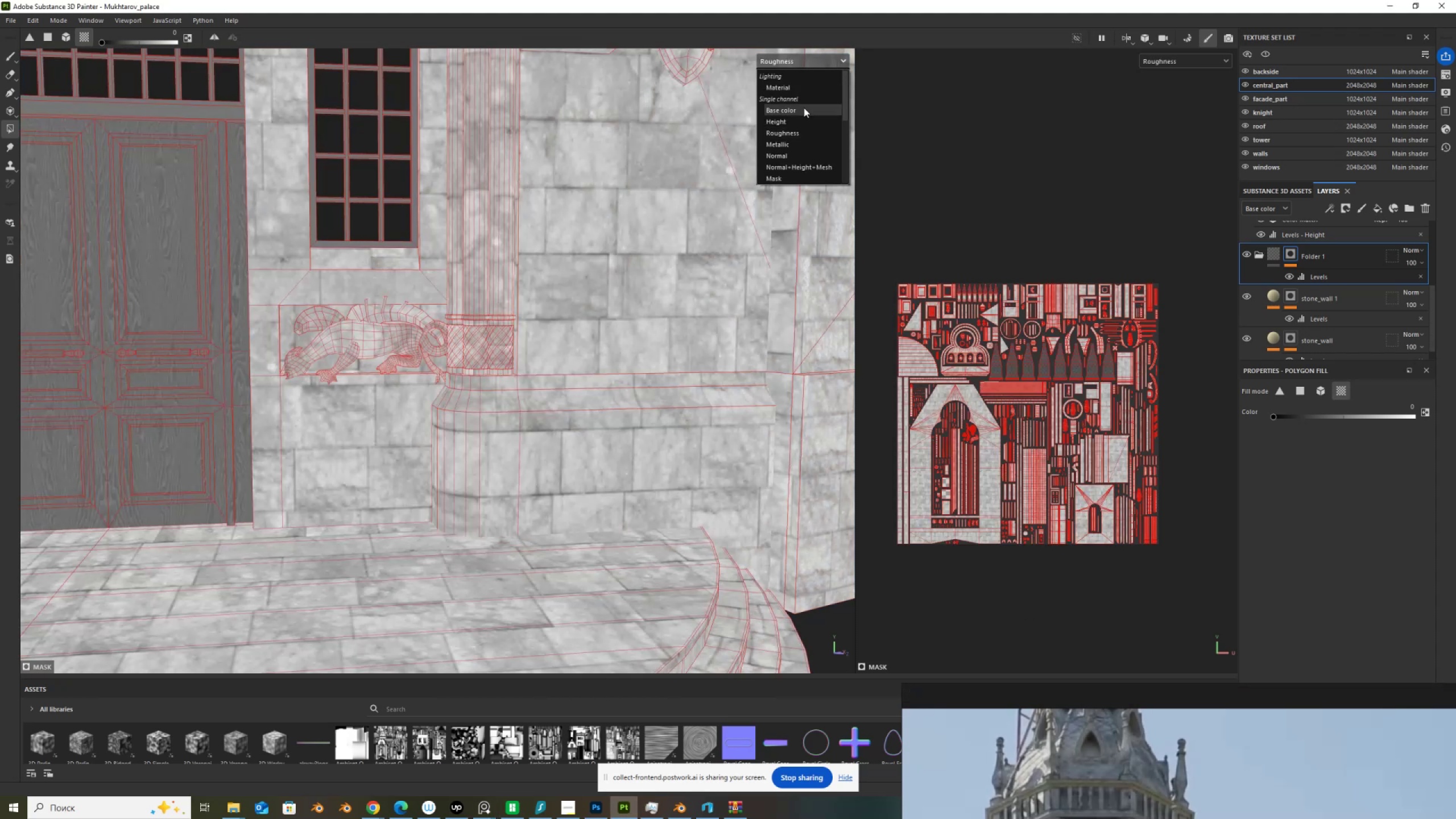 
left_click([804, 107])
 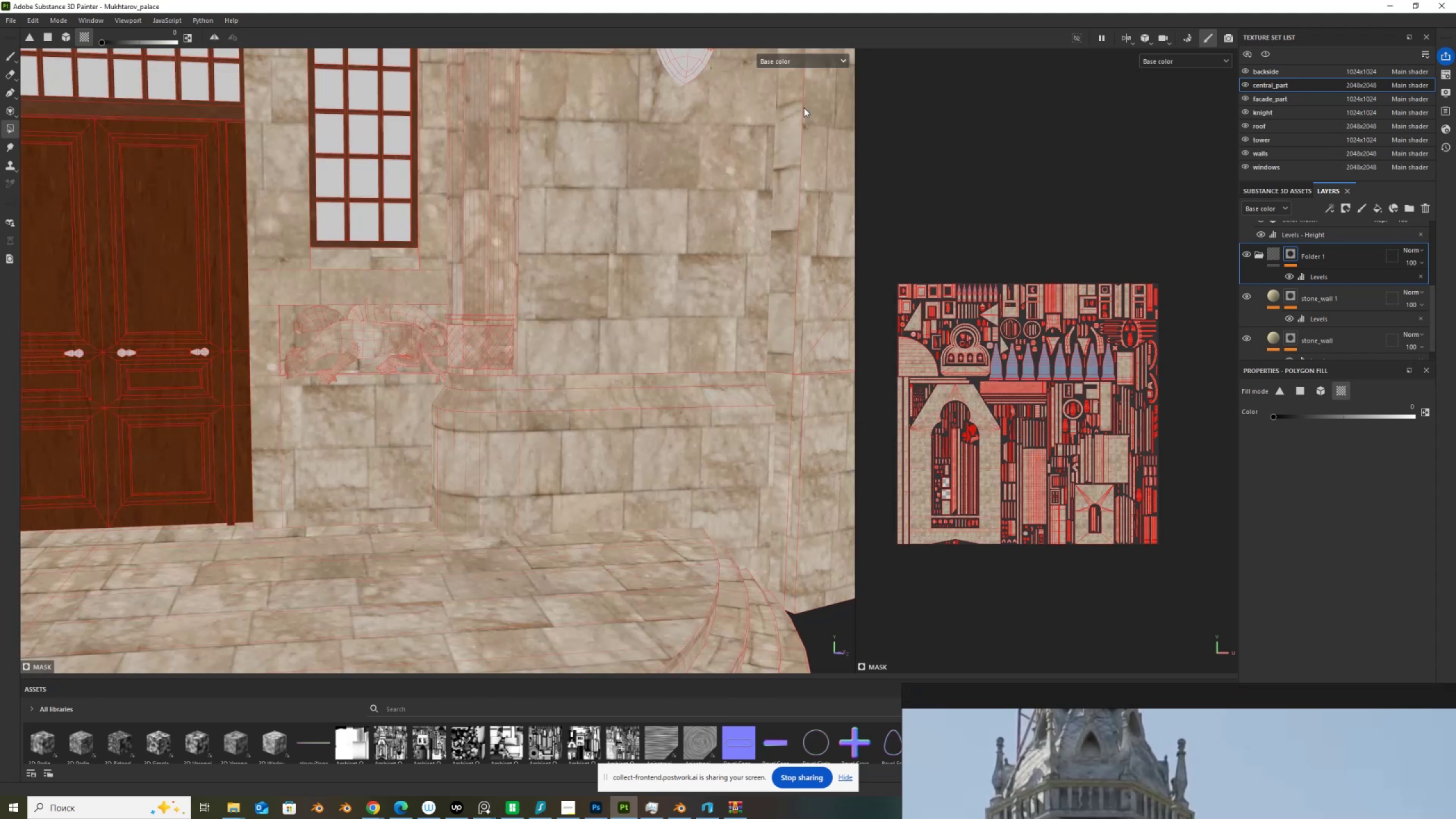 
key(M)
 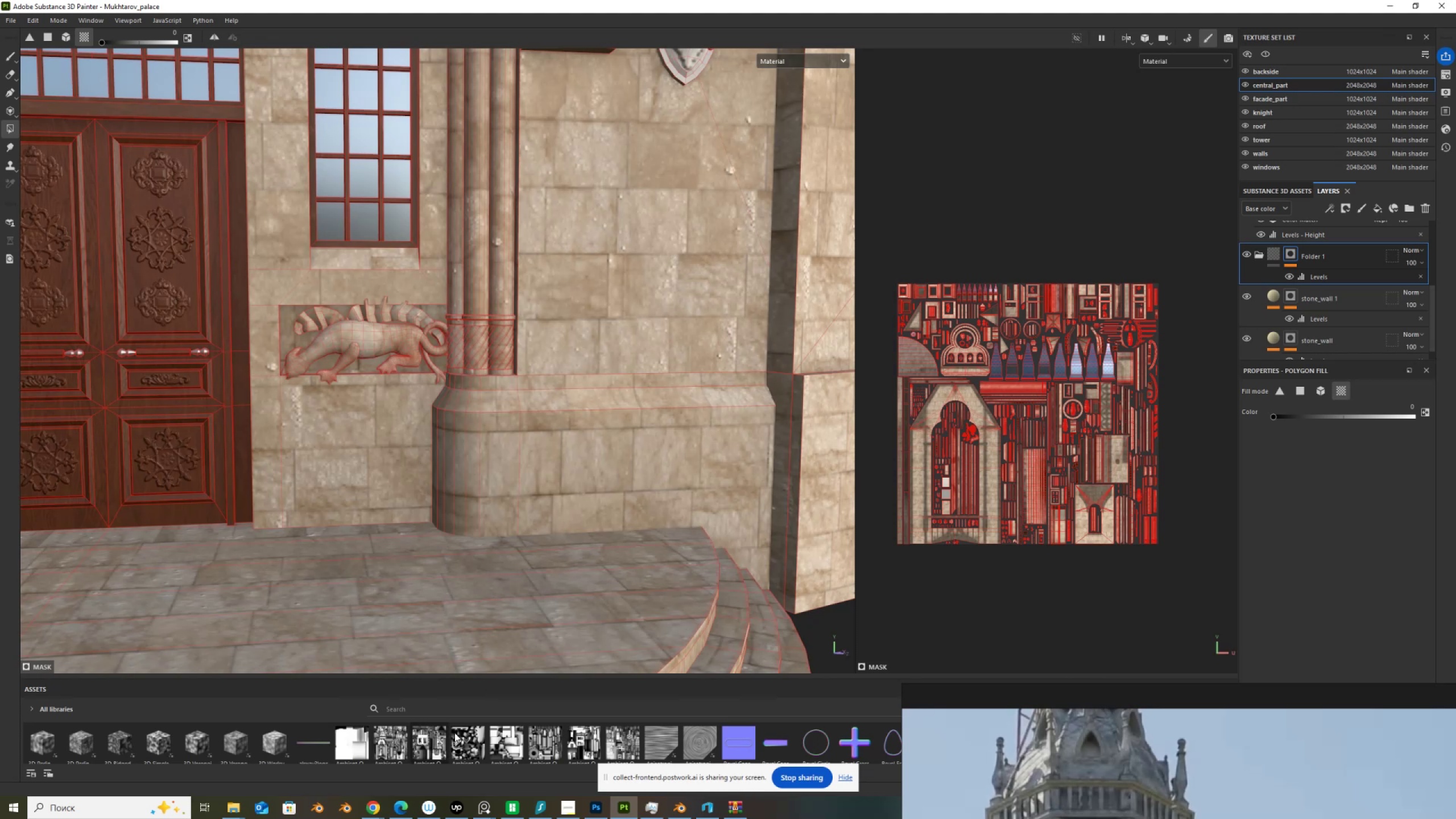 
wait(8.75)
 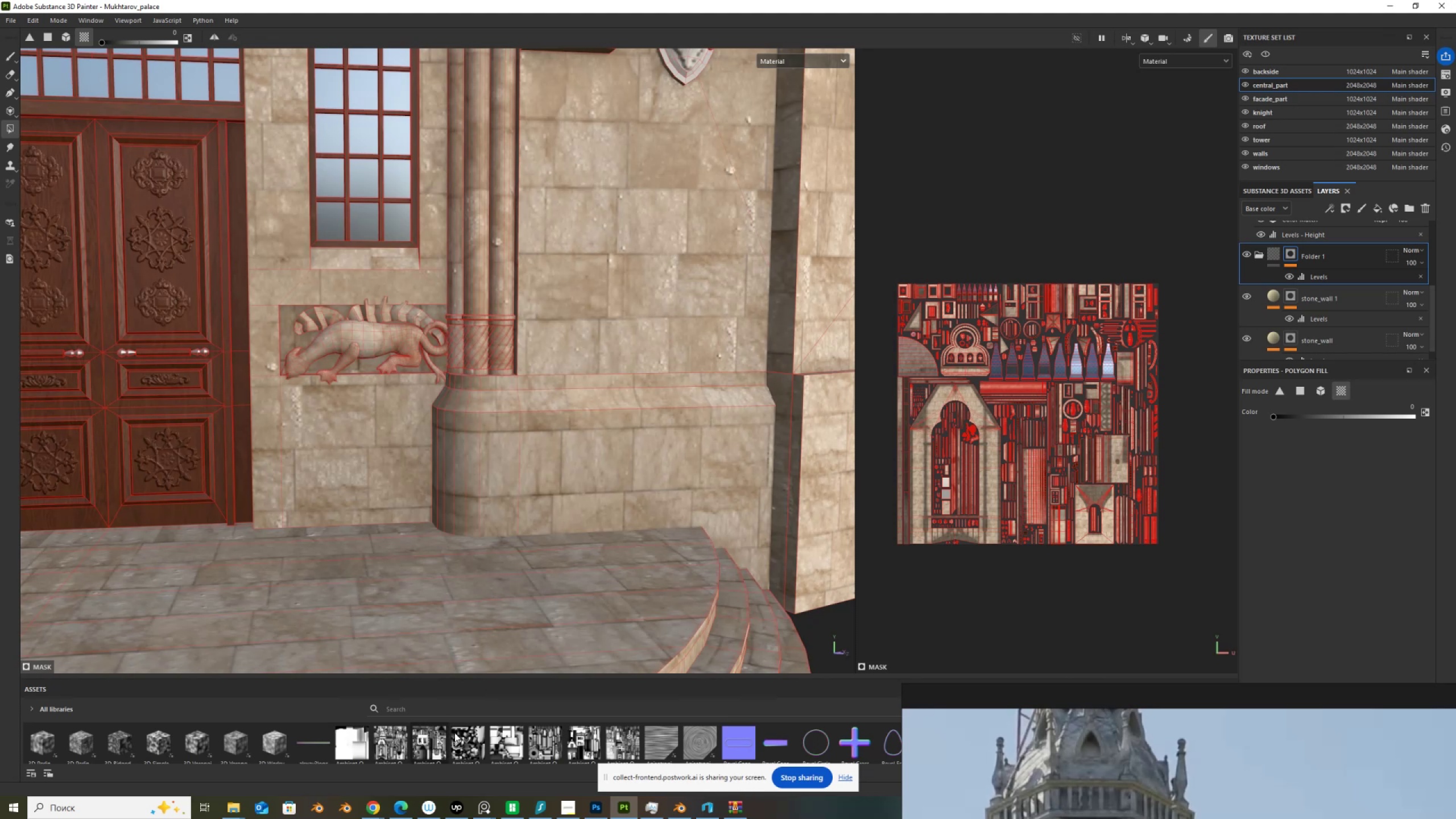 
left_click([598, 810])
 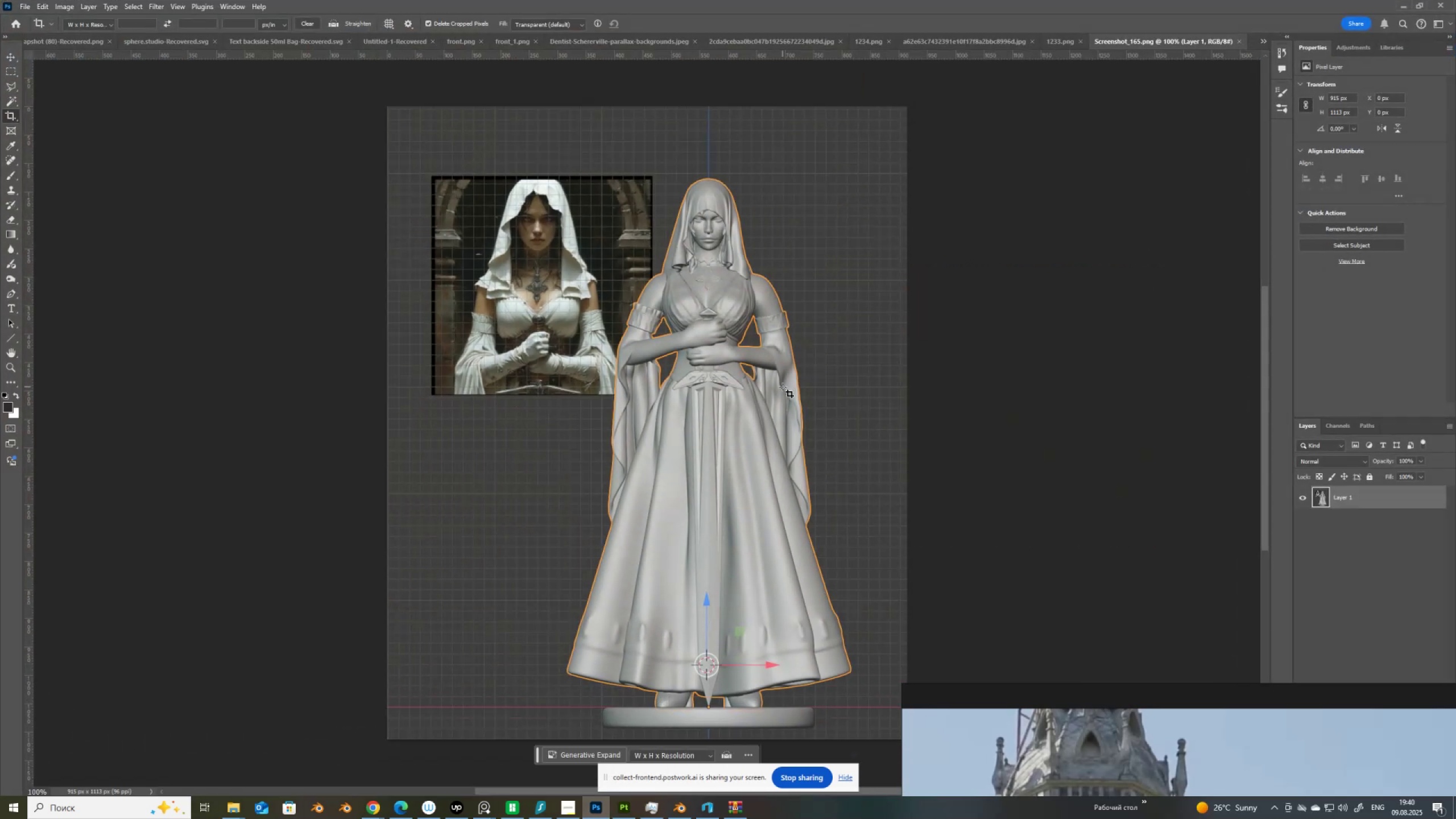 
key(Control+O)
 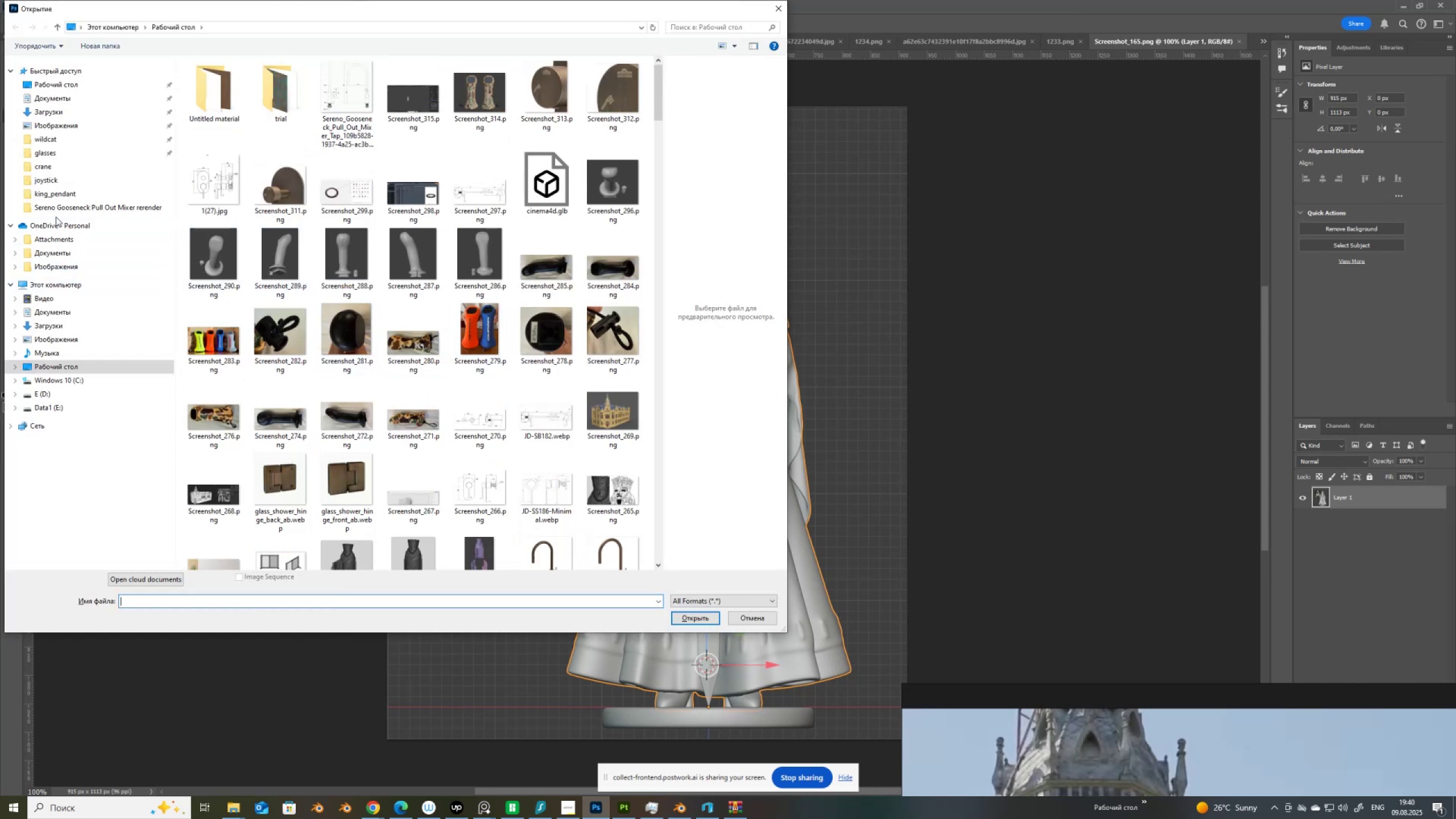 
wait(10.63)
 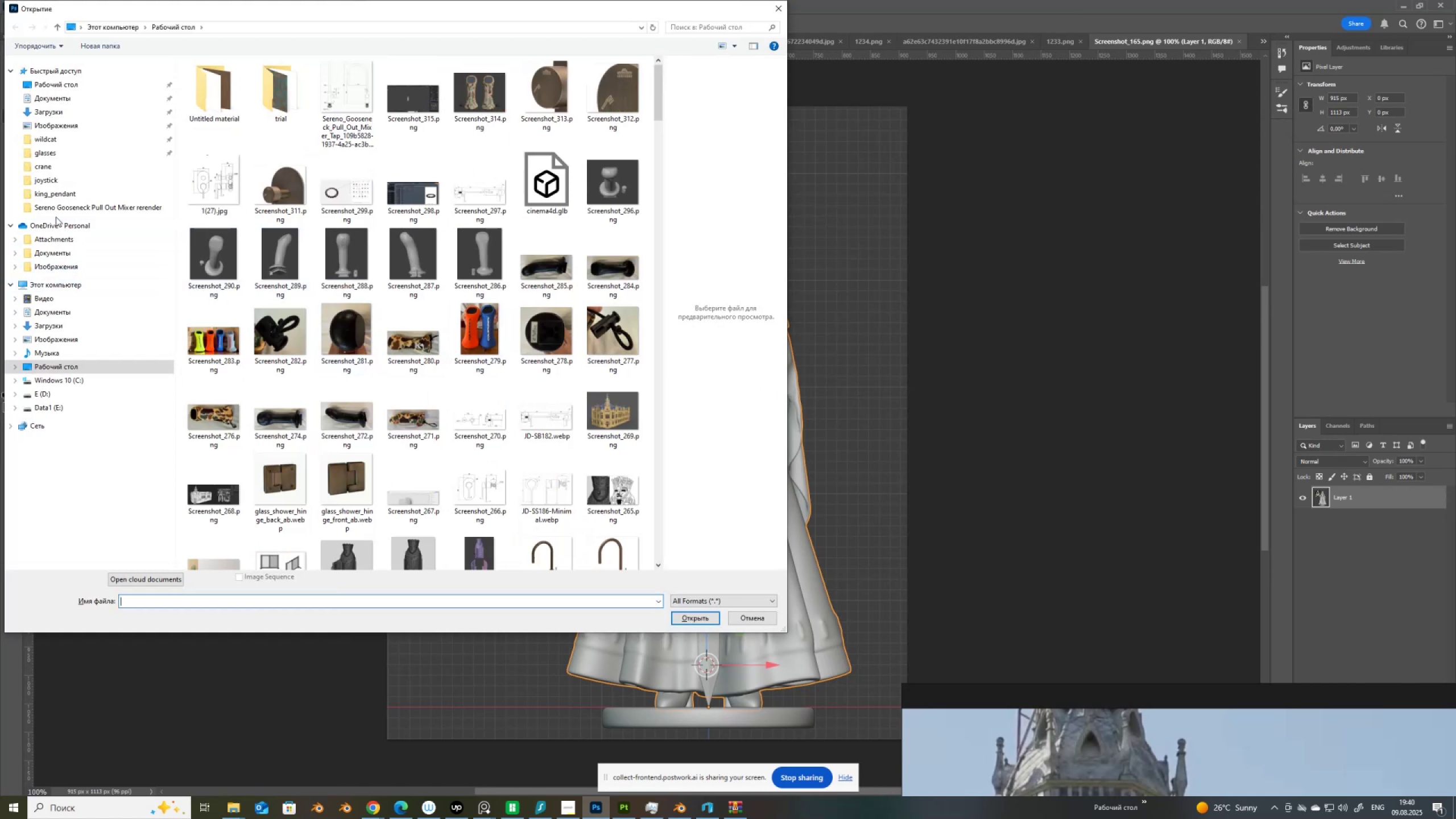 
left_click([76, 192])
 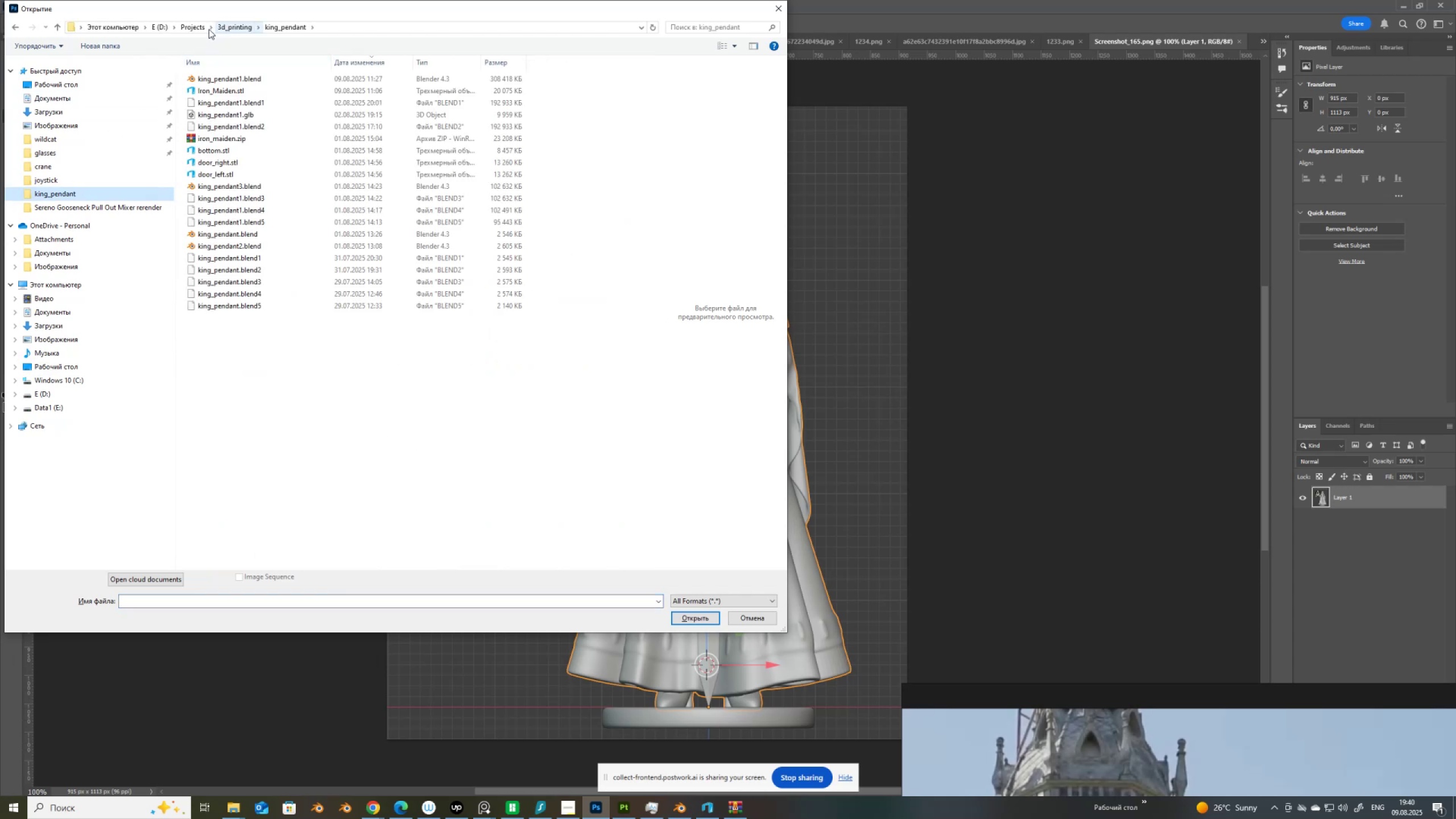 
left_click([189, 30])
 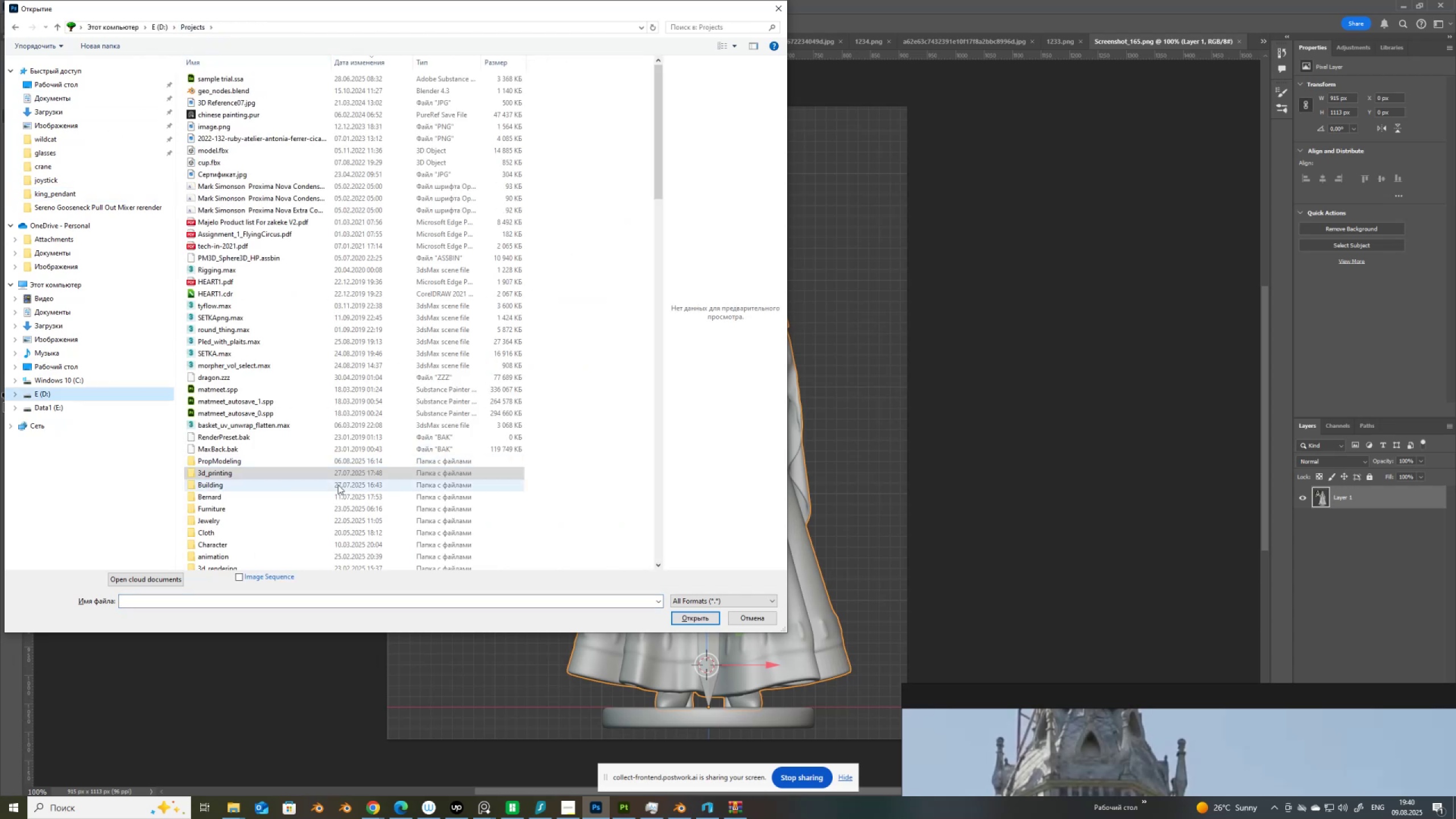 
scroll: coordinate [328, 486], scroll_direction: down, amount: 11.0
 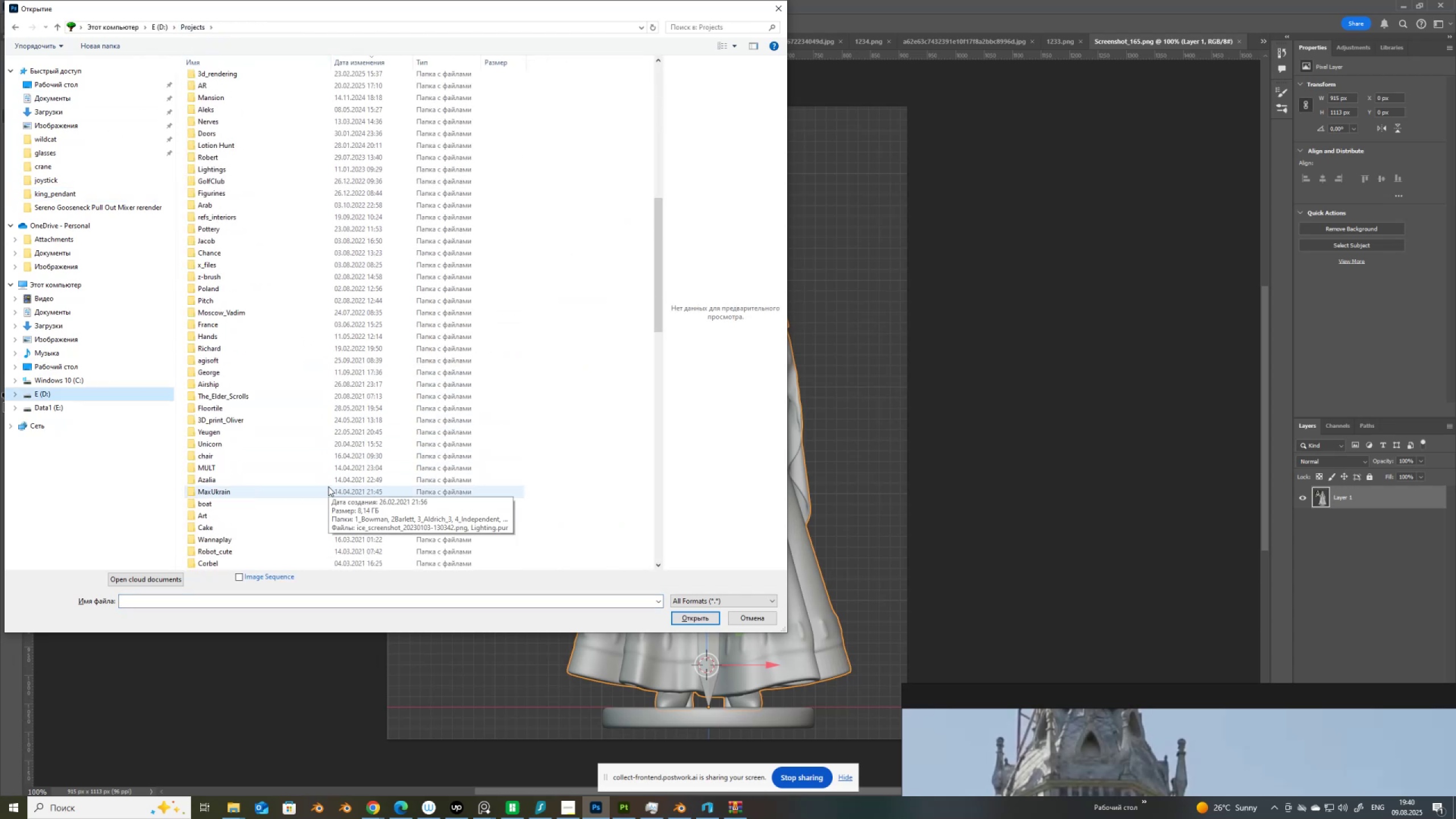 
scroll: coordinate [328, 486], scroll_direction: up, amount: 2.0
 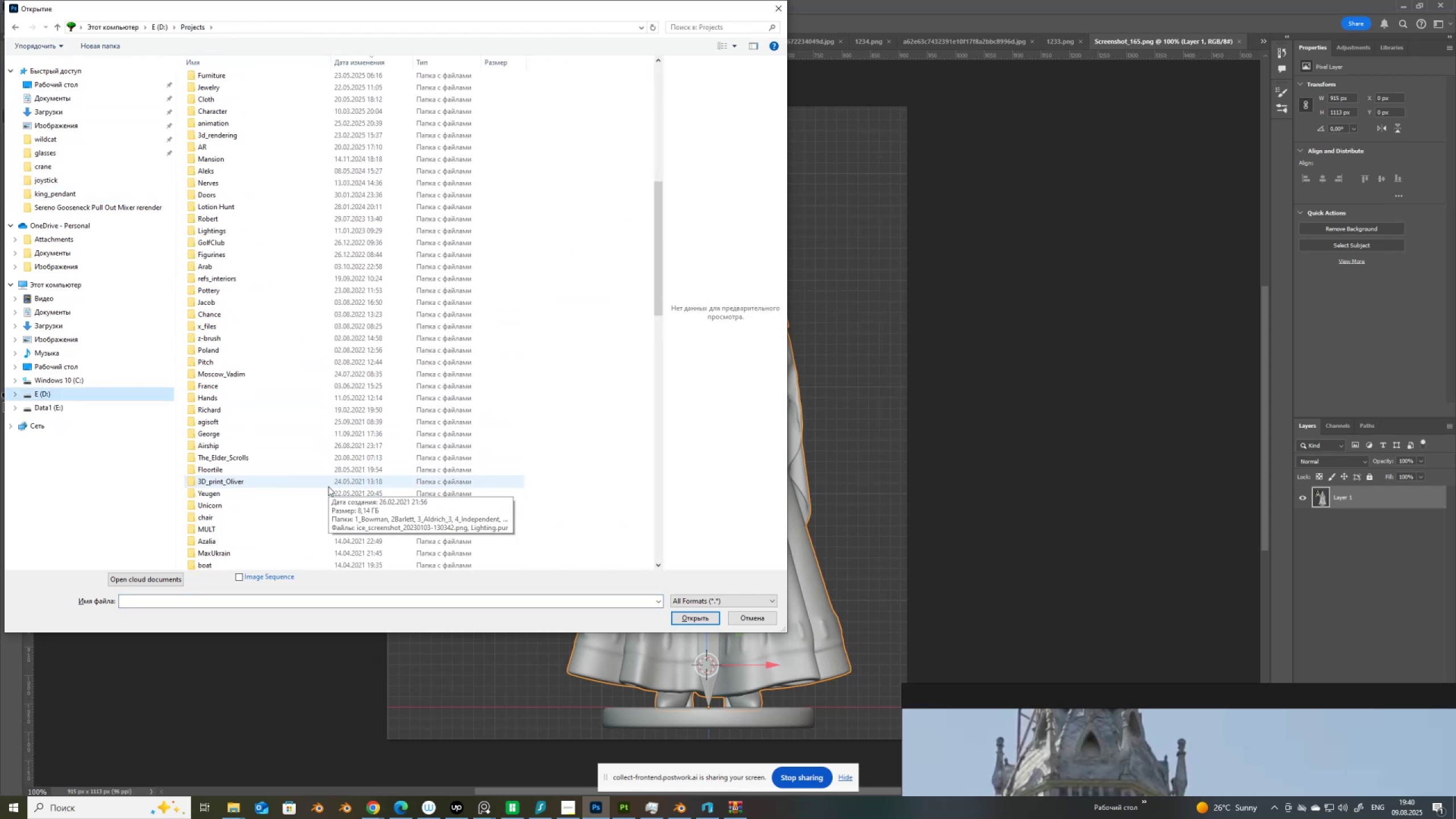 
scroll: coordinate [328, 486], scroll_direction: down, amount: 8.0
 